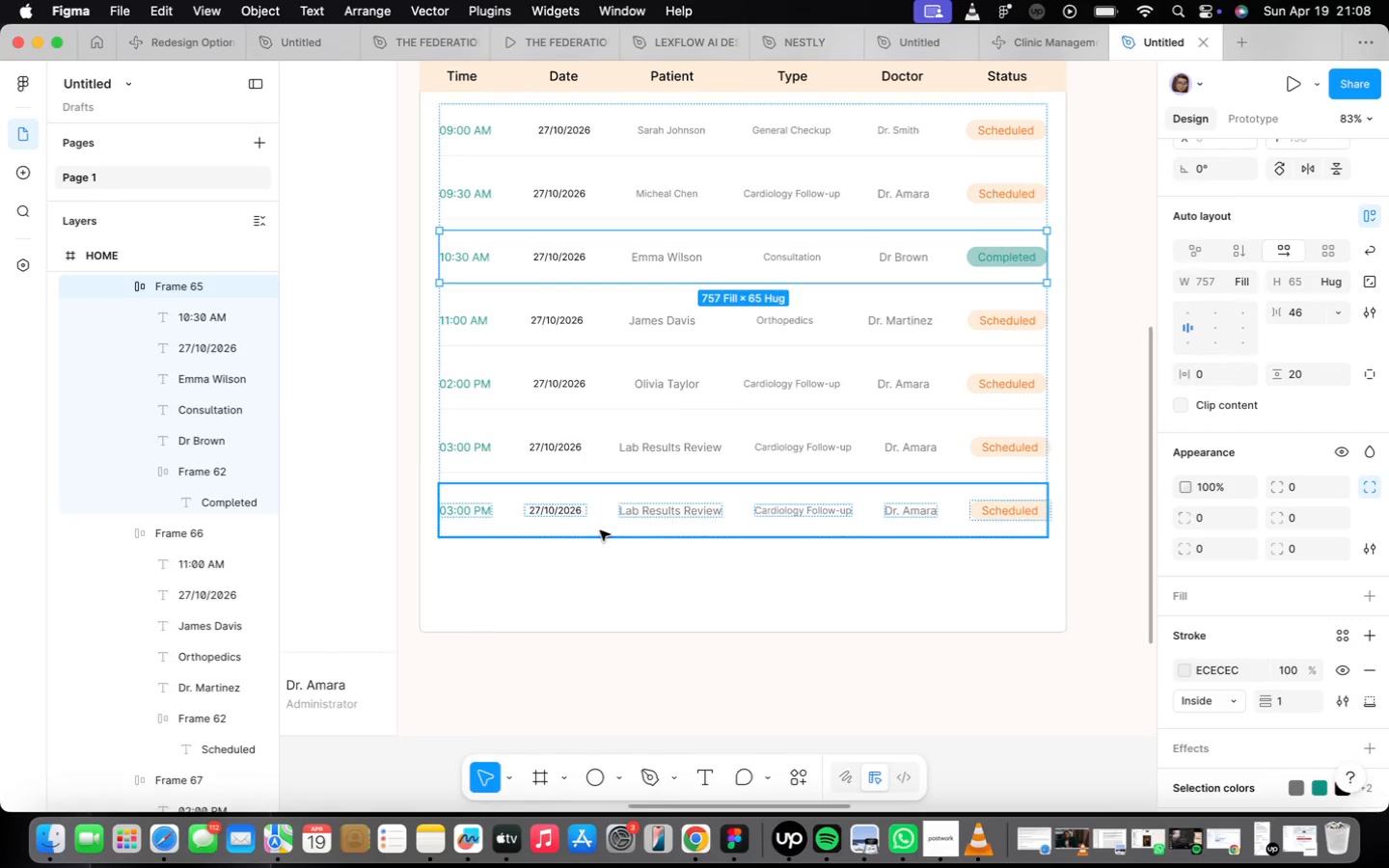 
left_click([600, 529])
 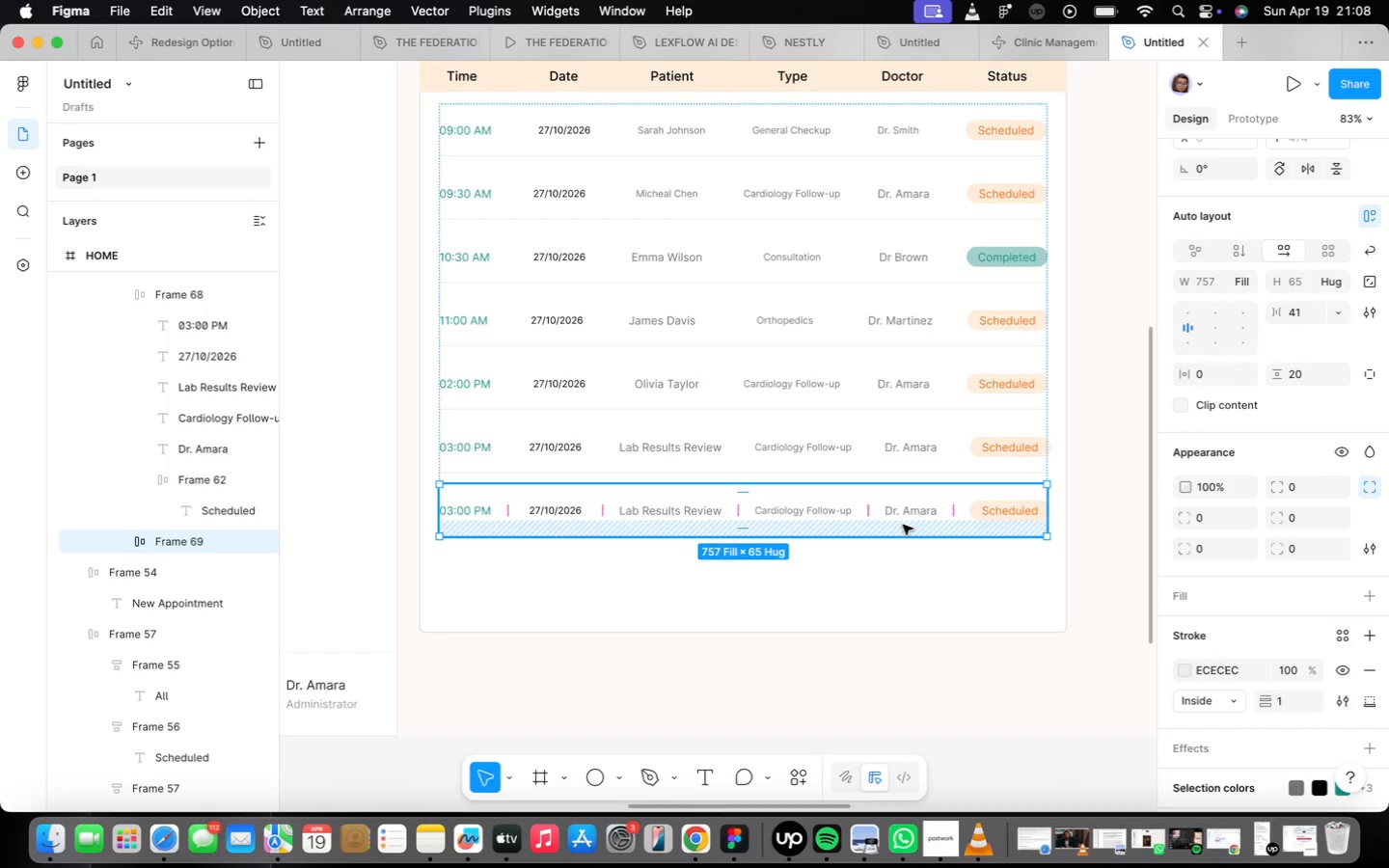 
wait(18.42)
 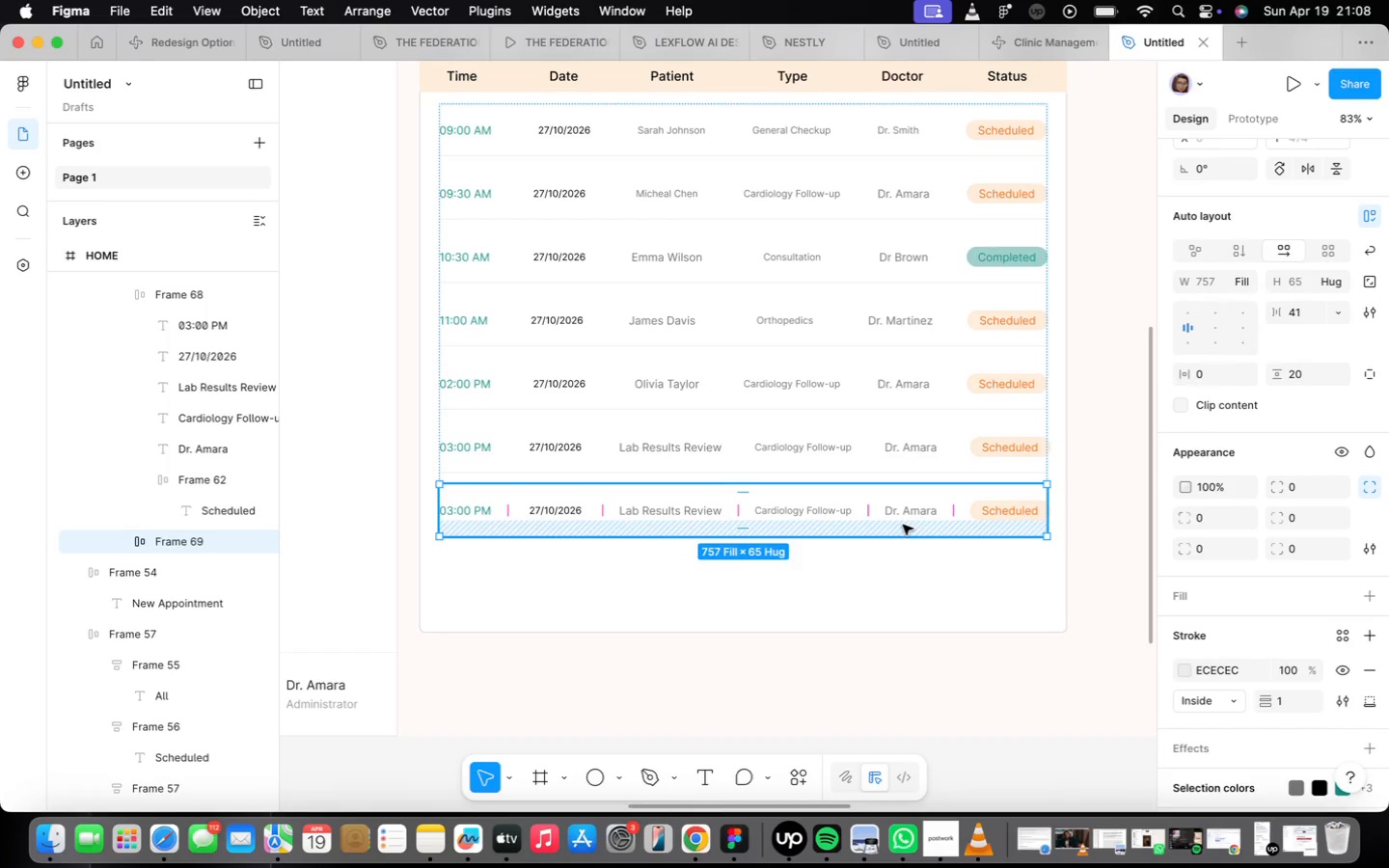 
scroll: coordinate [468, 523], scroll_direction: down, amount: 7.0
 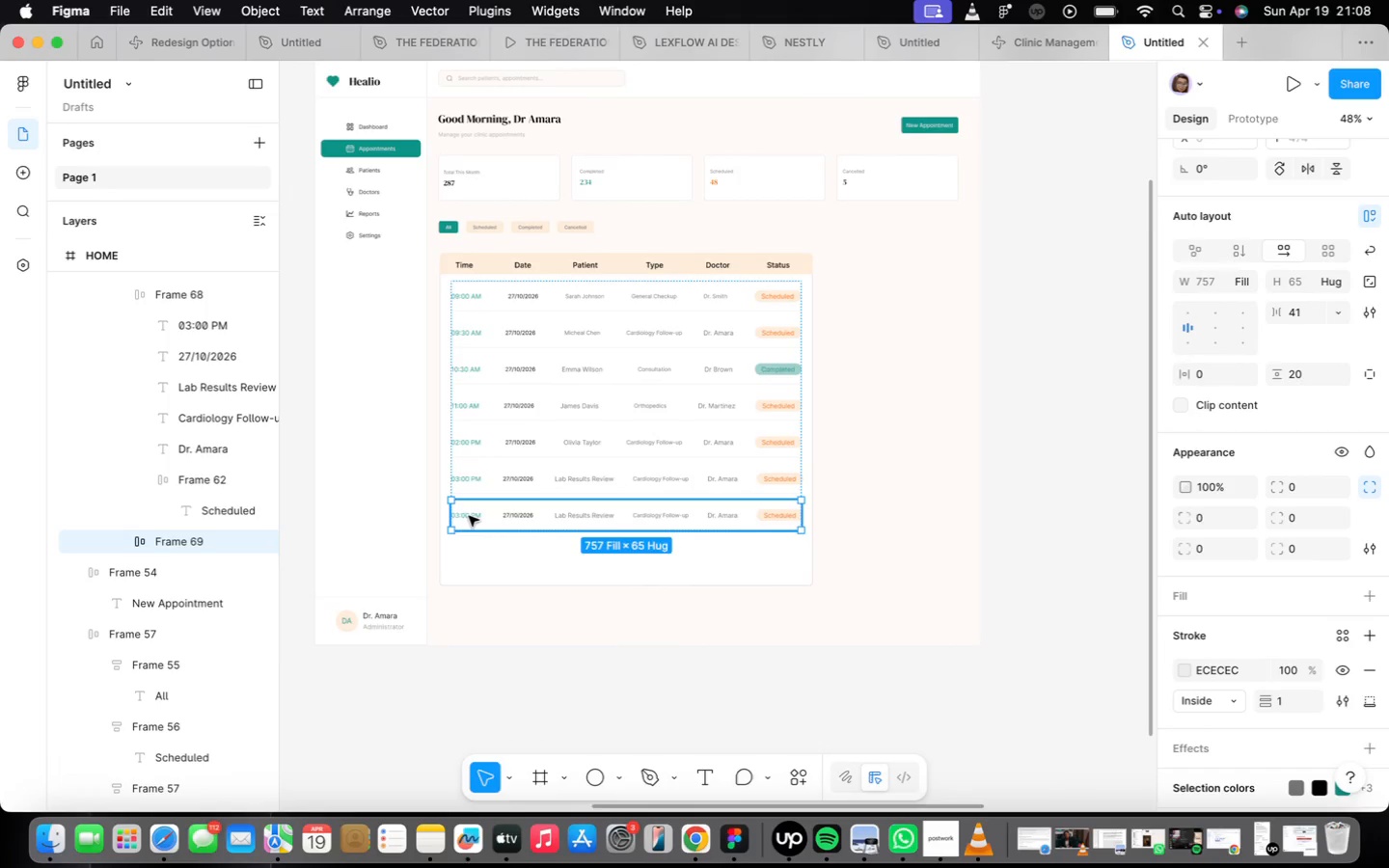 
left_click([468, 517])
 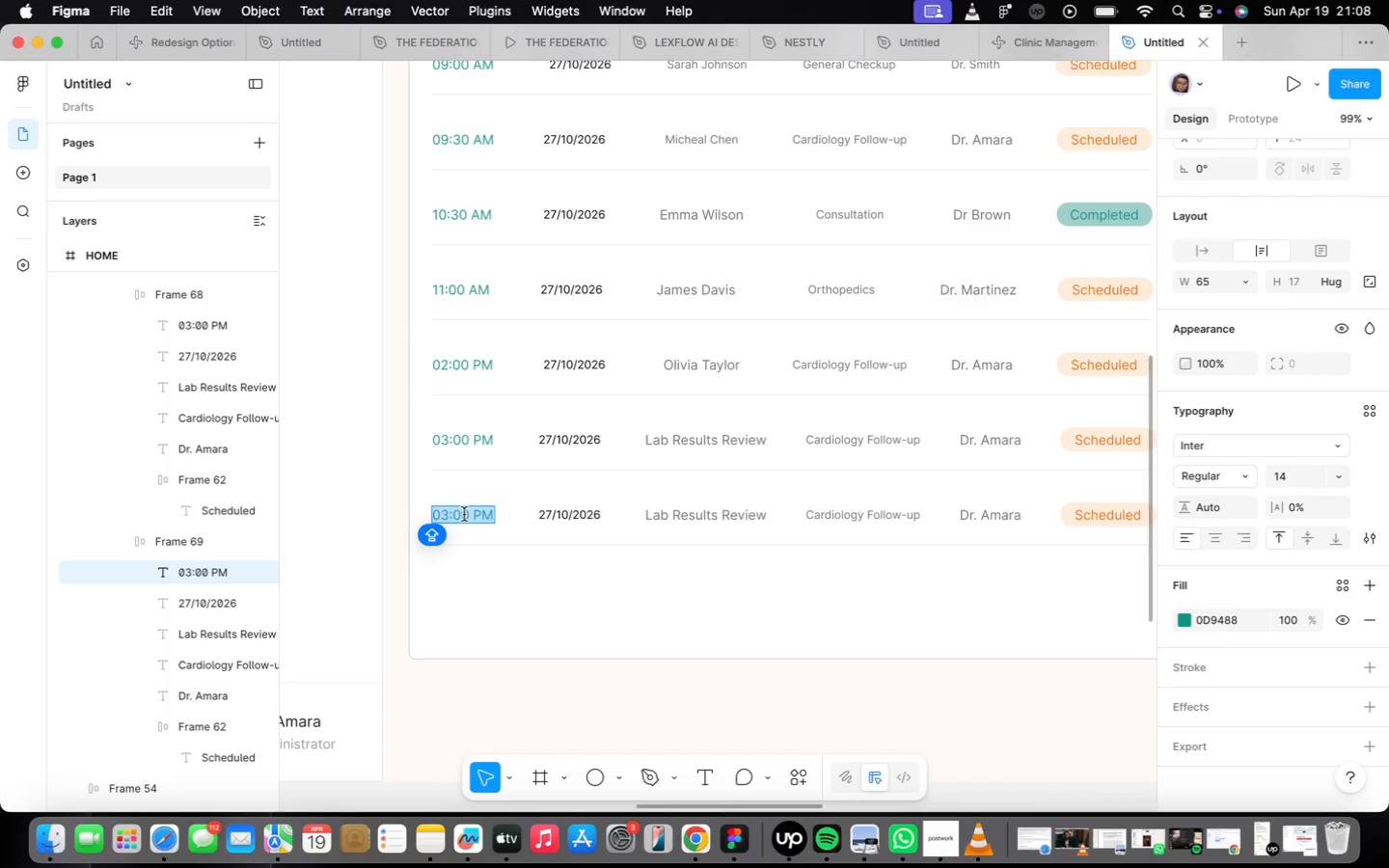 
scroll: coordinate [469, 516], scroll_direction: up, amount: 10.0
 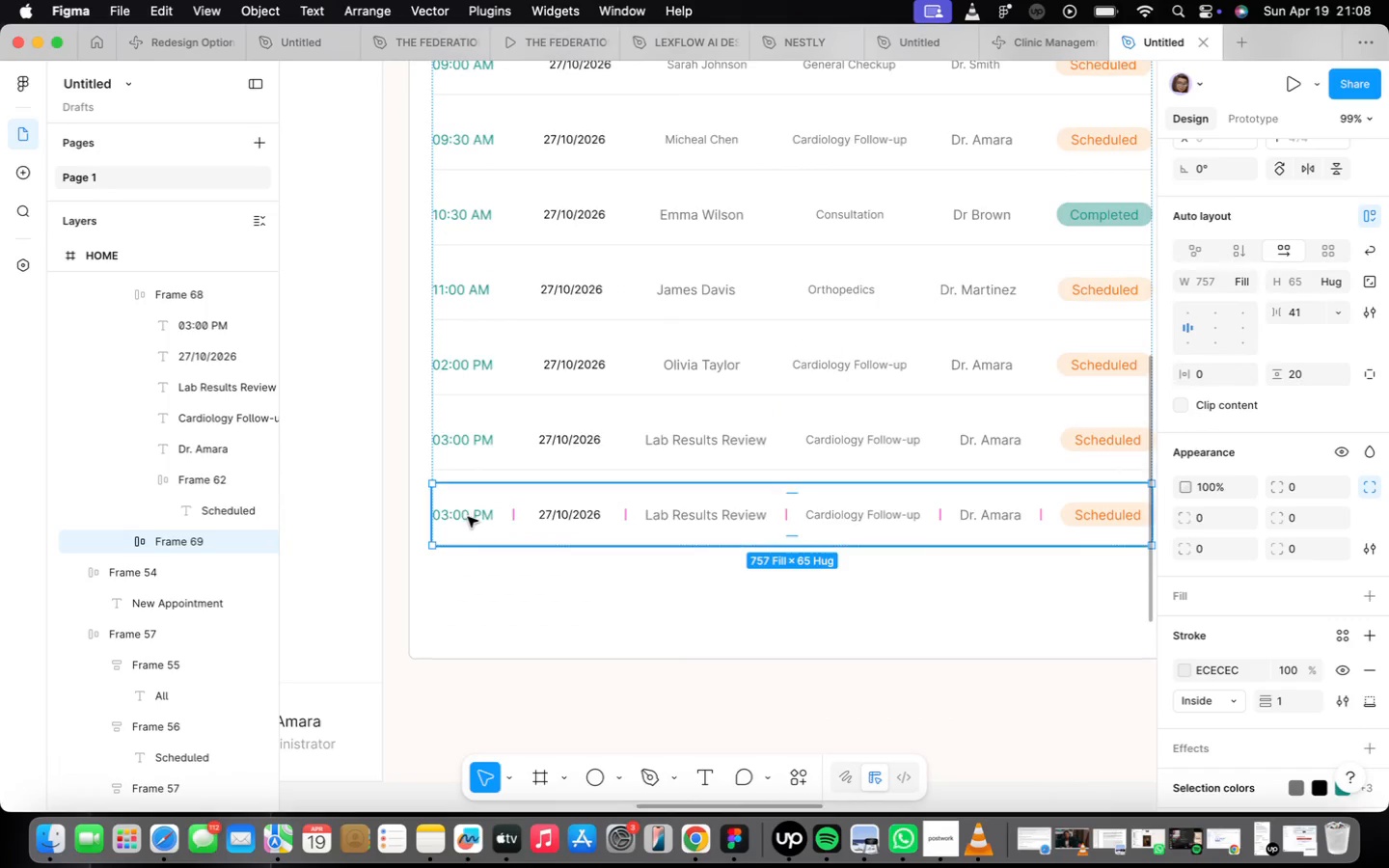 
wait(7.77)
 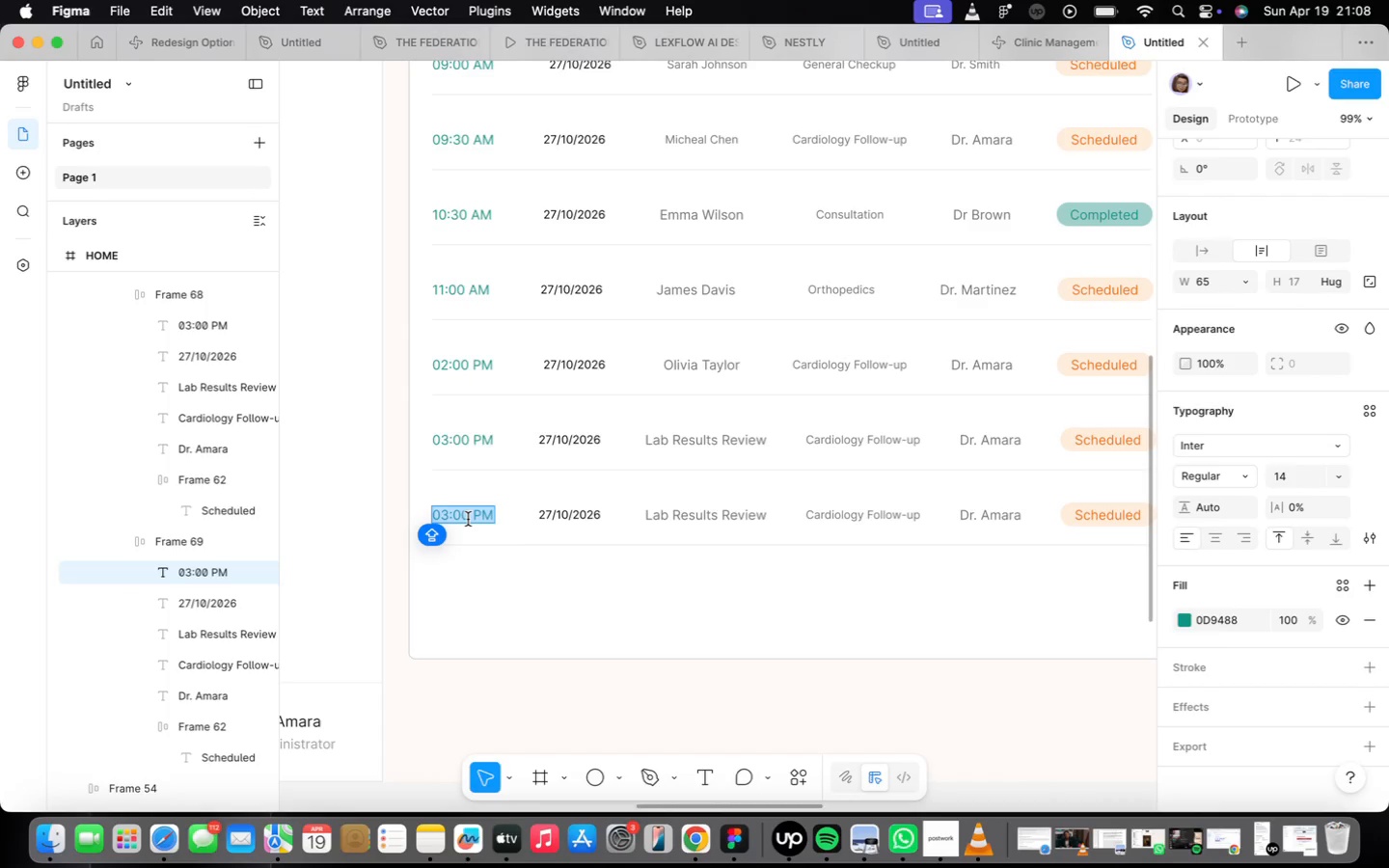 
left_click([614, 588])
 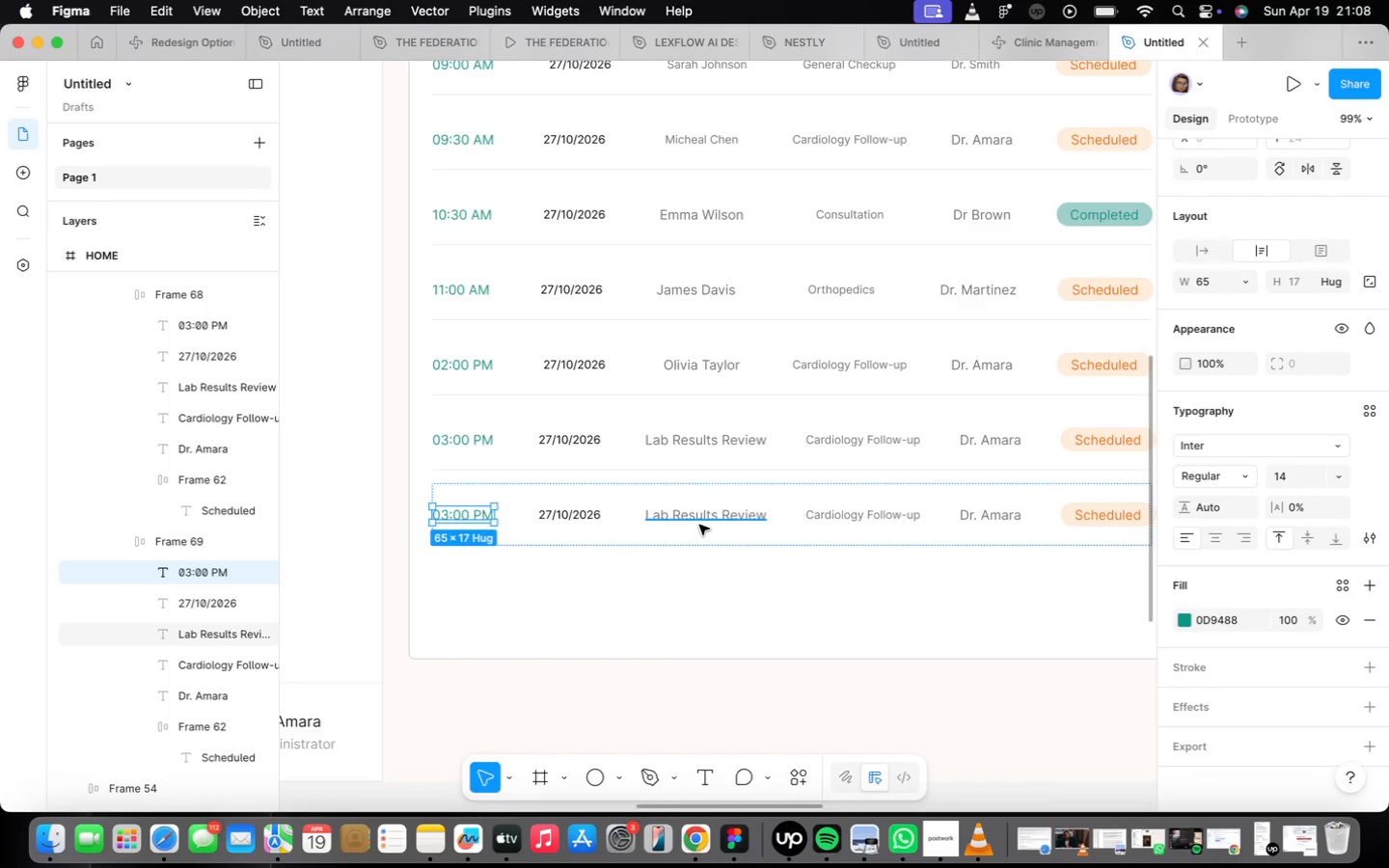 
double_click([696, 519])
 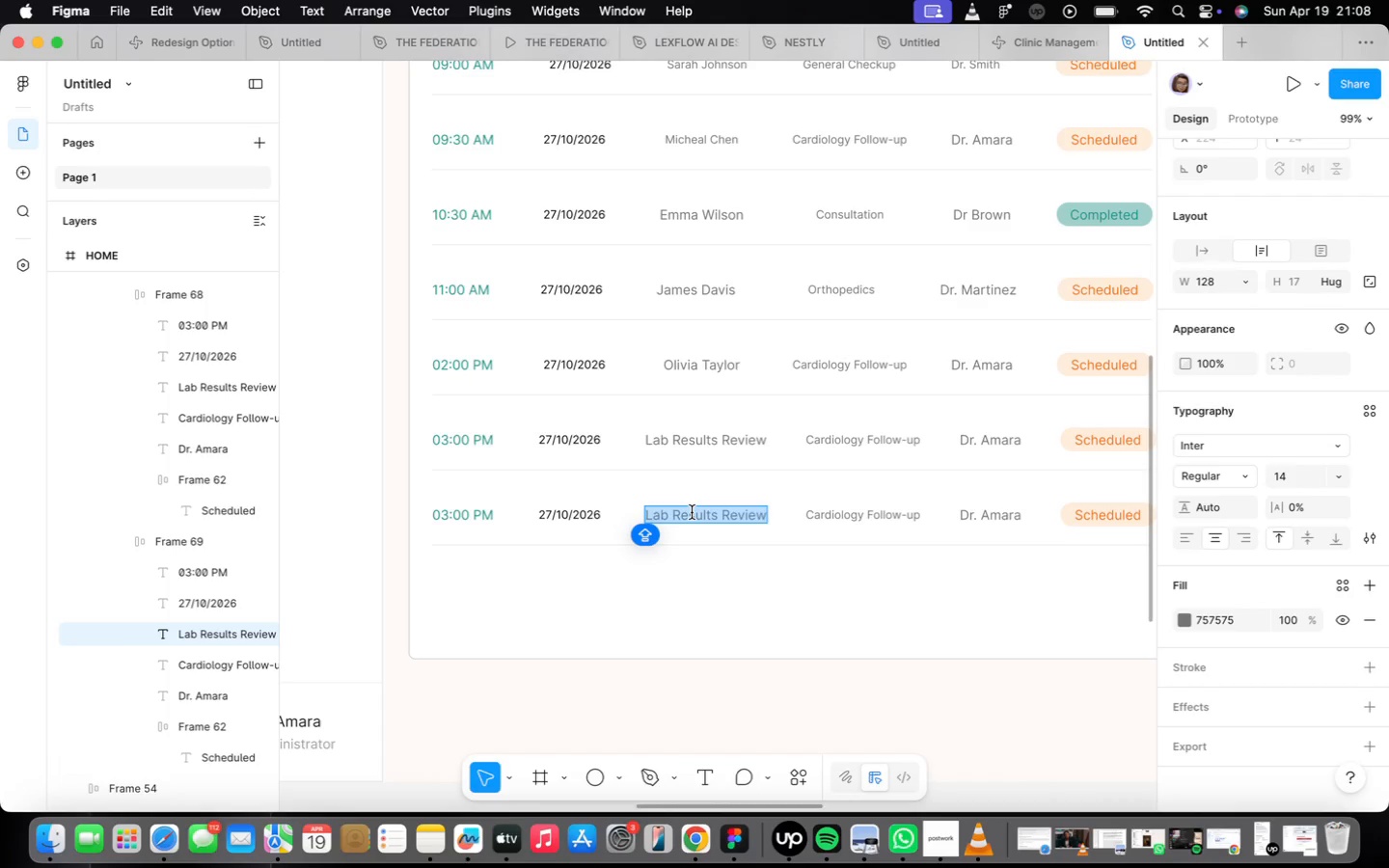 
type(General )
 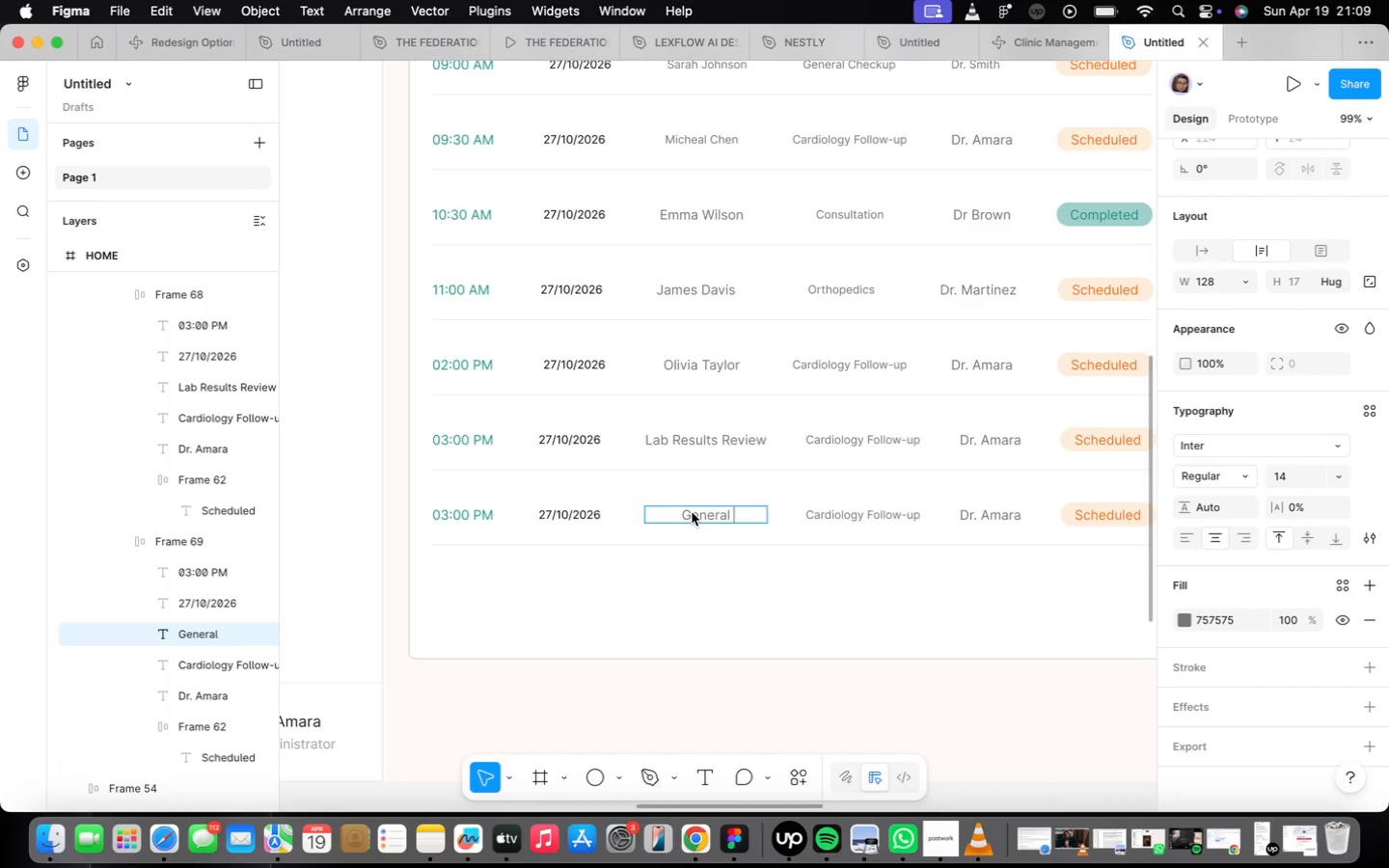 
wait(20.12)
 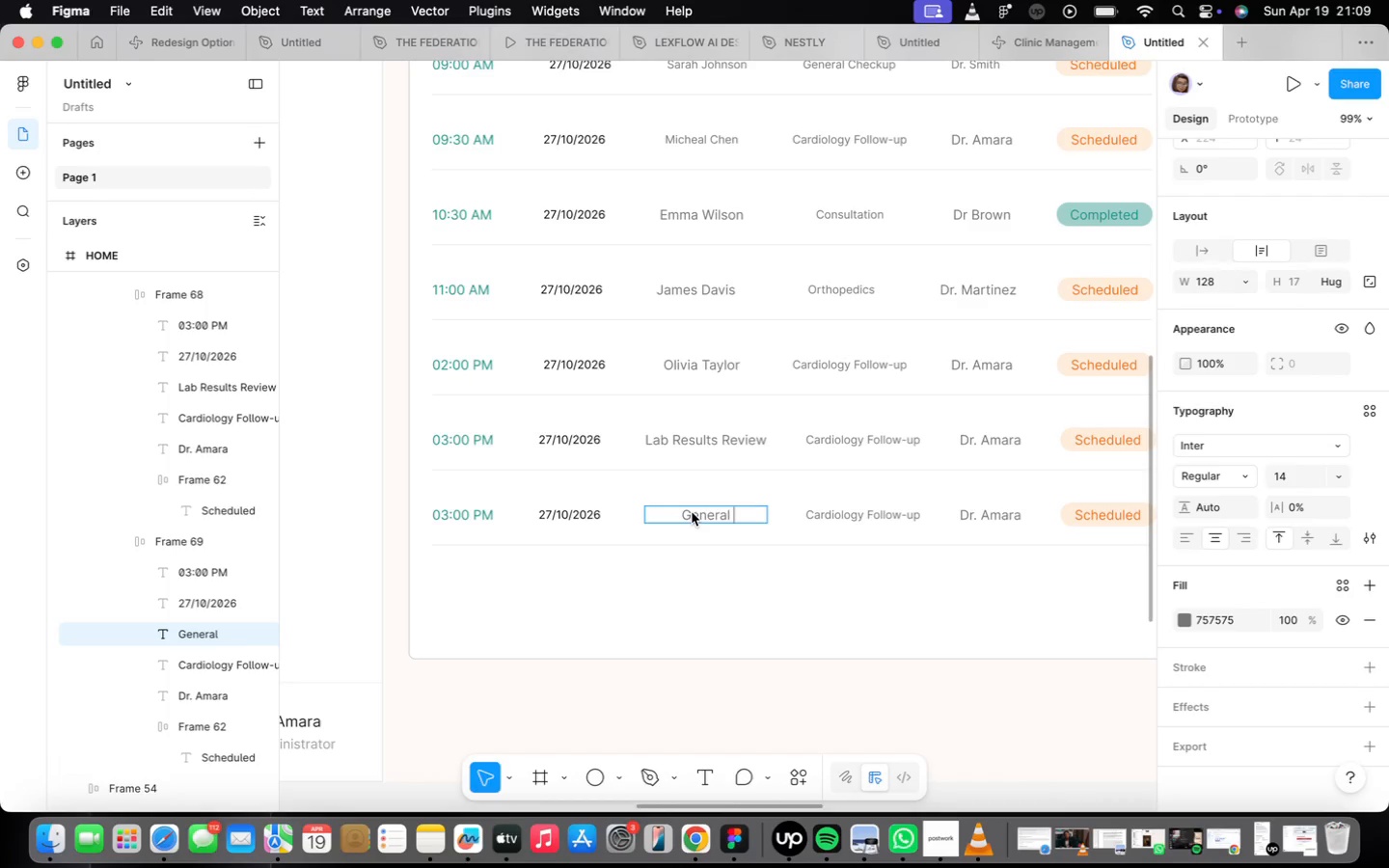 
scroll: coordinate [773, 509], scroll_direction: up, amount: 9.0
 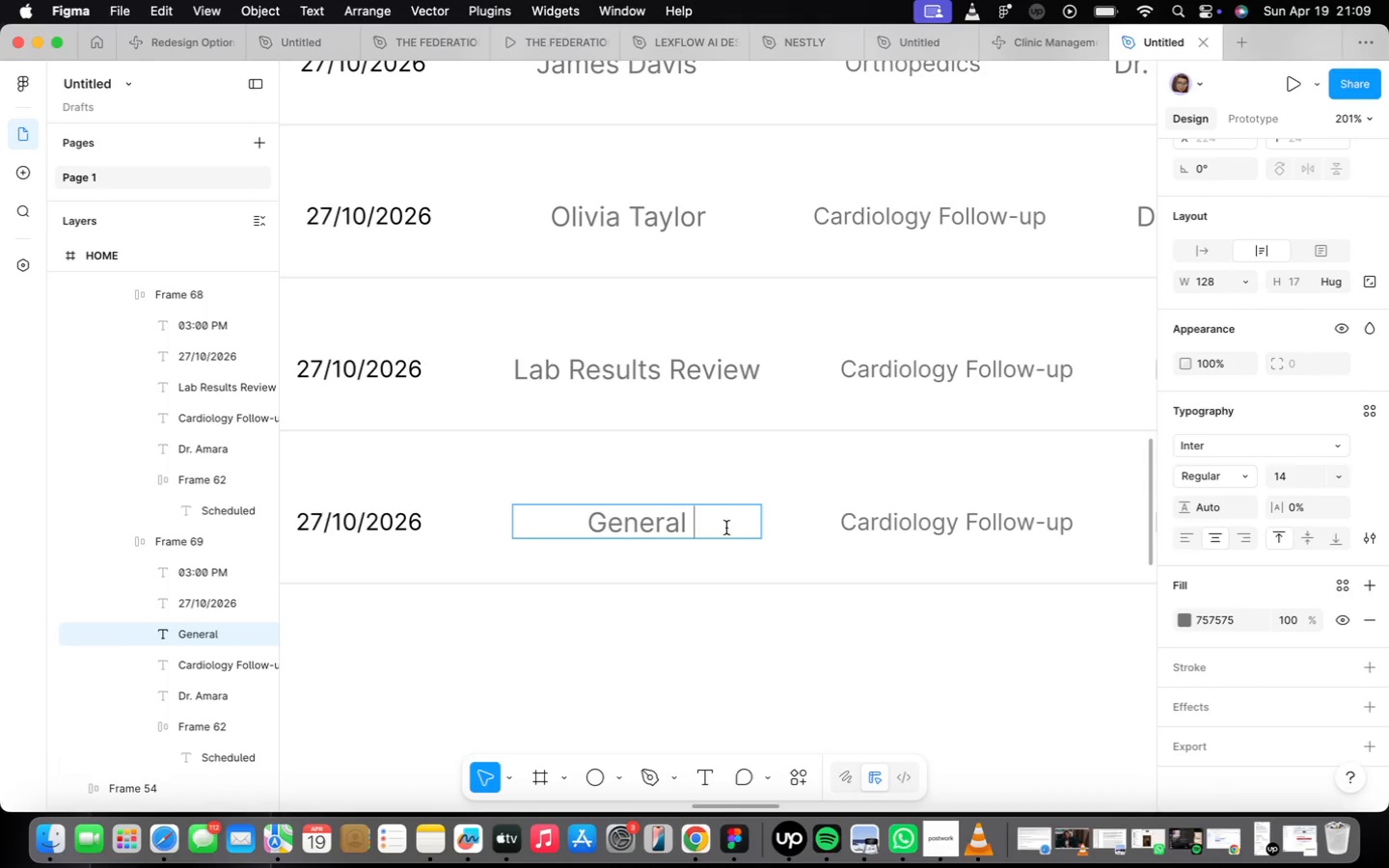 
wait(18.03)
 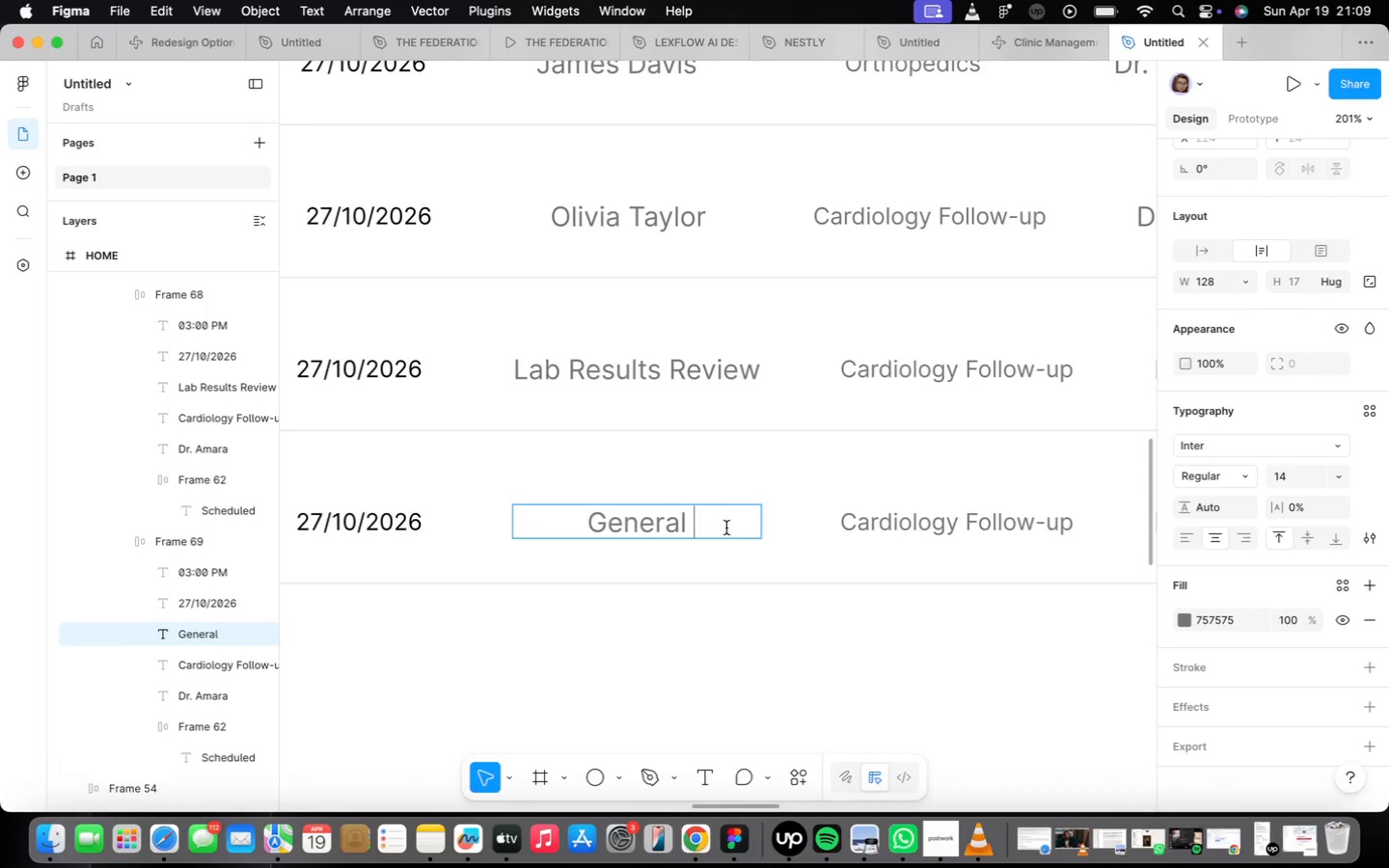 
scroll: coordinate [679, 643], scroll_direction: down, amount: 15.0
 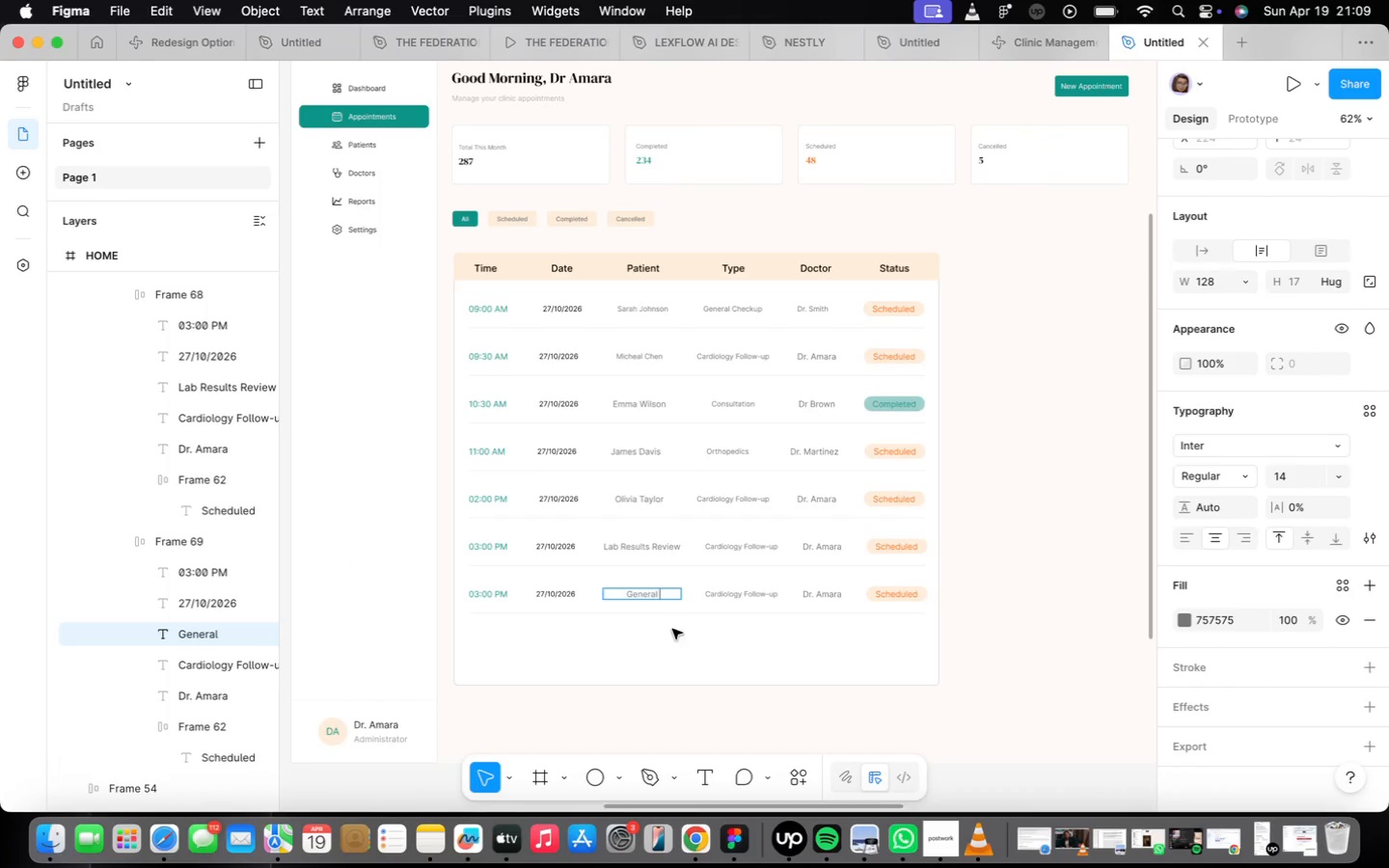 
scroll: coordinate [669, 672], scroll_direction: up, amount: 5.0
 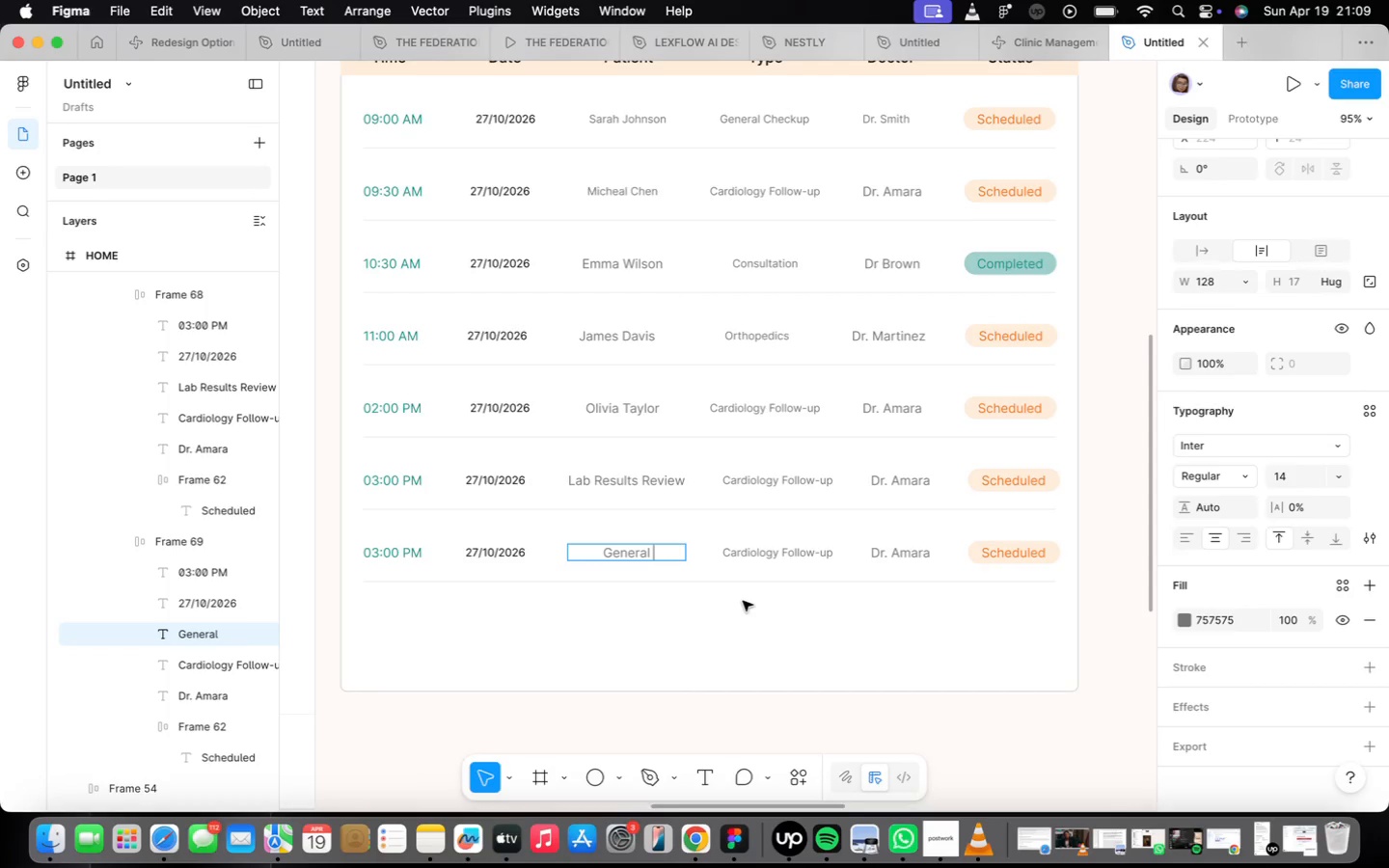 
wait(6.95)
 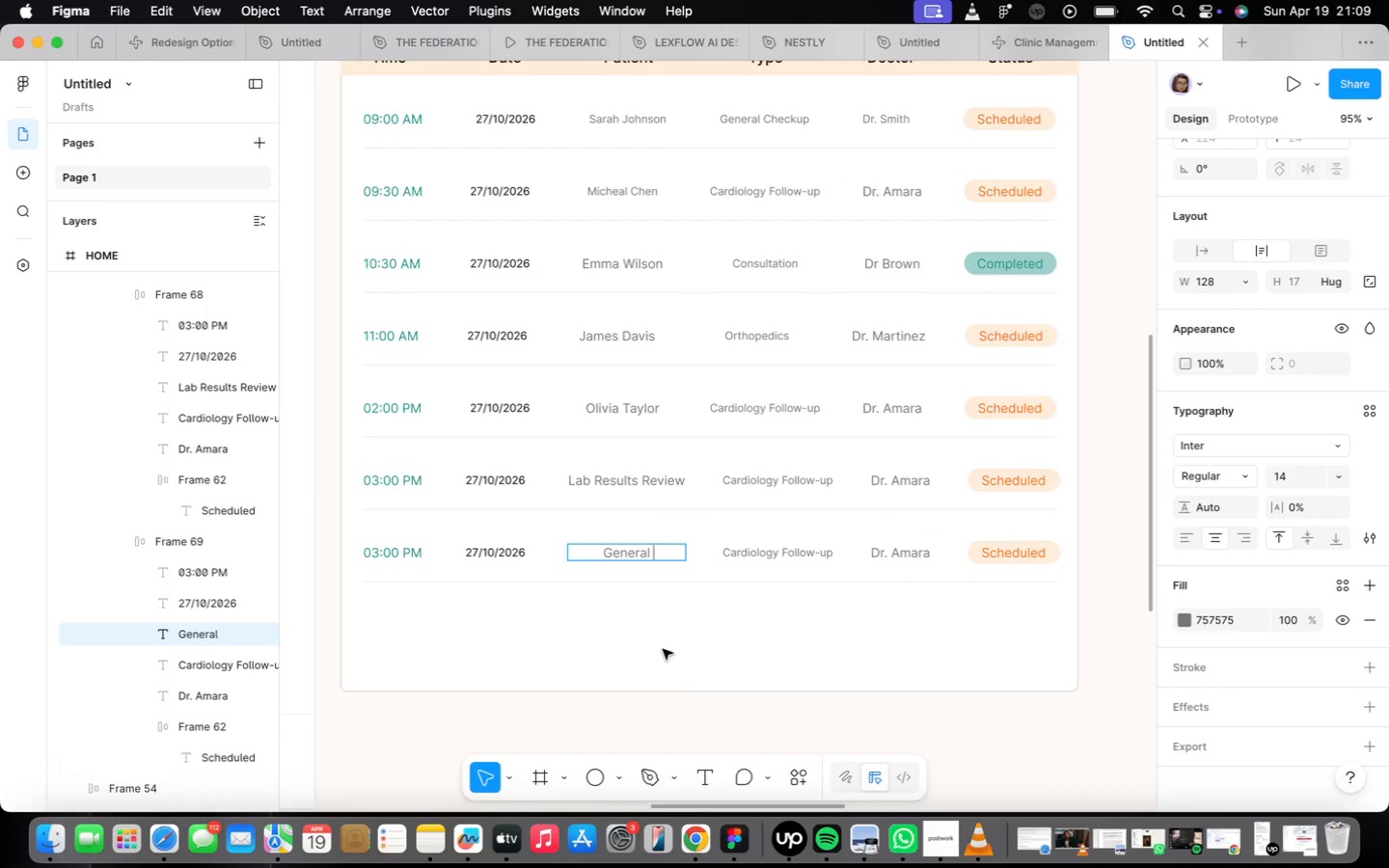 
scroll: coordinate [680, 579], scroll_direction: up, amount: 4.0
 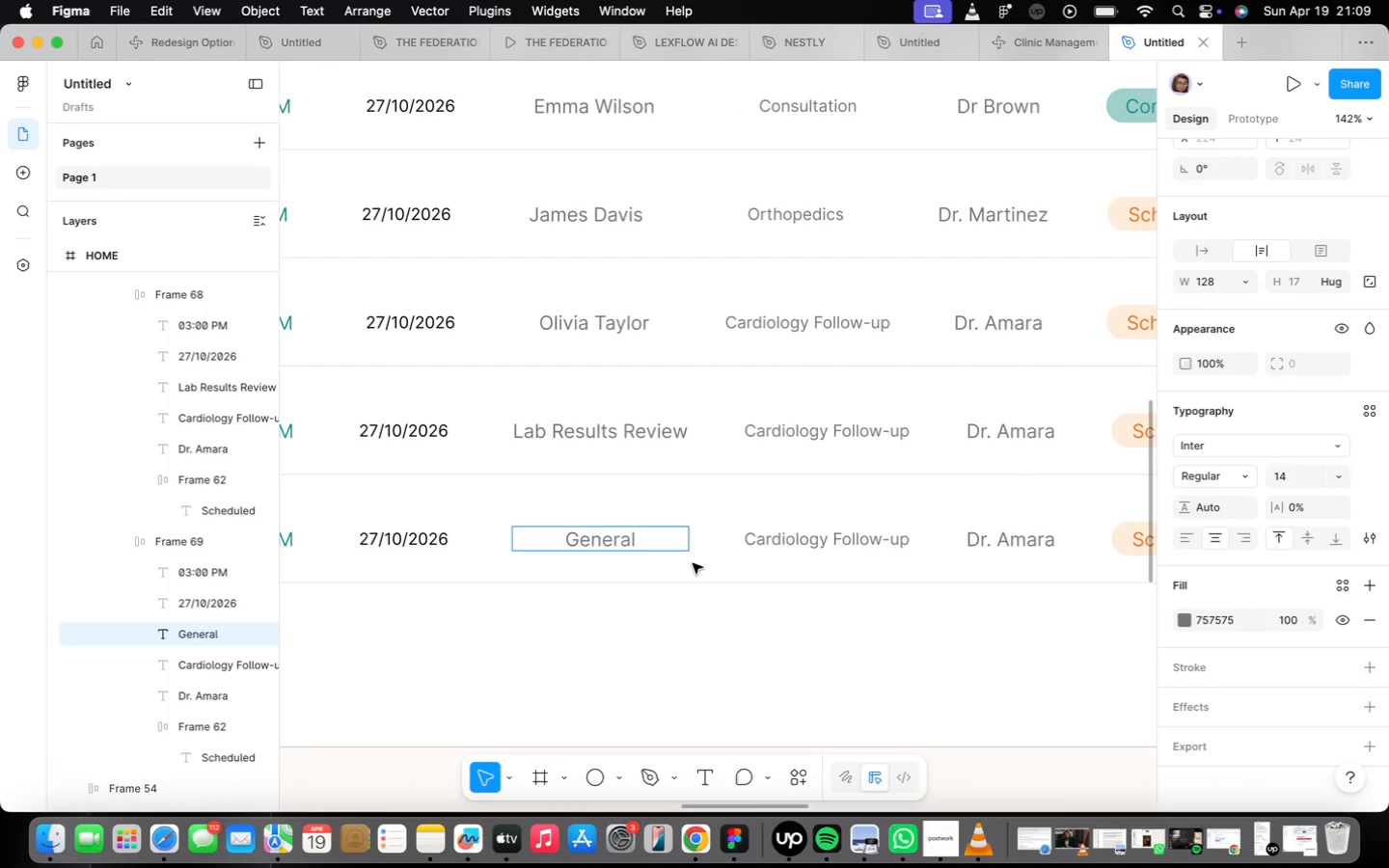 
wait(6.15)
 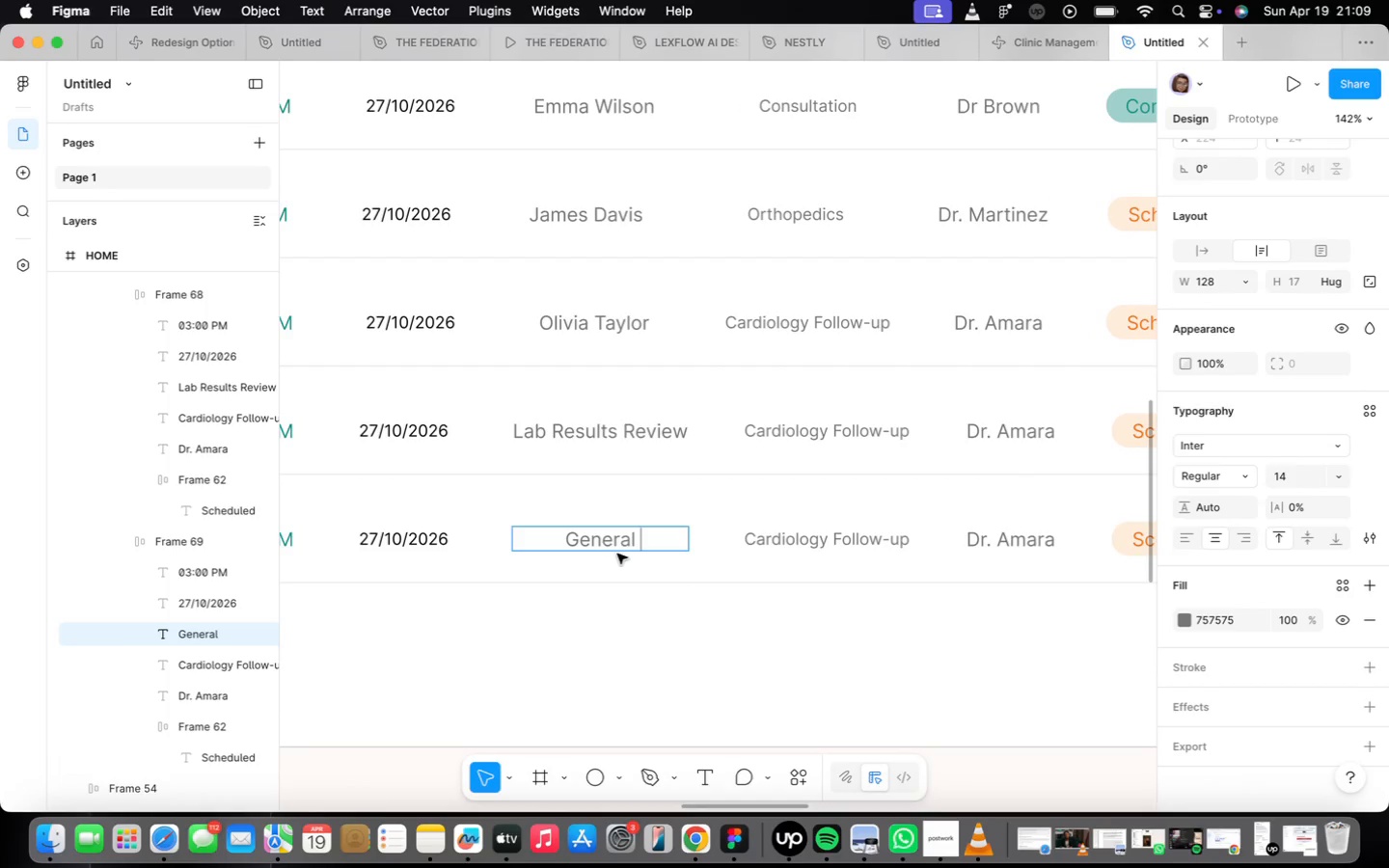 
type(Checkup)
 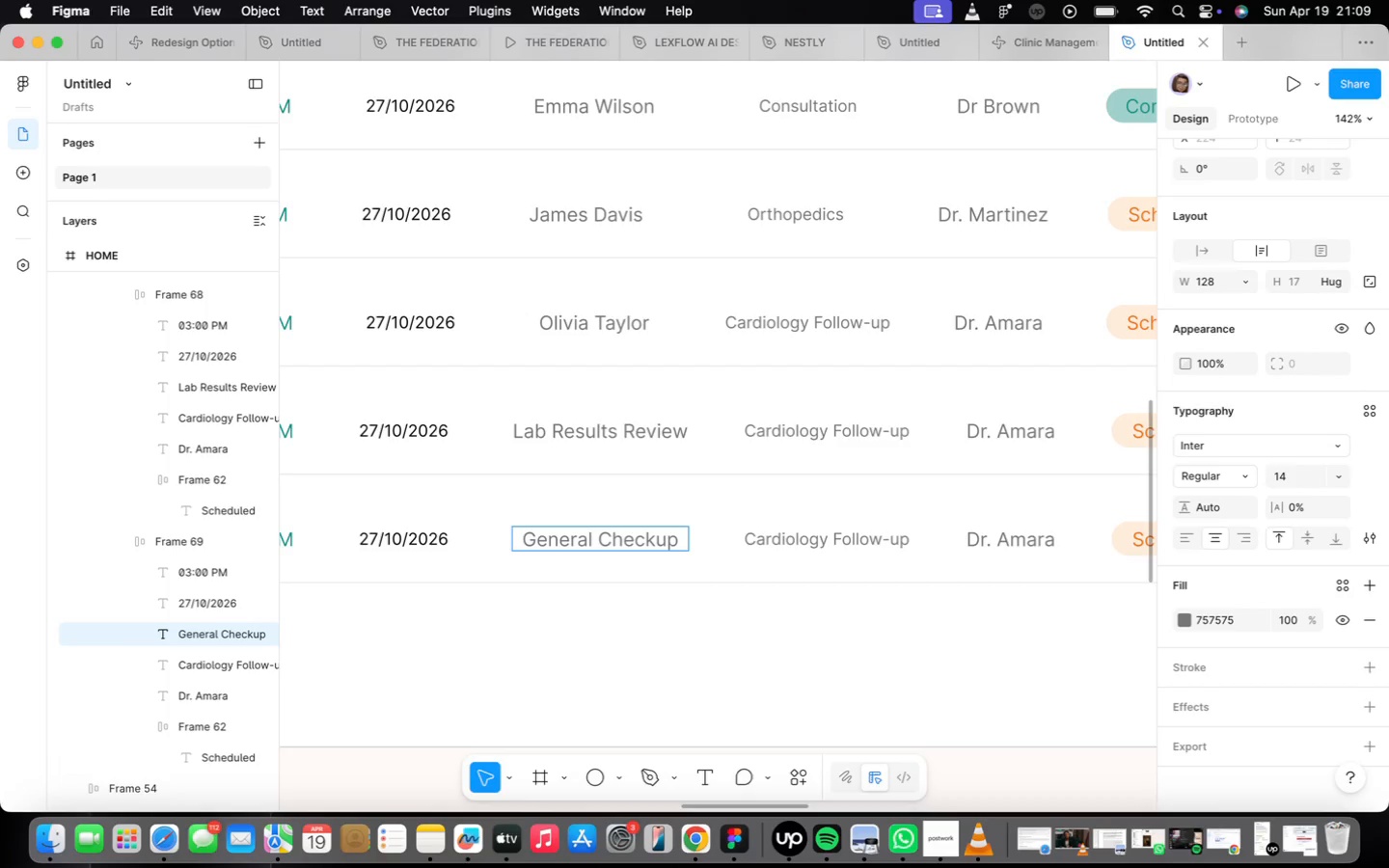 
left_click([842, 665])
 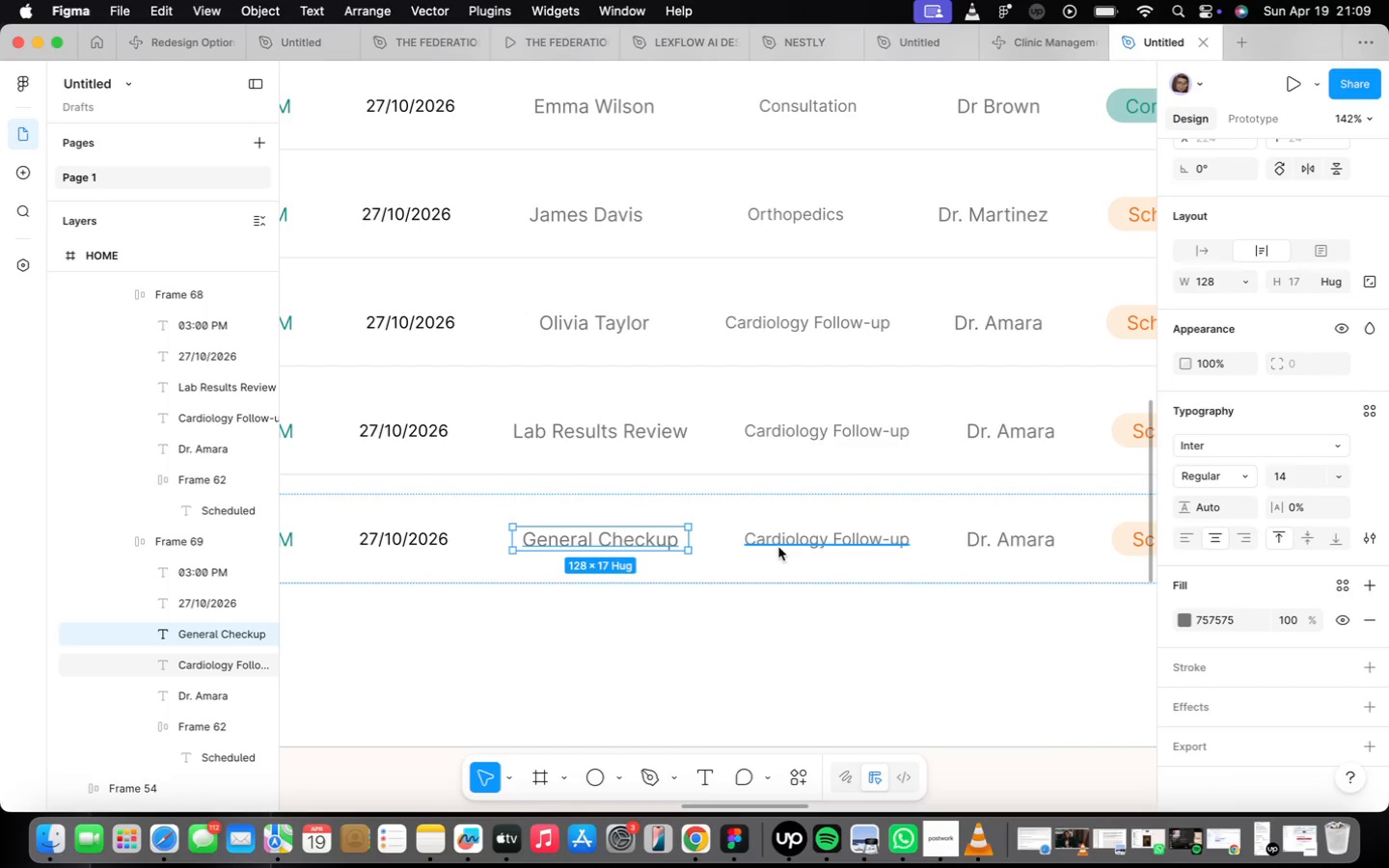 
left_click([783, 529])
 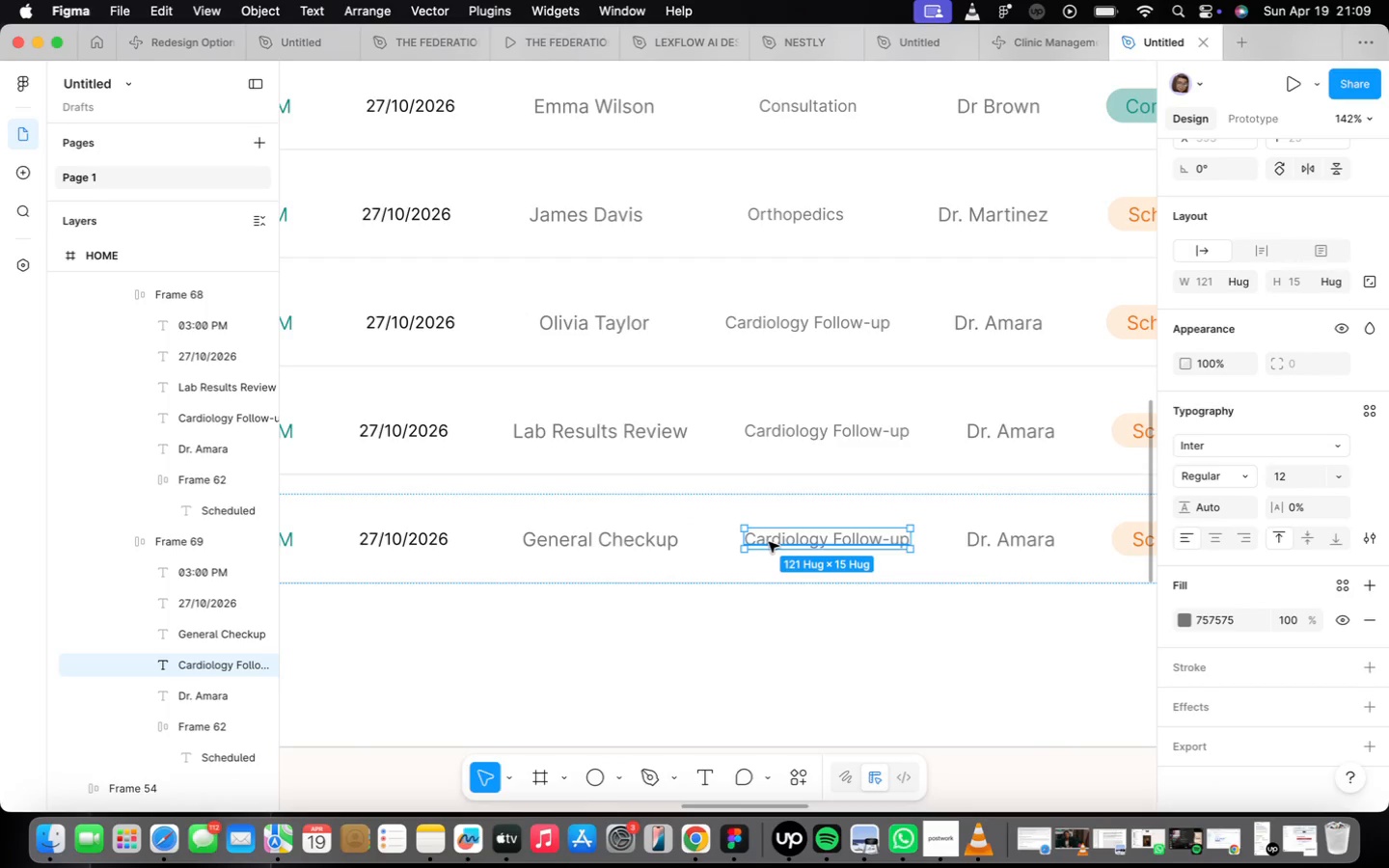 
double_click([769, 542])
 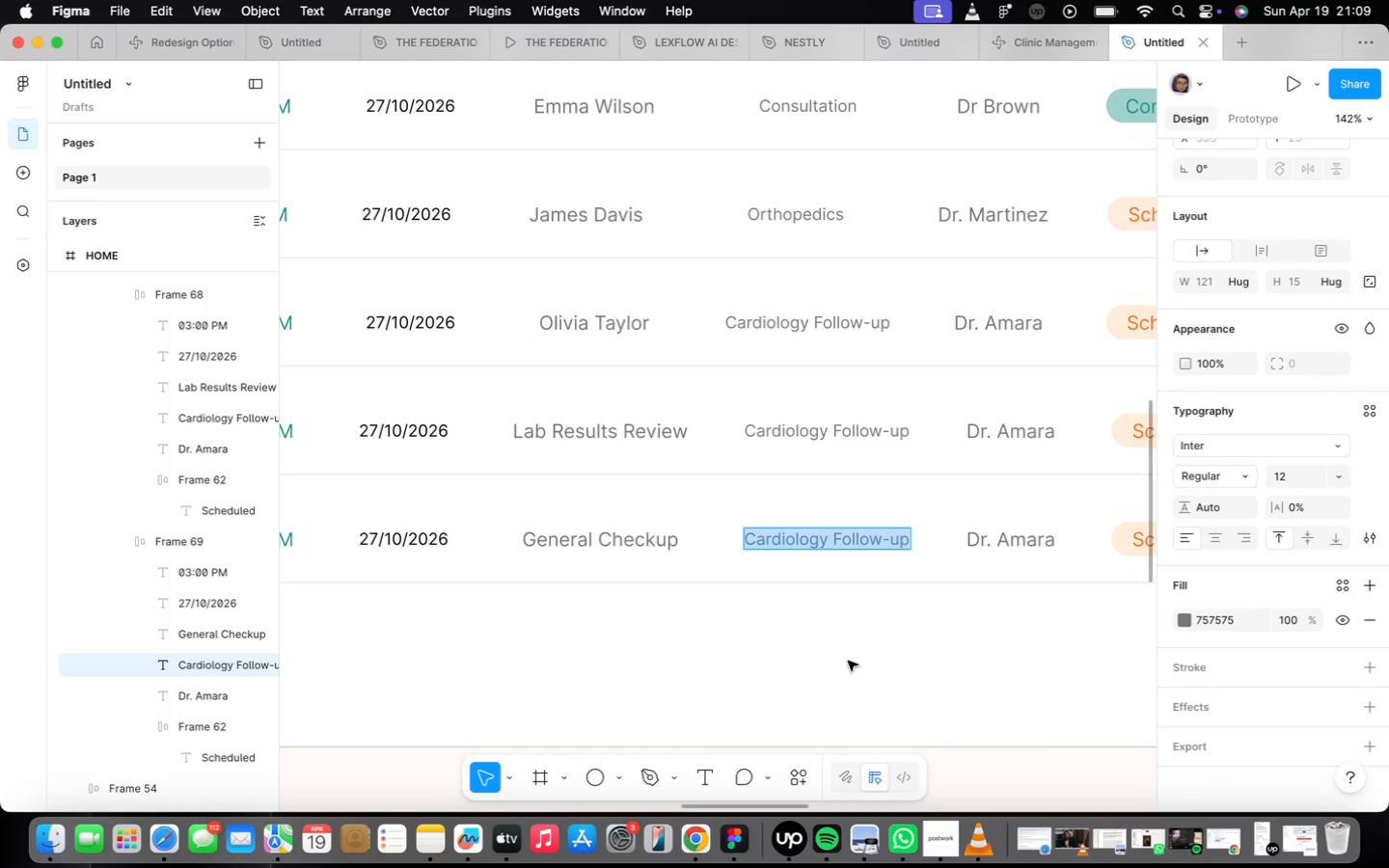 
scroll: coordinate [842, 656], scroll_direction: up, amount: 1.0
 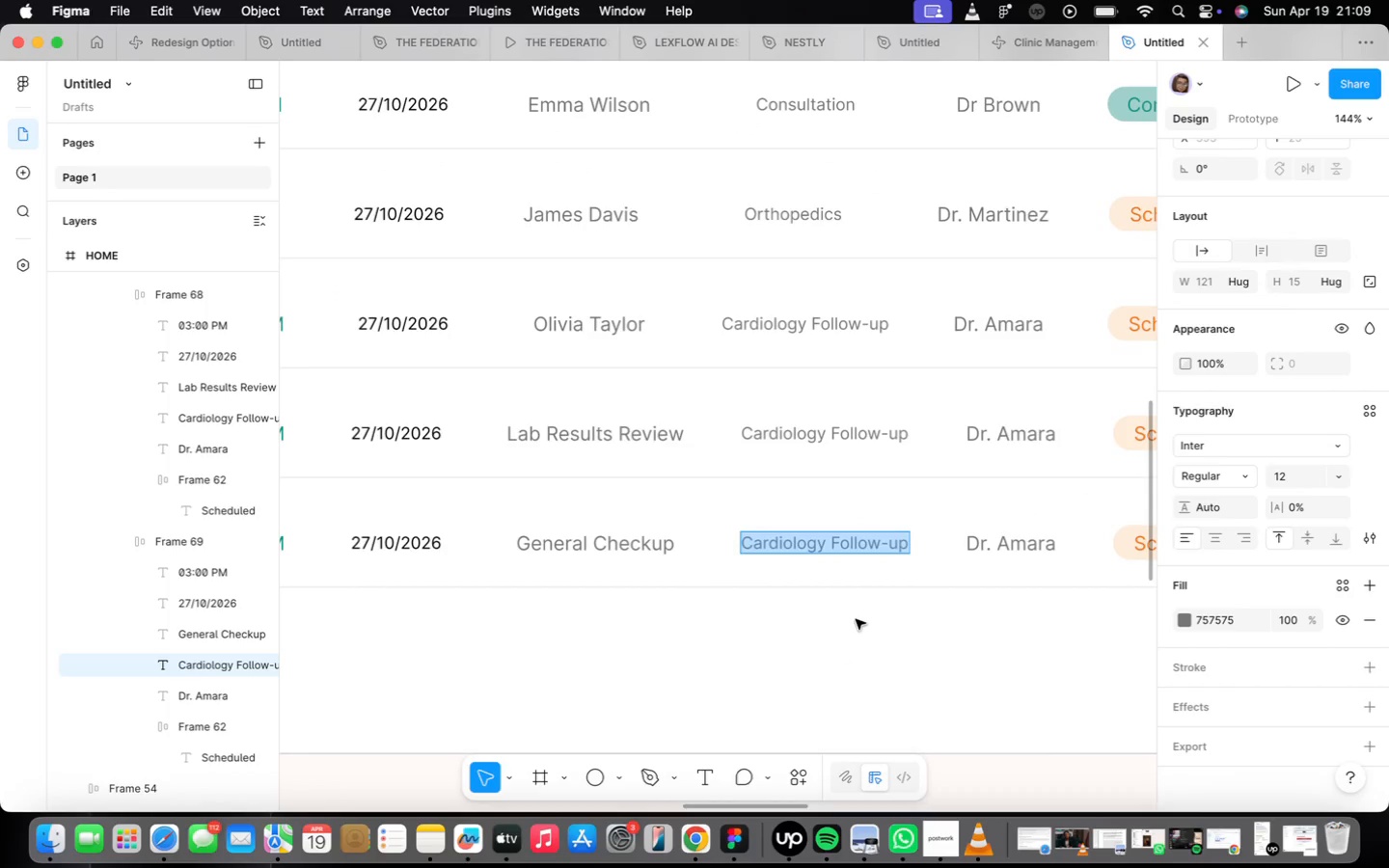 
scroll: coordinate [855, 622], scroll_direction: down, amount: 10.0
 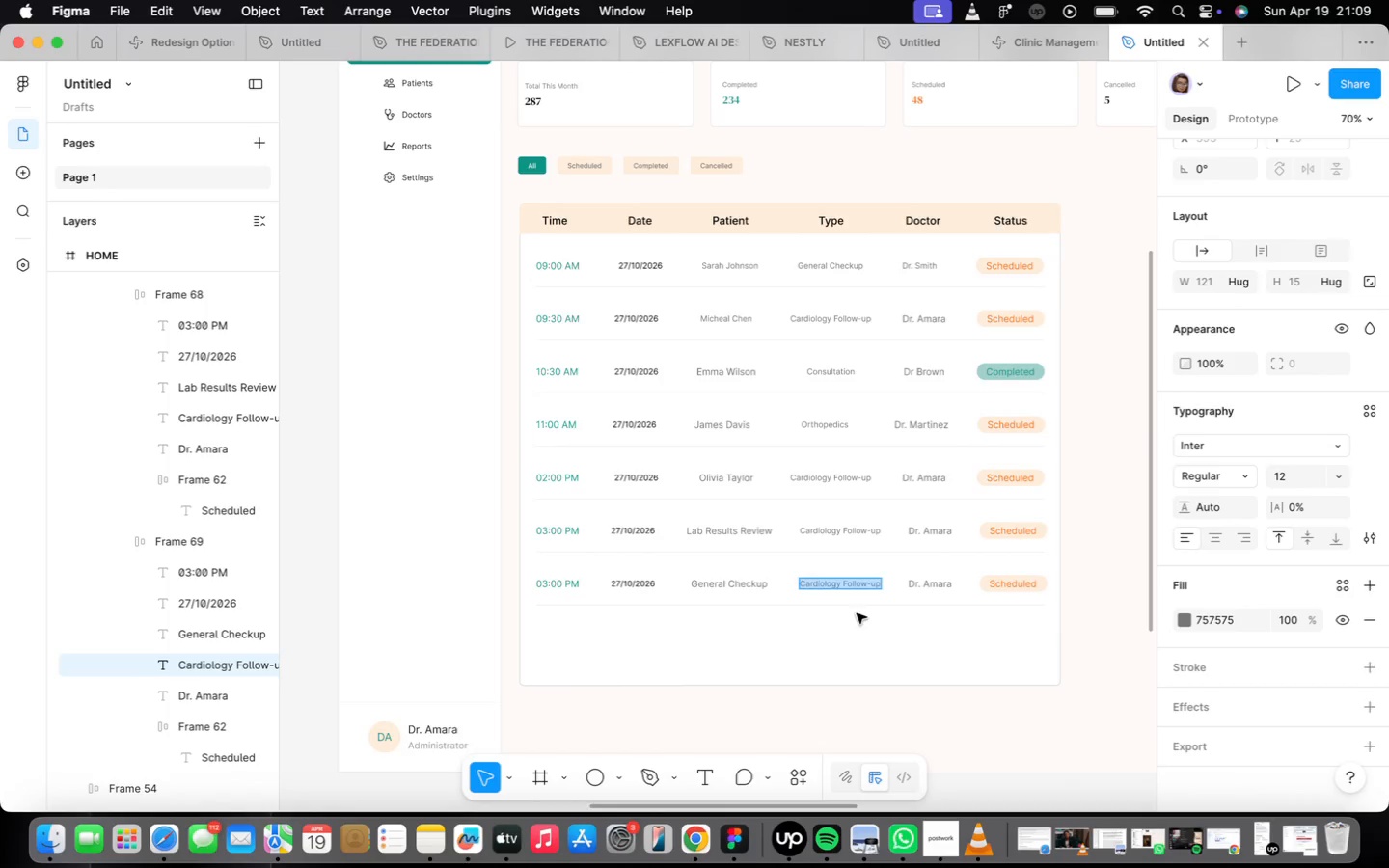 
scroll: coordinate [868, 588], scroll_direction: up, amount: 6.0
 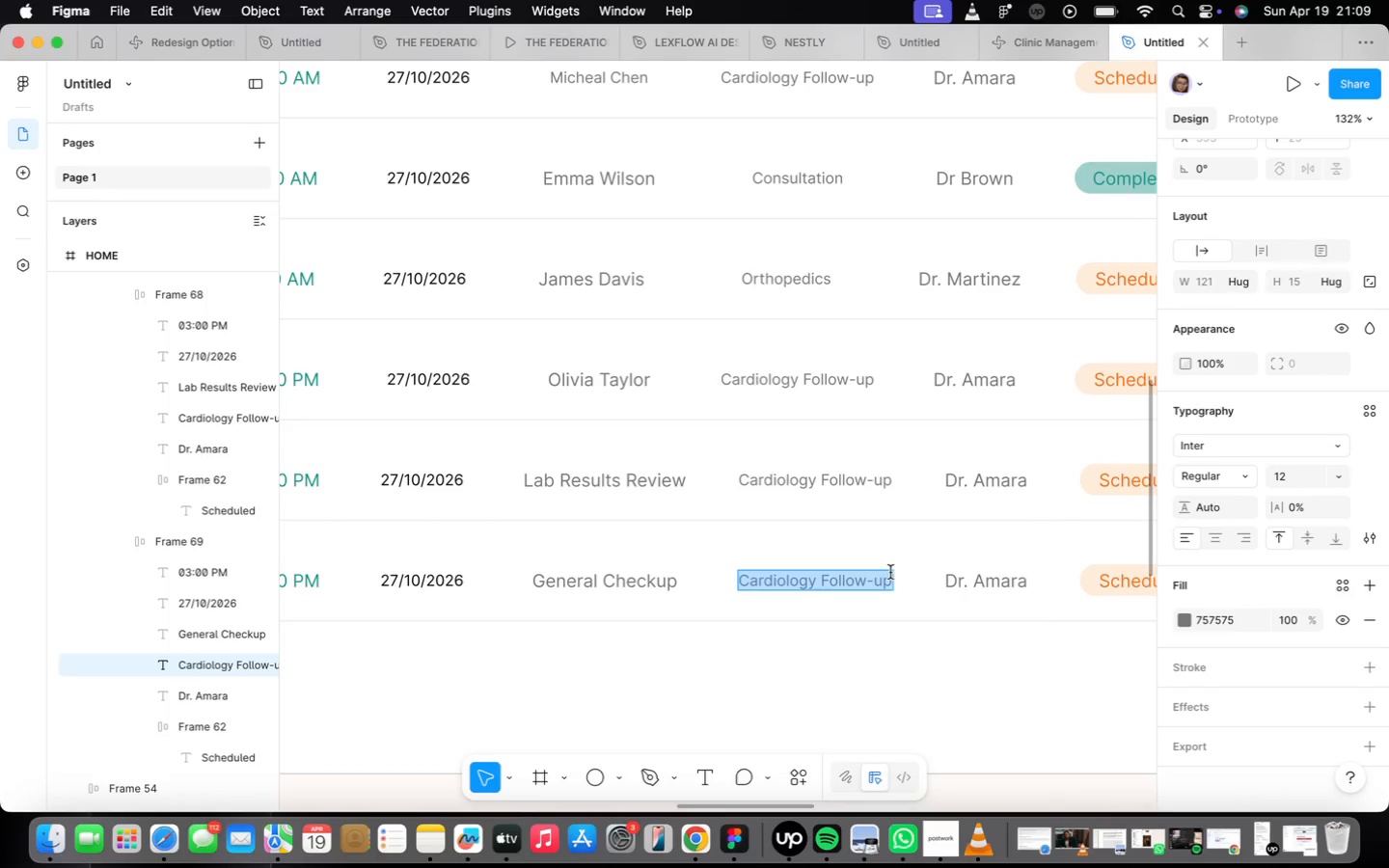 
wait(8.99)
 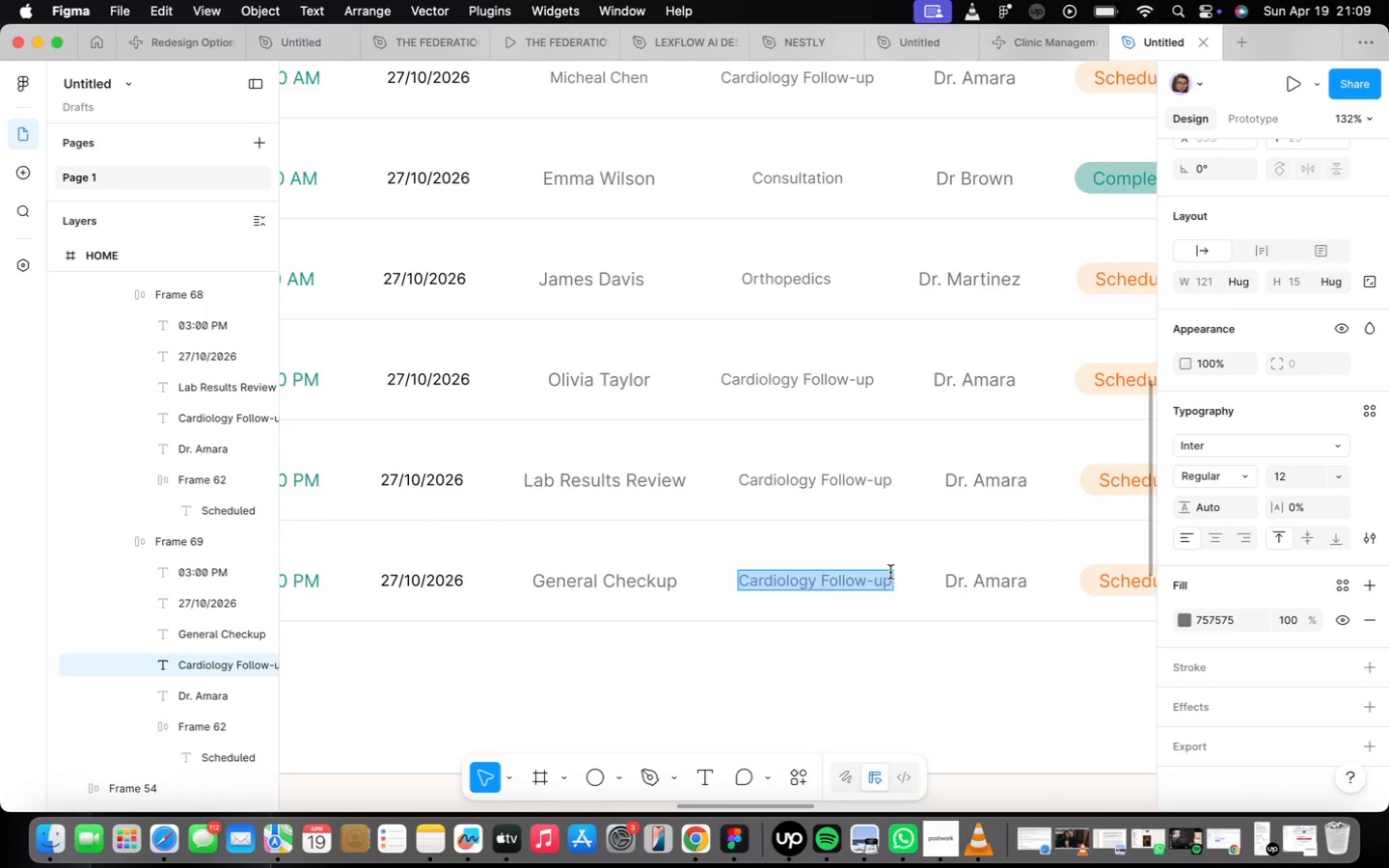 
scroll: coordinate [891, 575], scroll_direction: down, amount: 5.0
 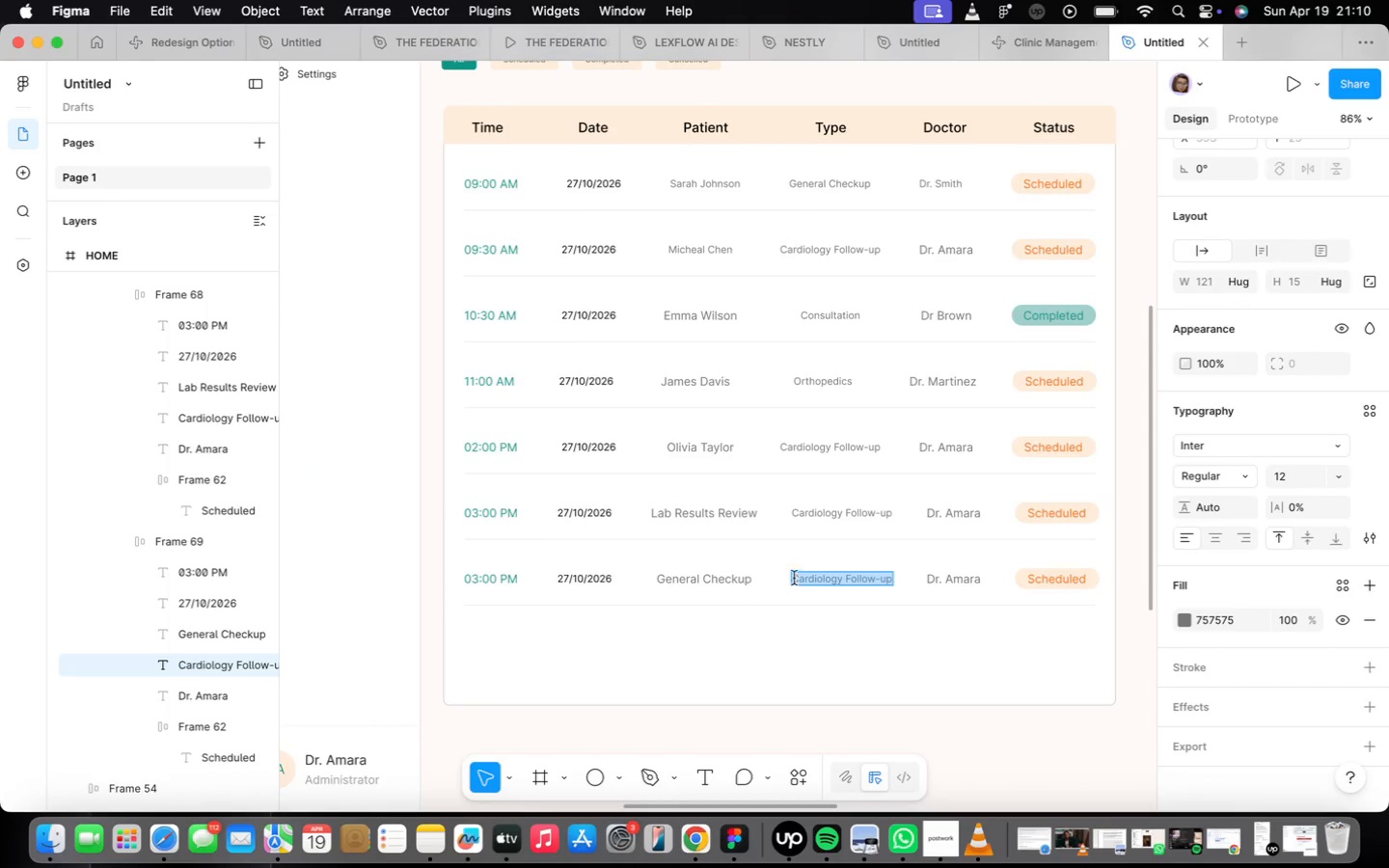 
scroll: coordinate [792, 587], scroll_direction: up, amount: 5.0
 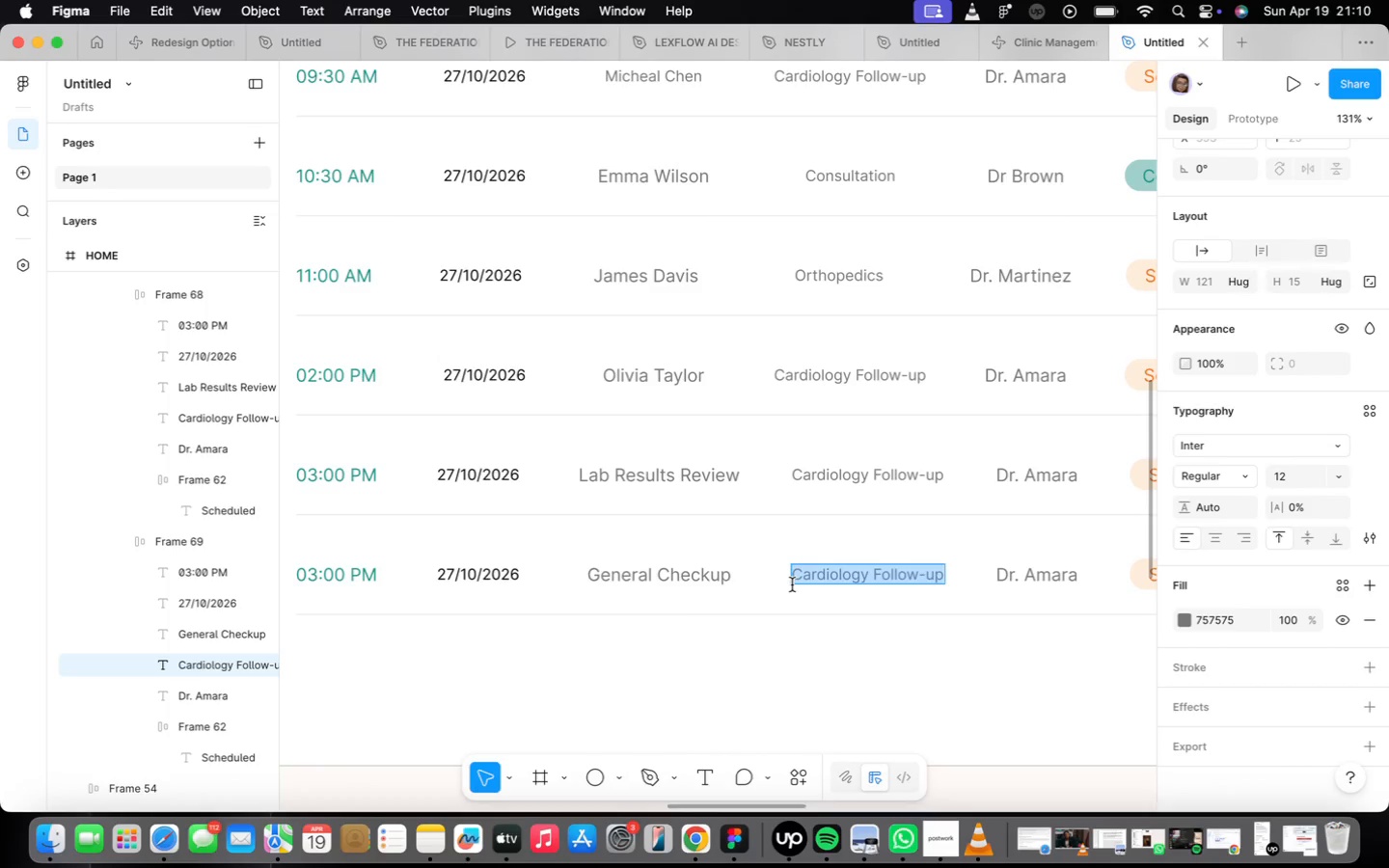 
wait(6.84)
 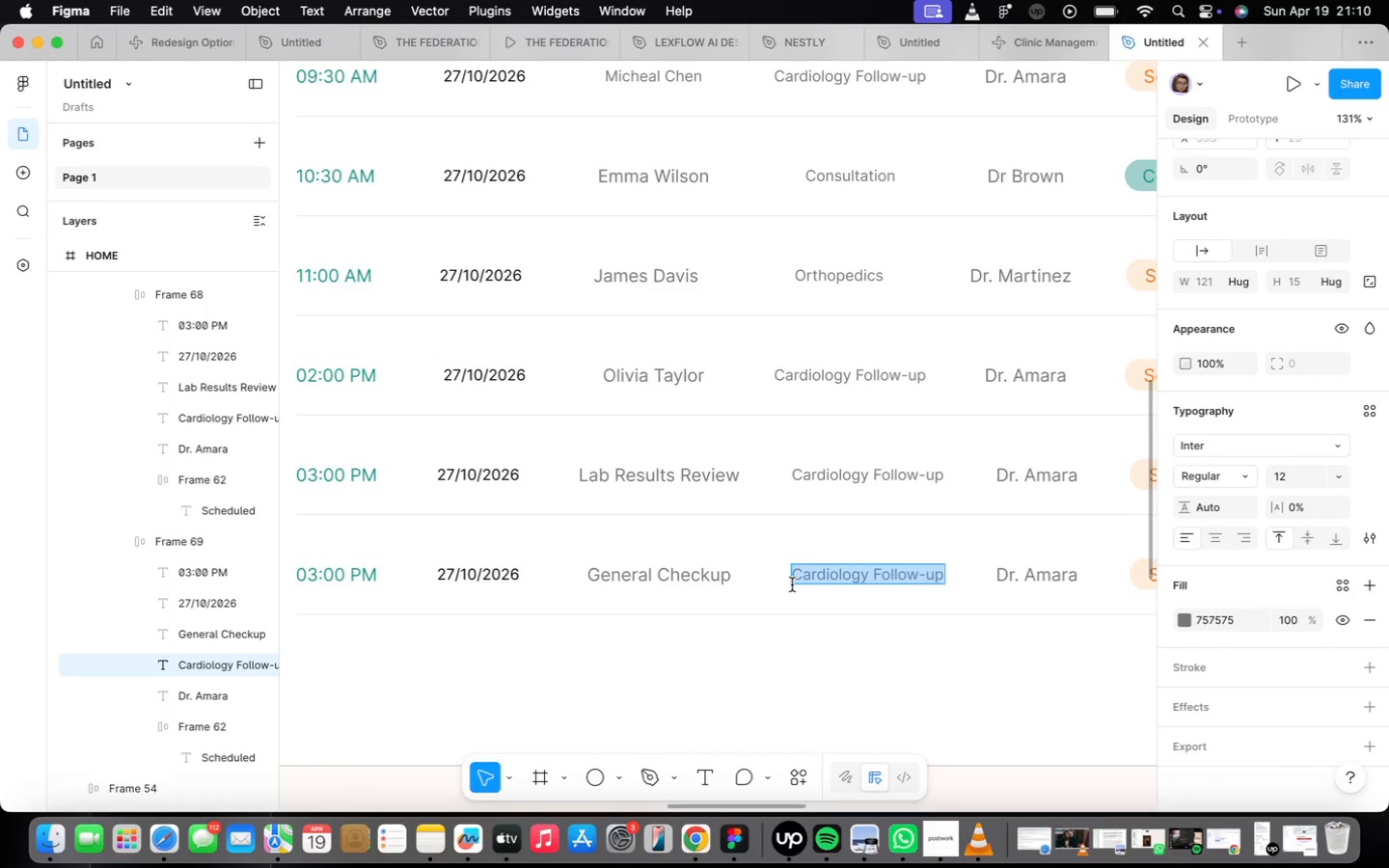 
key(CapsLock)
 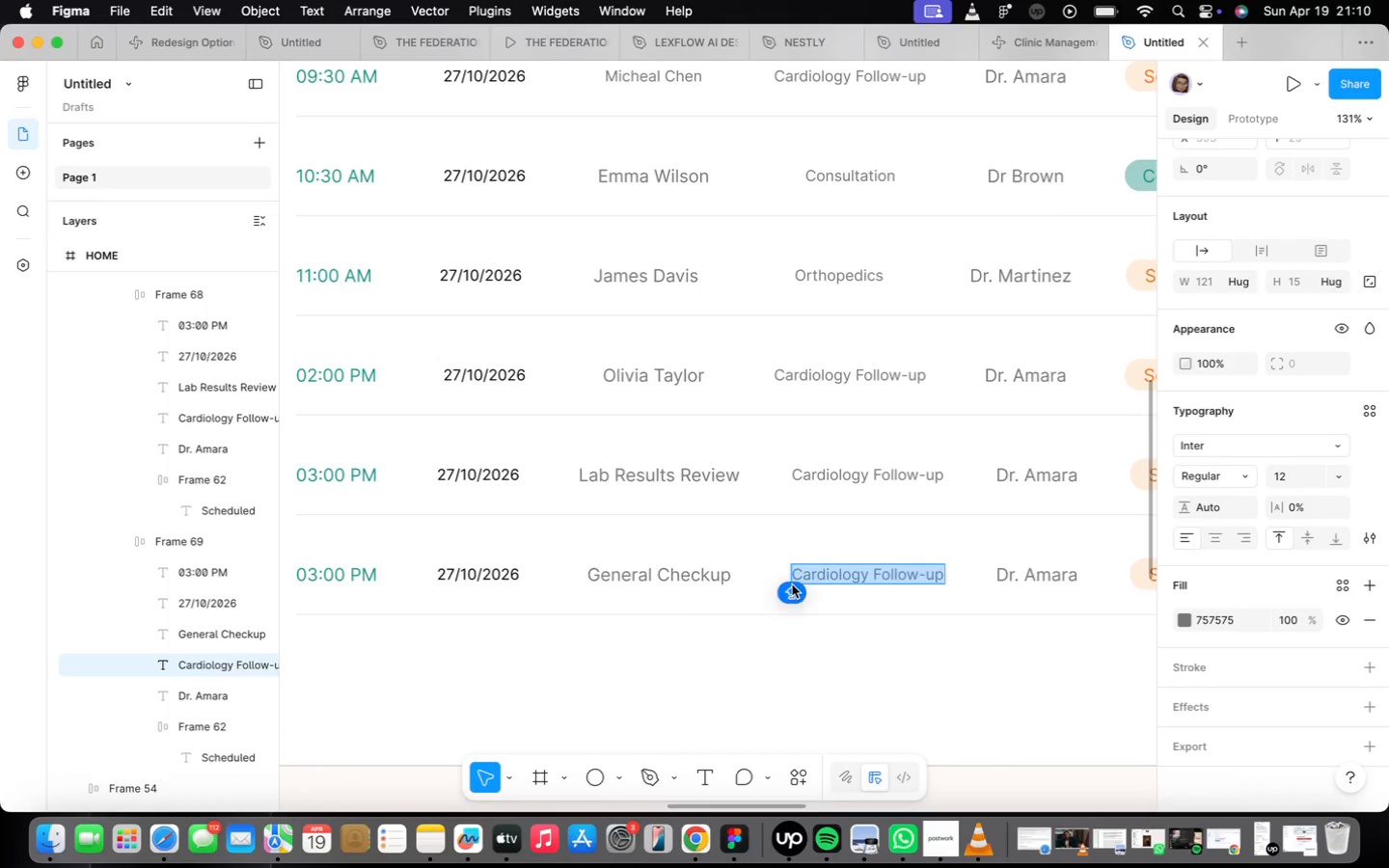 
key(L)
 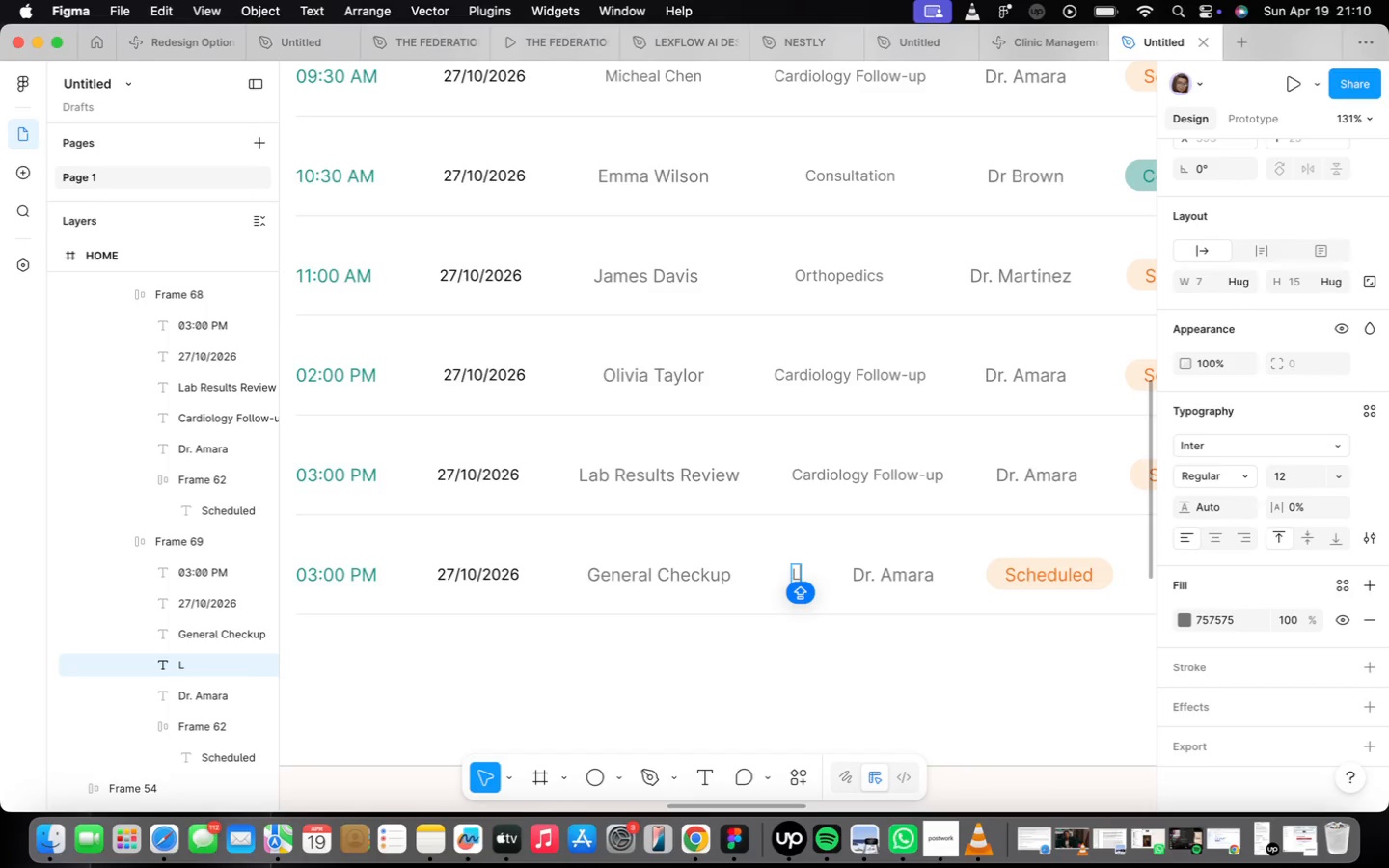 
key(Meta+CommandLeft)
 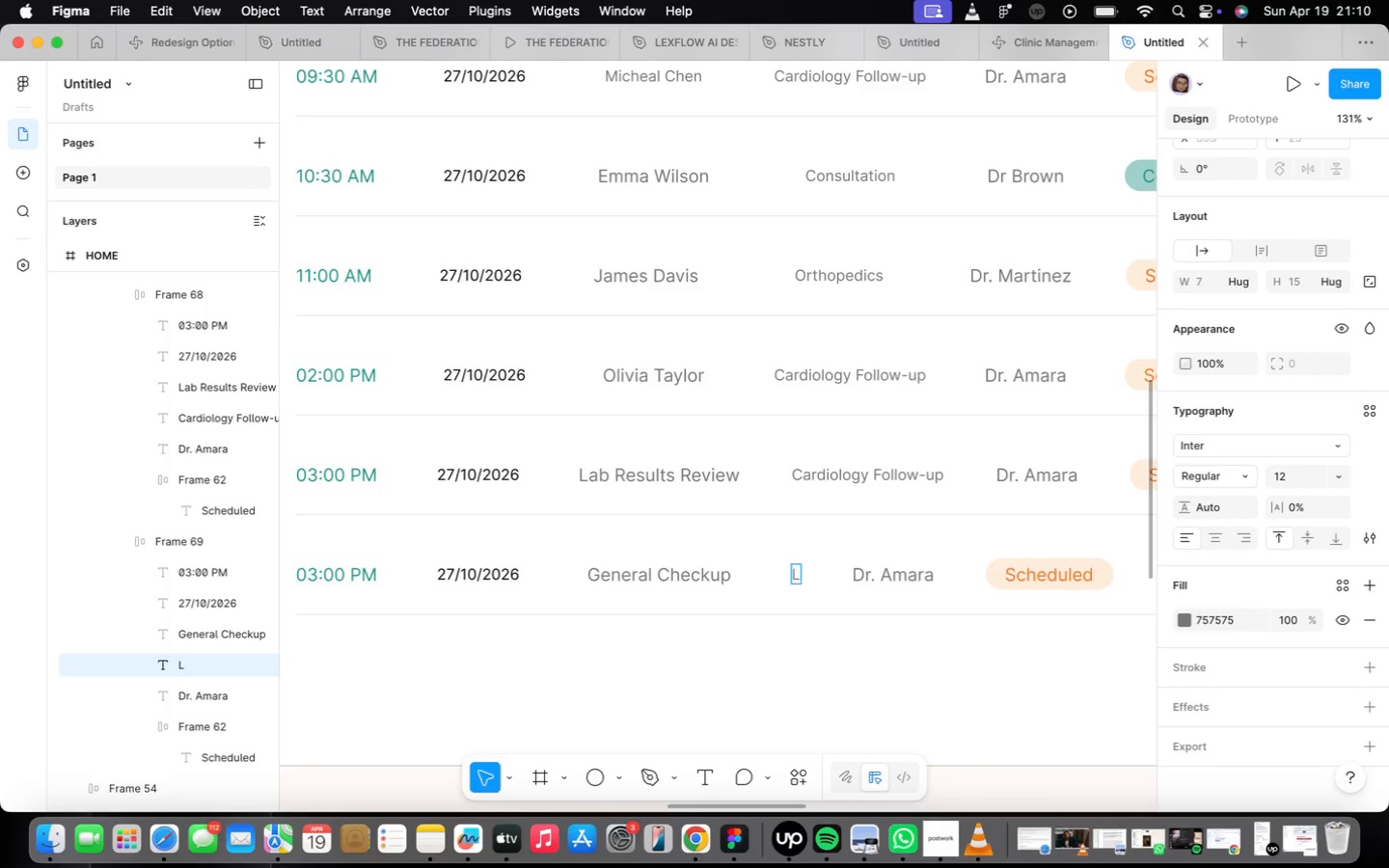 
key(Meta+Z)
 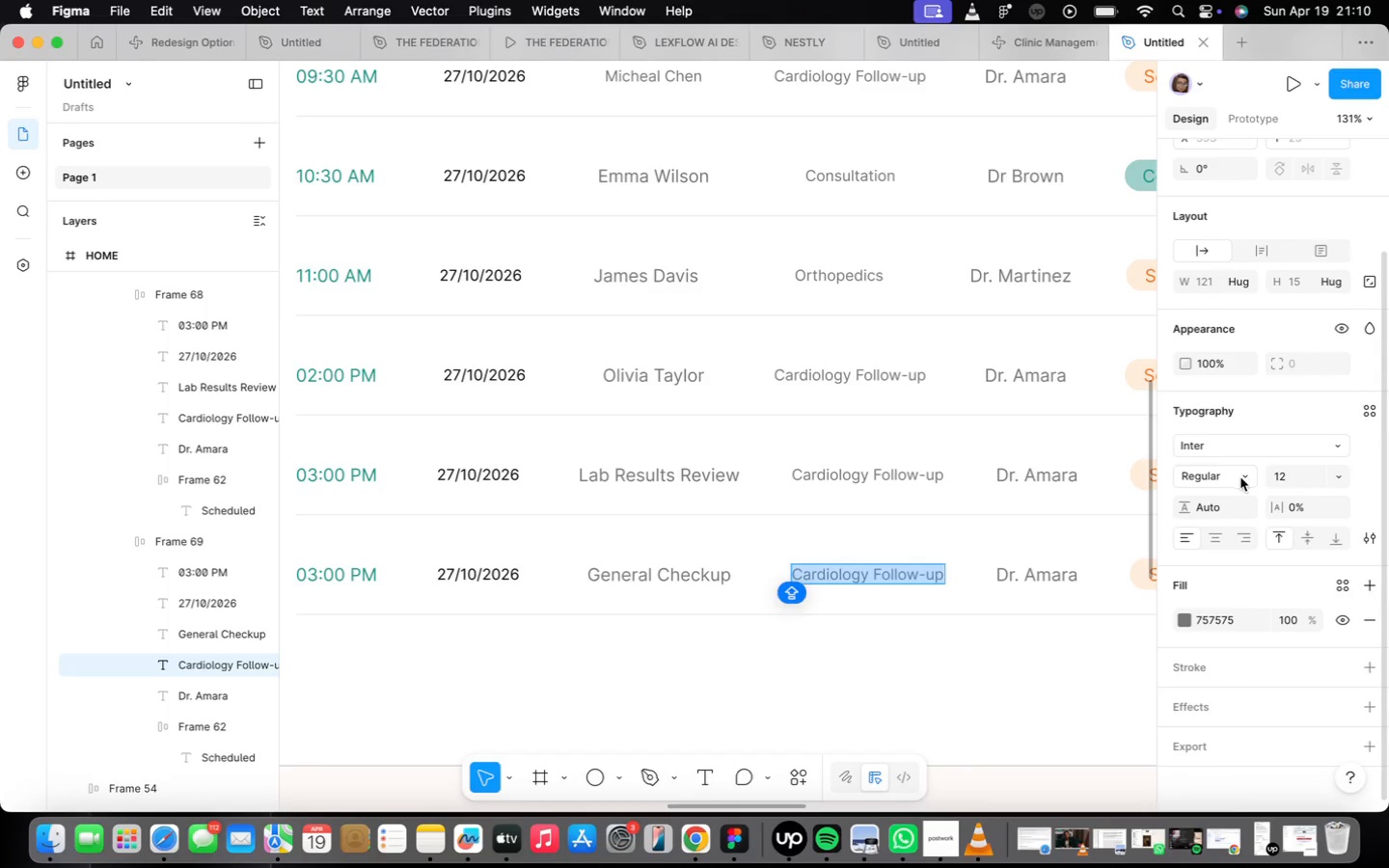 
left_click([1246, 478])
 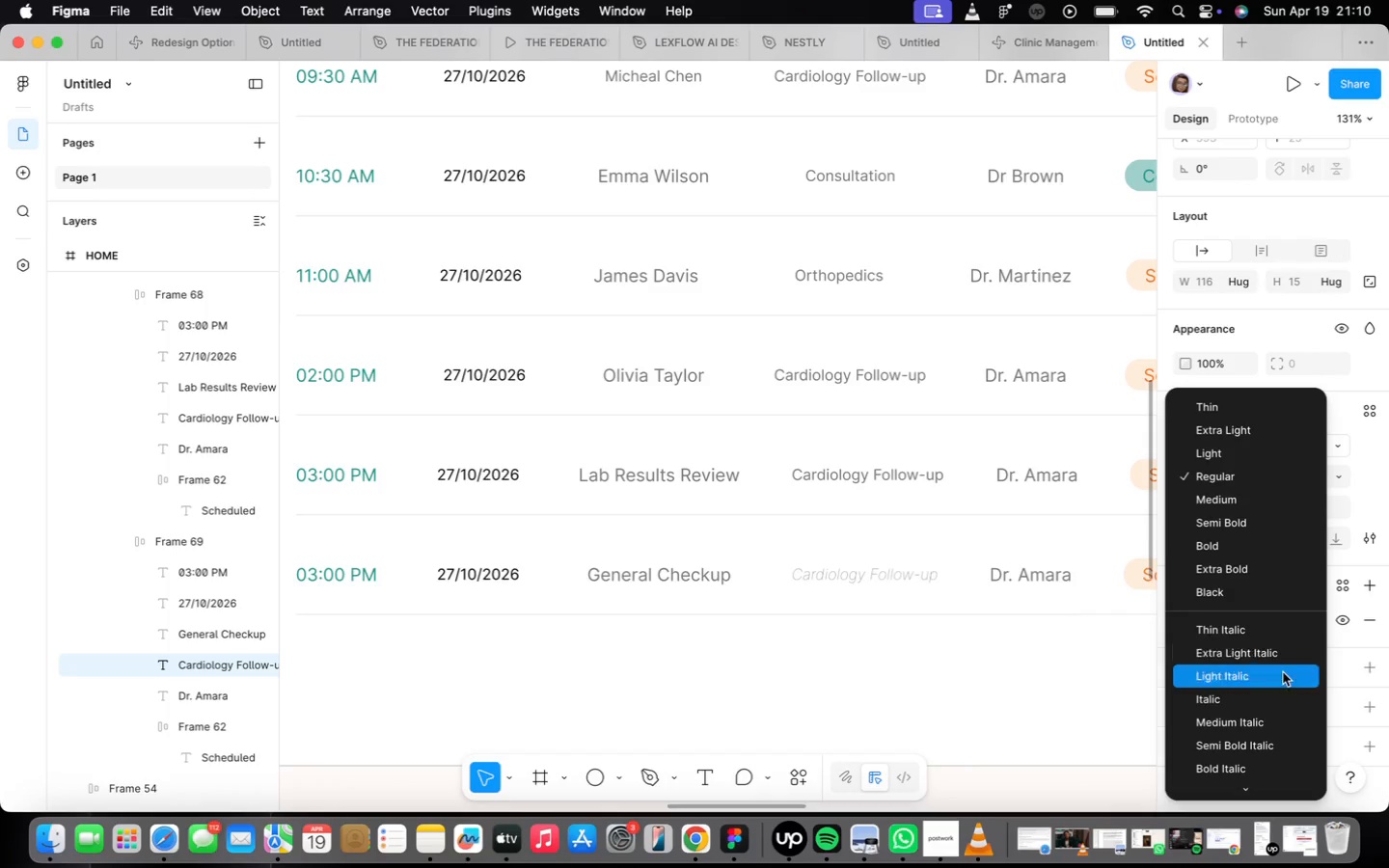 
wait(8.54)
 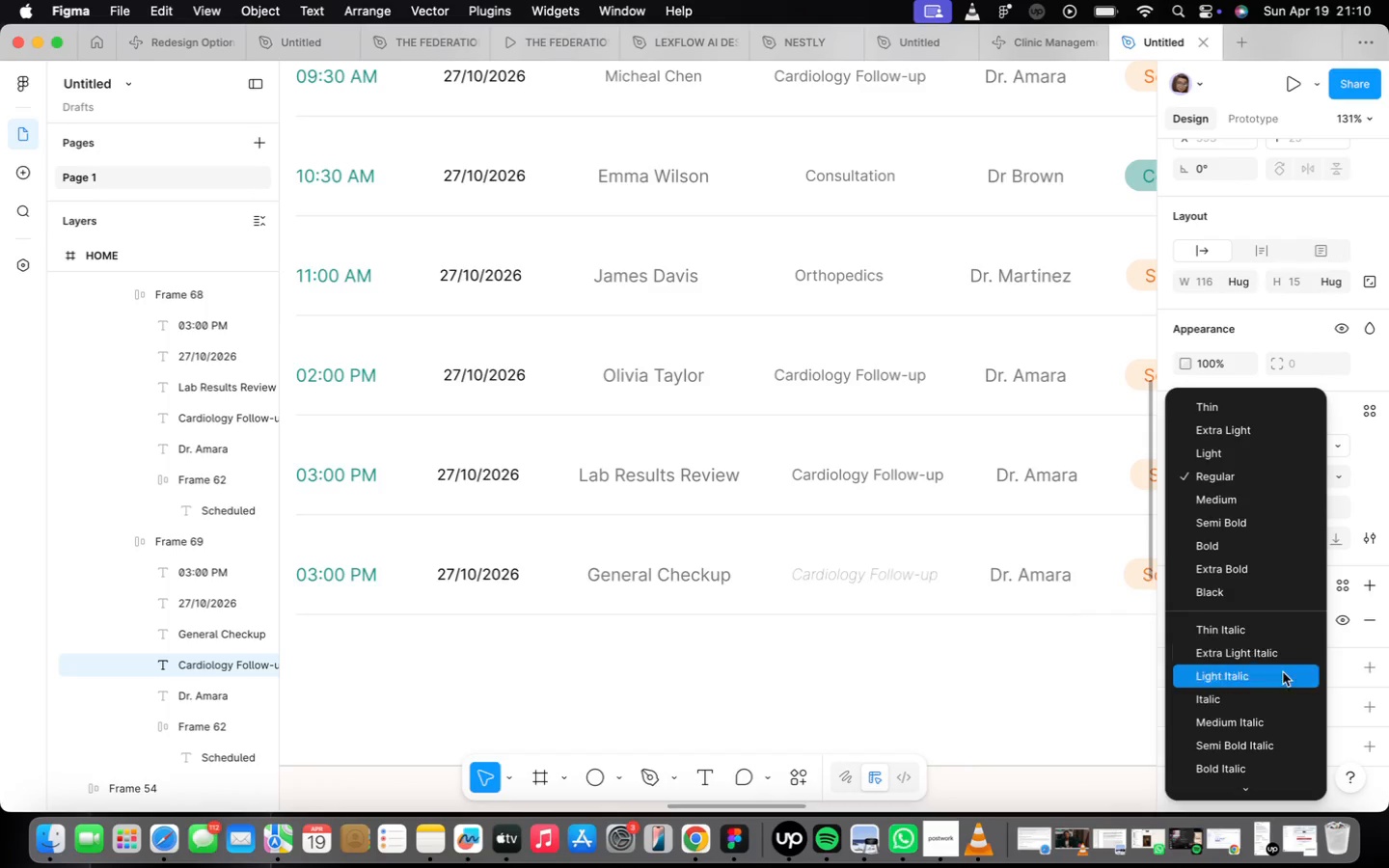 
left_click([1267, 320])
 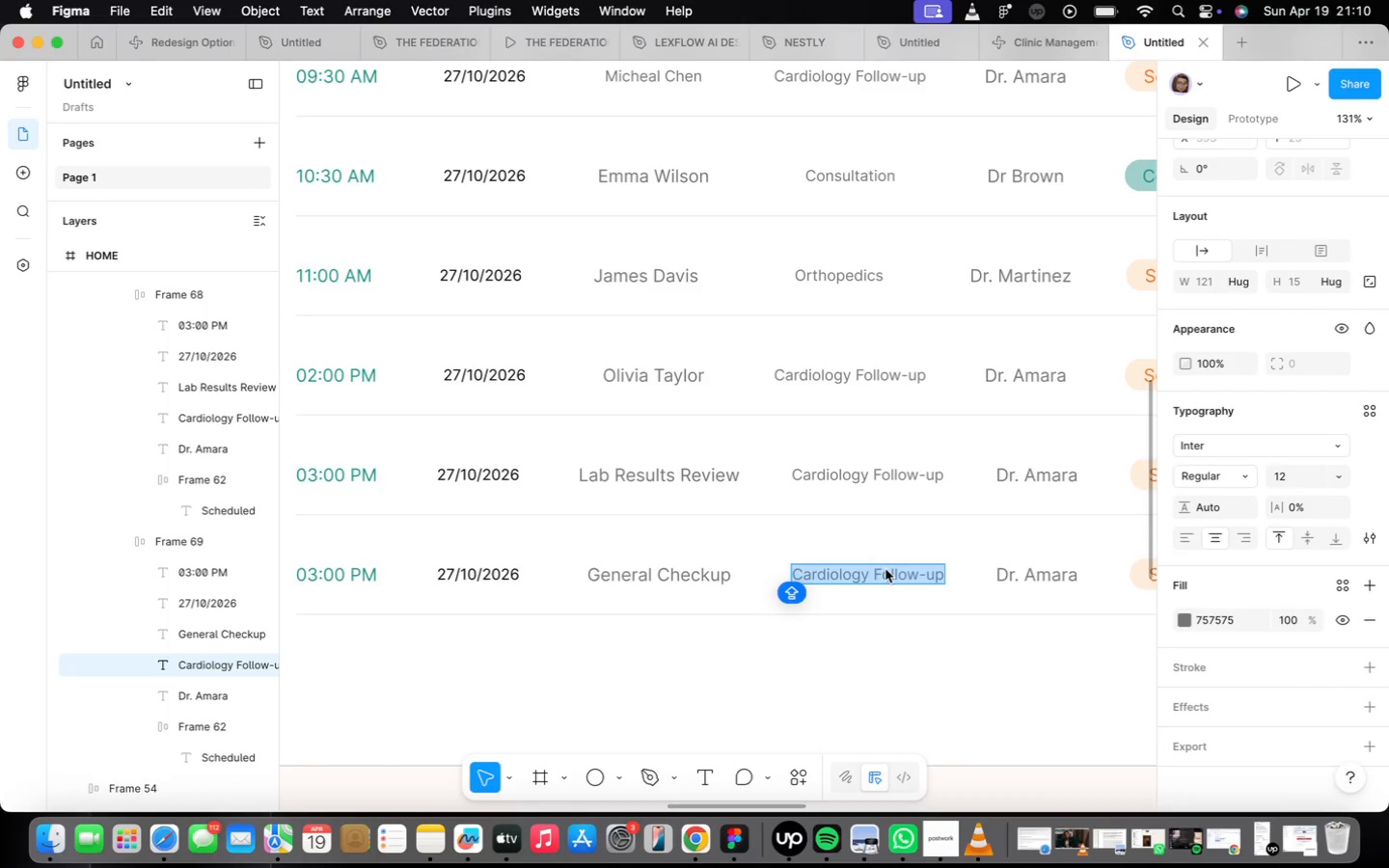 
wait(12.16)
 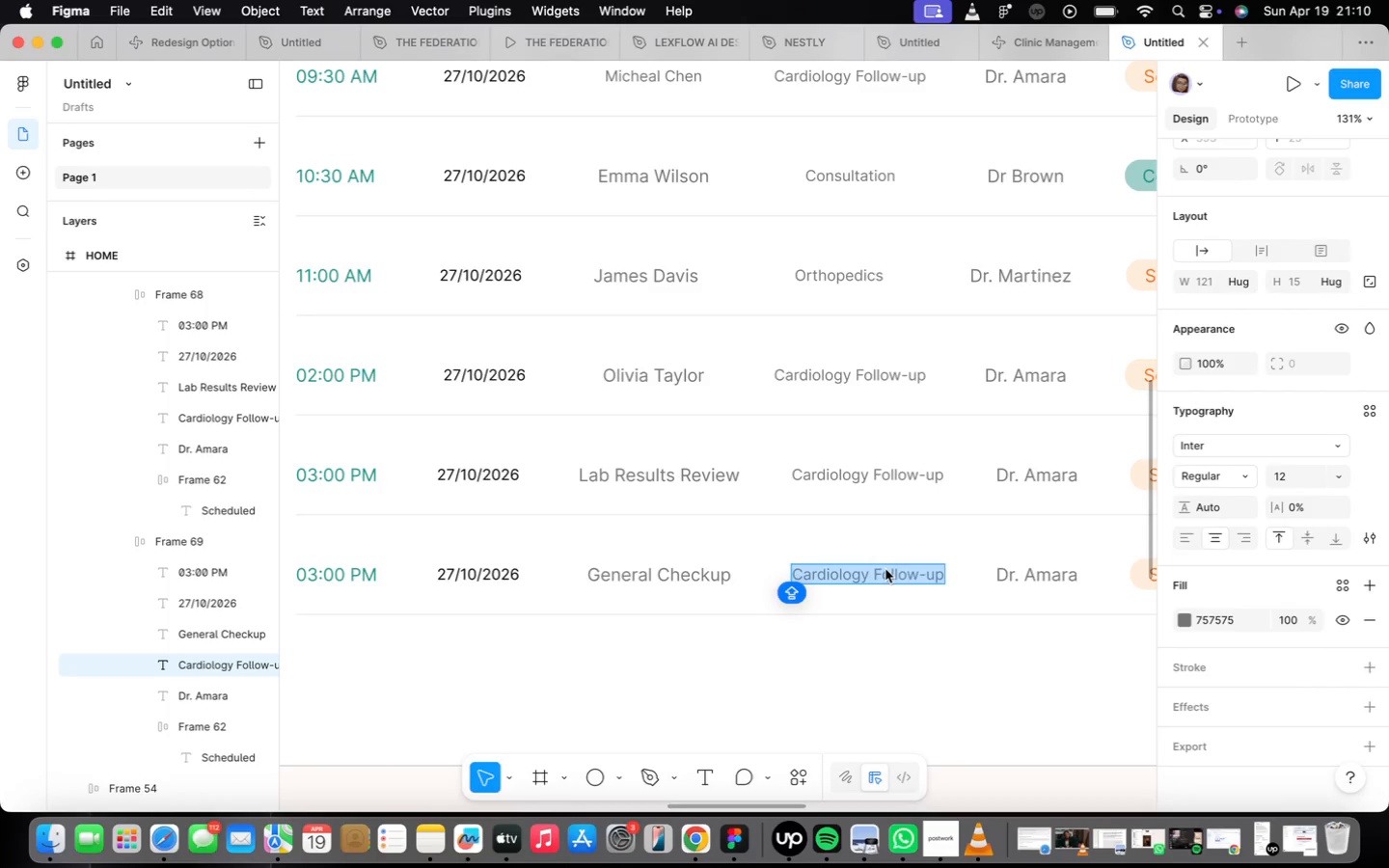 
left_click([1206, 542])
 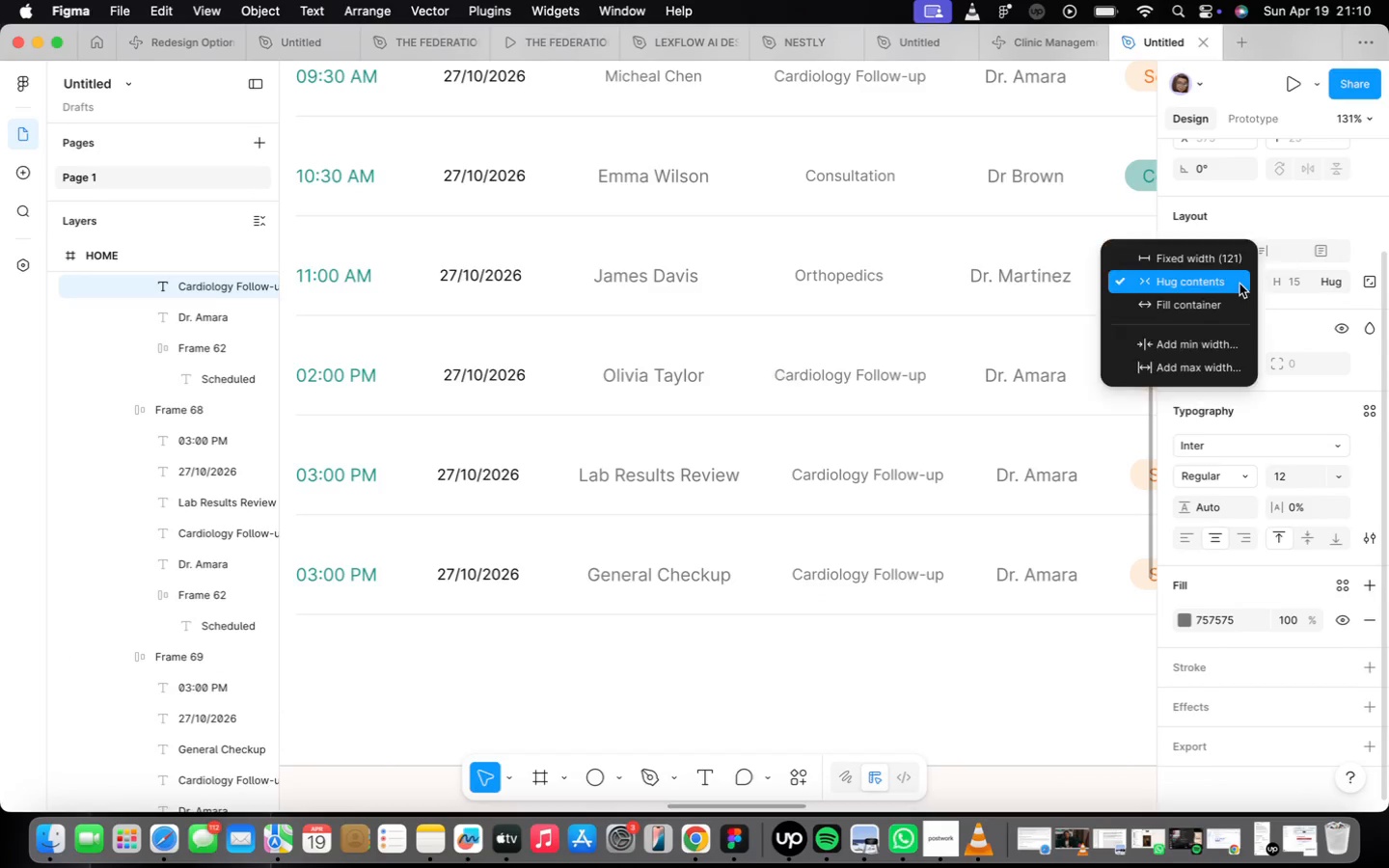 
left_click([1221, 262])
 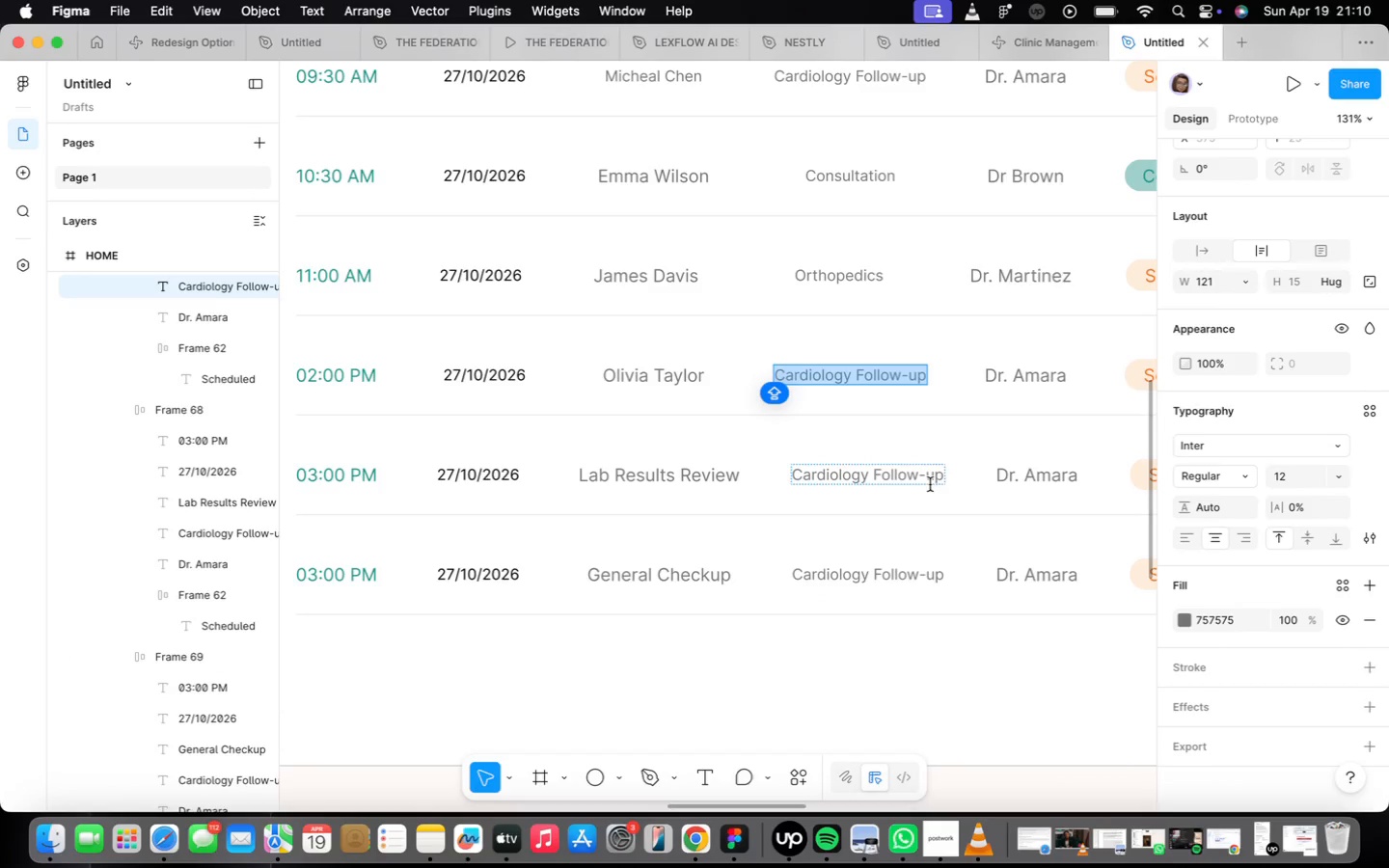 
double_click([929, 478])
 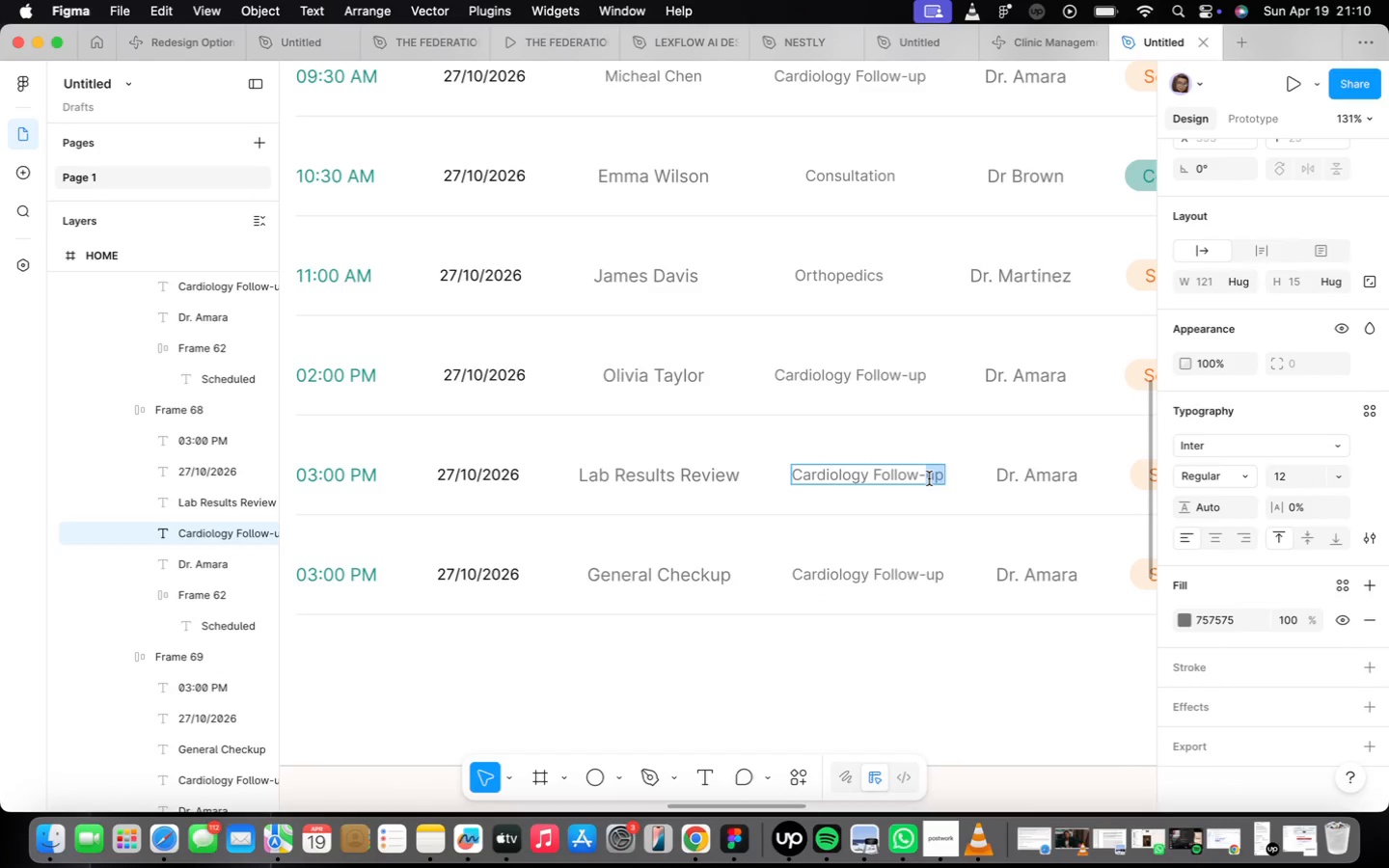 
triple_click([929, 478])
 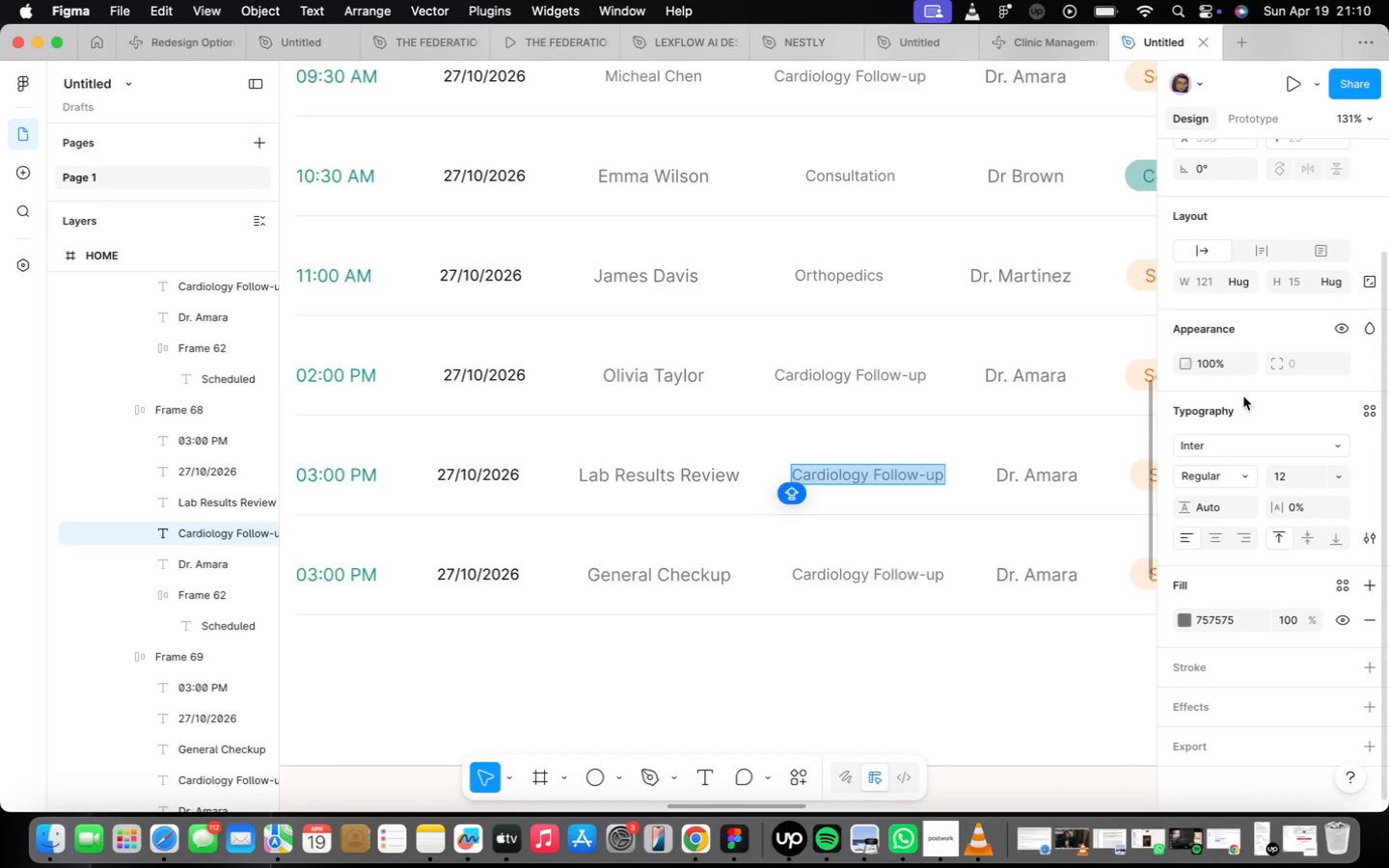 
left_click([1237, 280])
 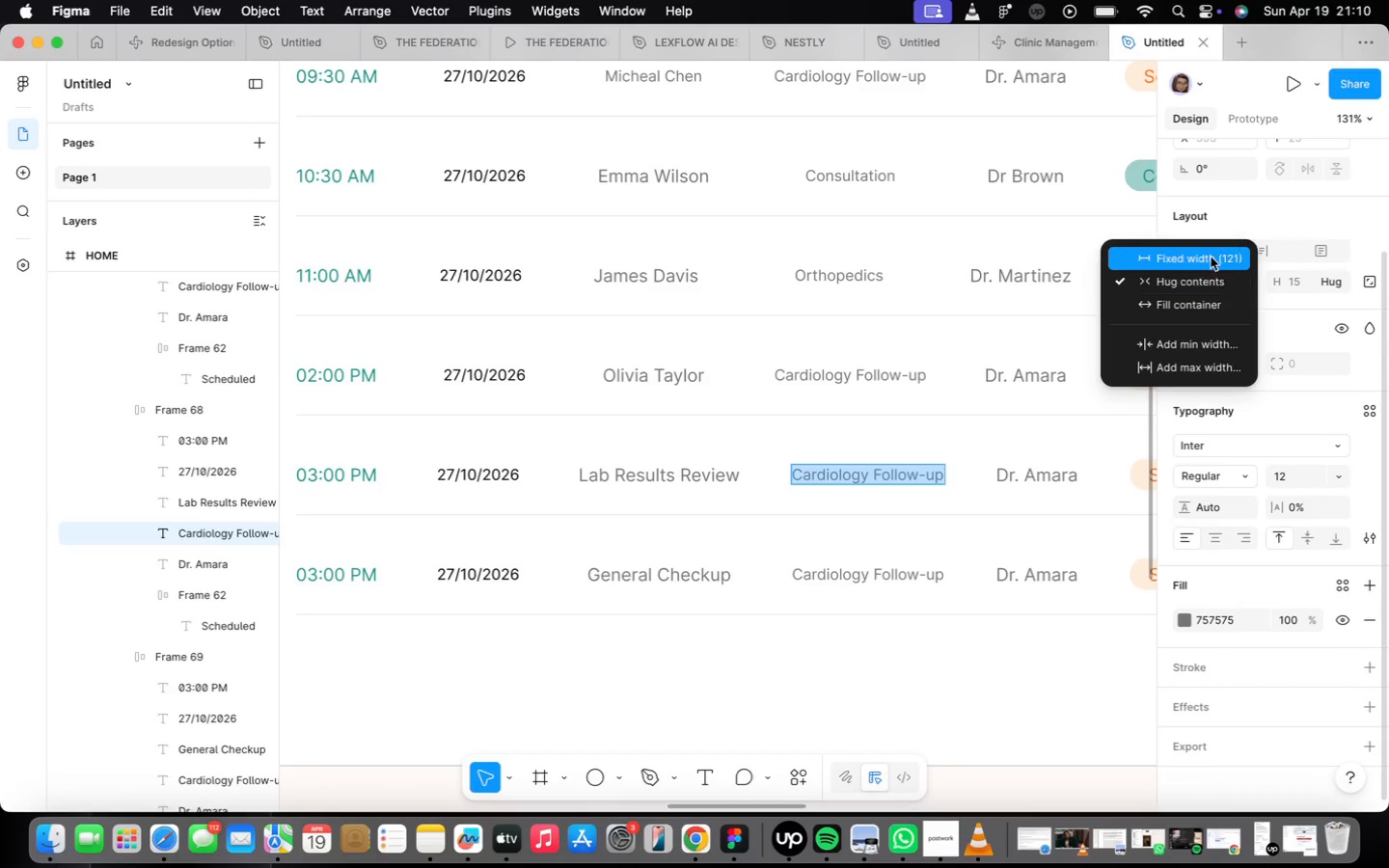 
left_click([1211, 256])
 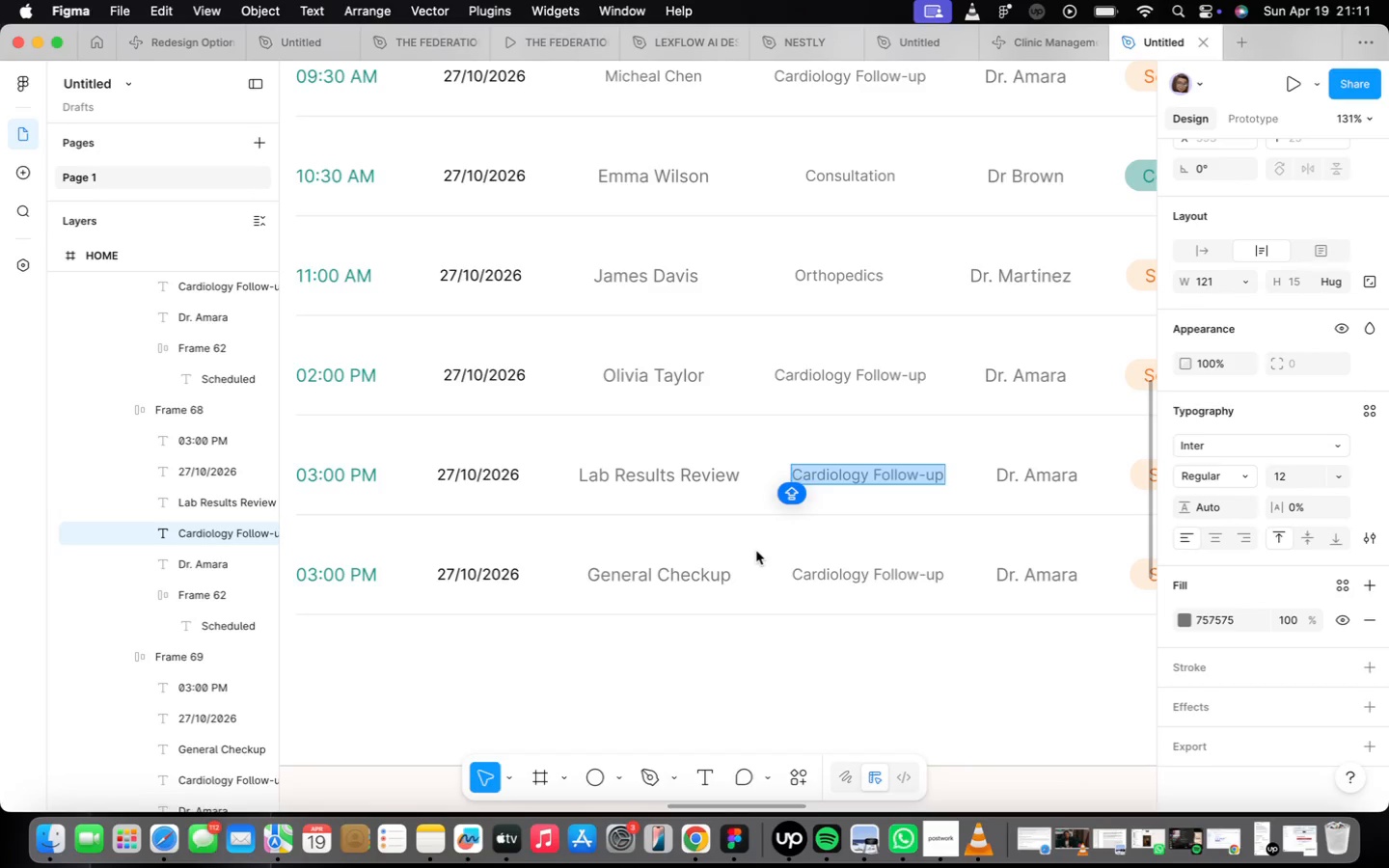 
wait(23.88)
 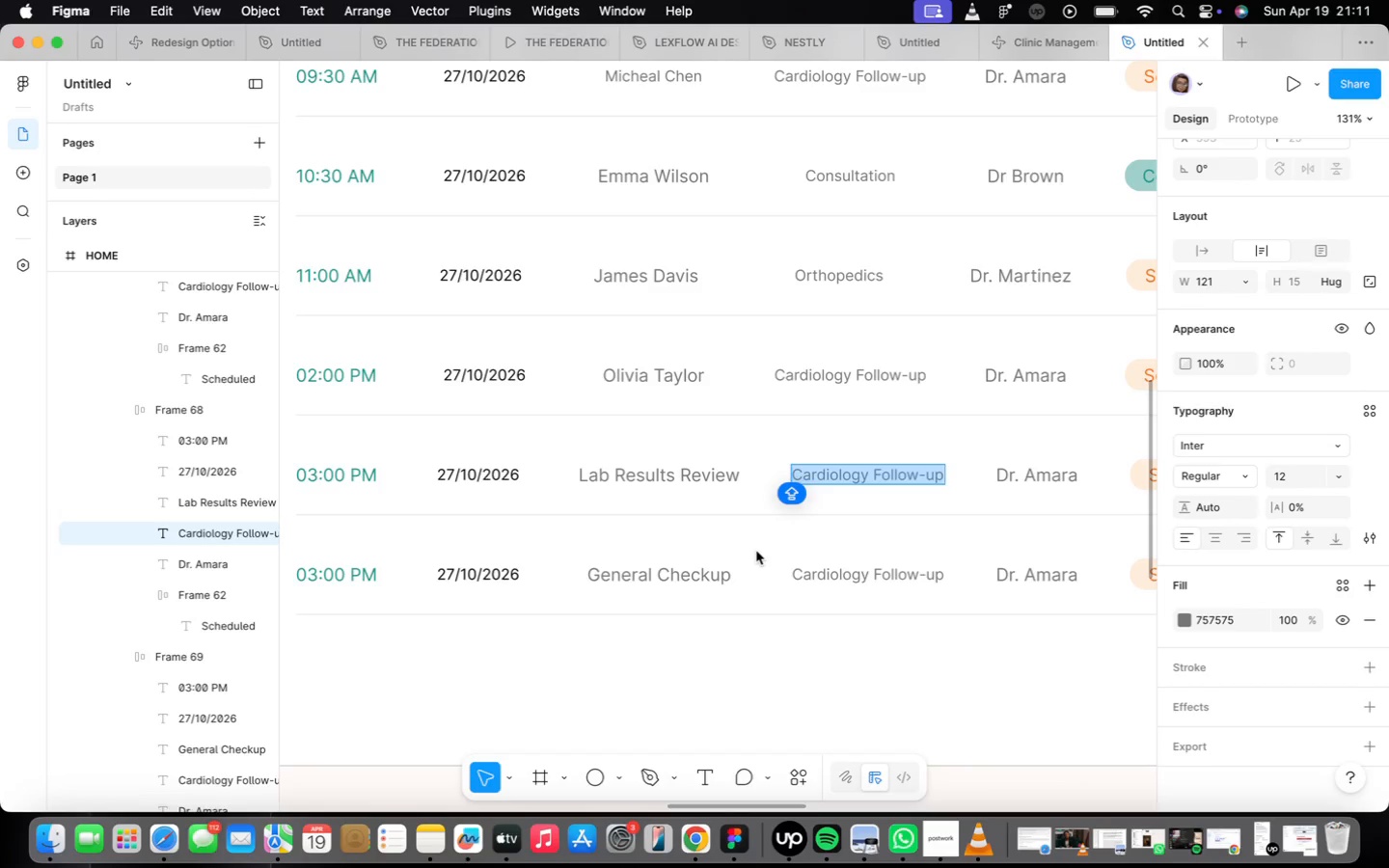 
type(Robert Anderason)
key(Backspace)
key(Backspace)
key(Backspace)
 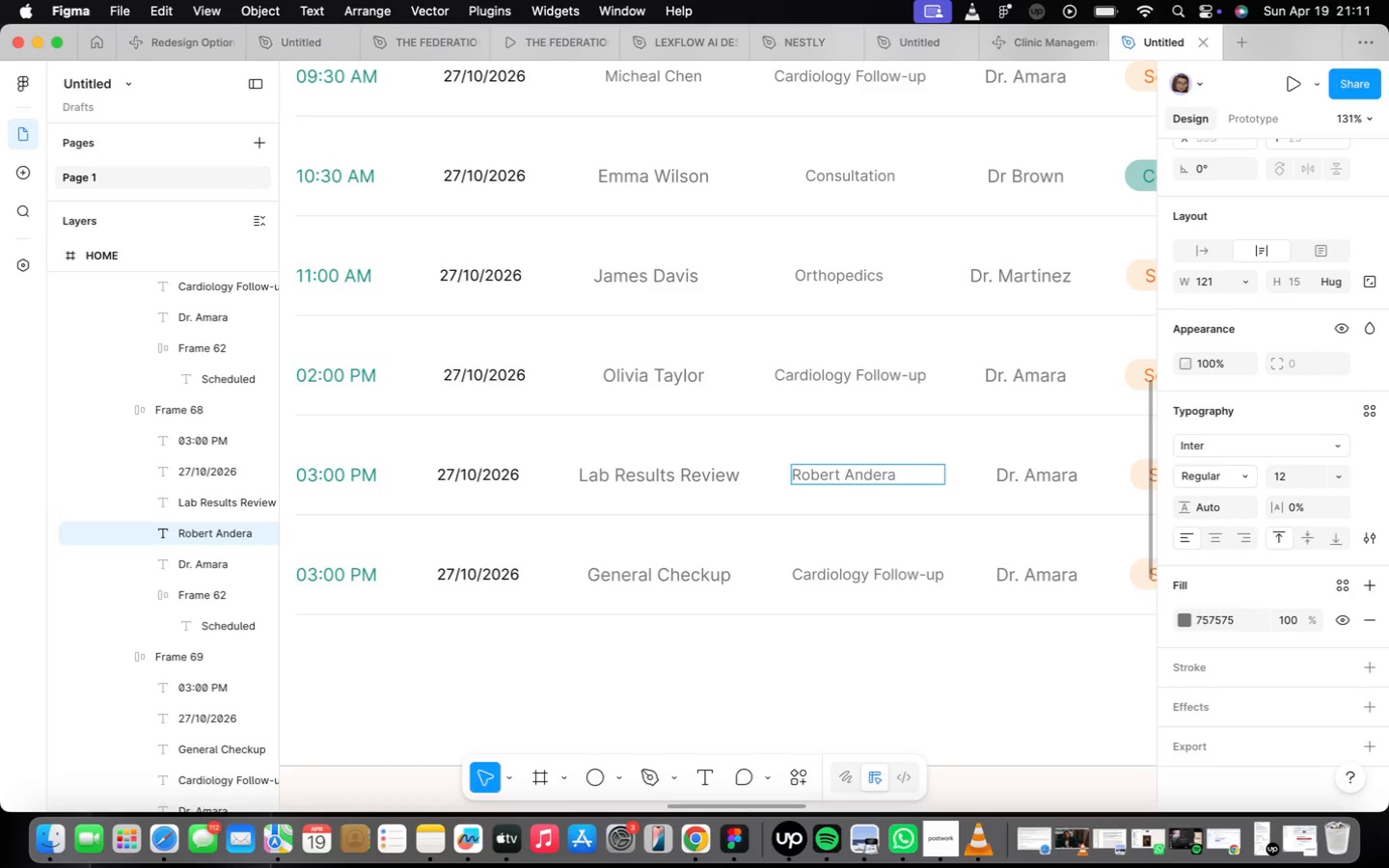 
key(Backspace)
type(son)
 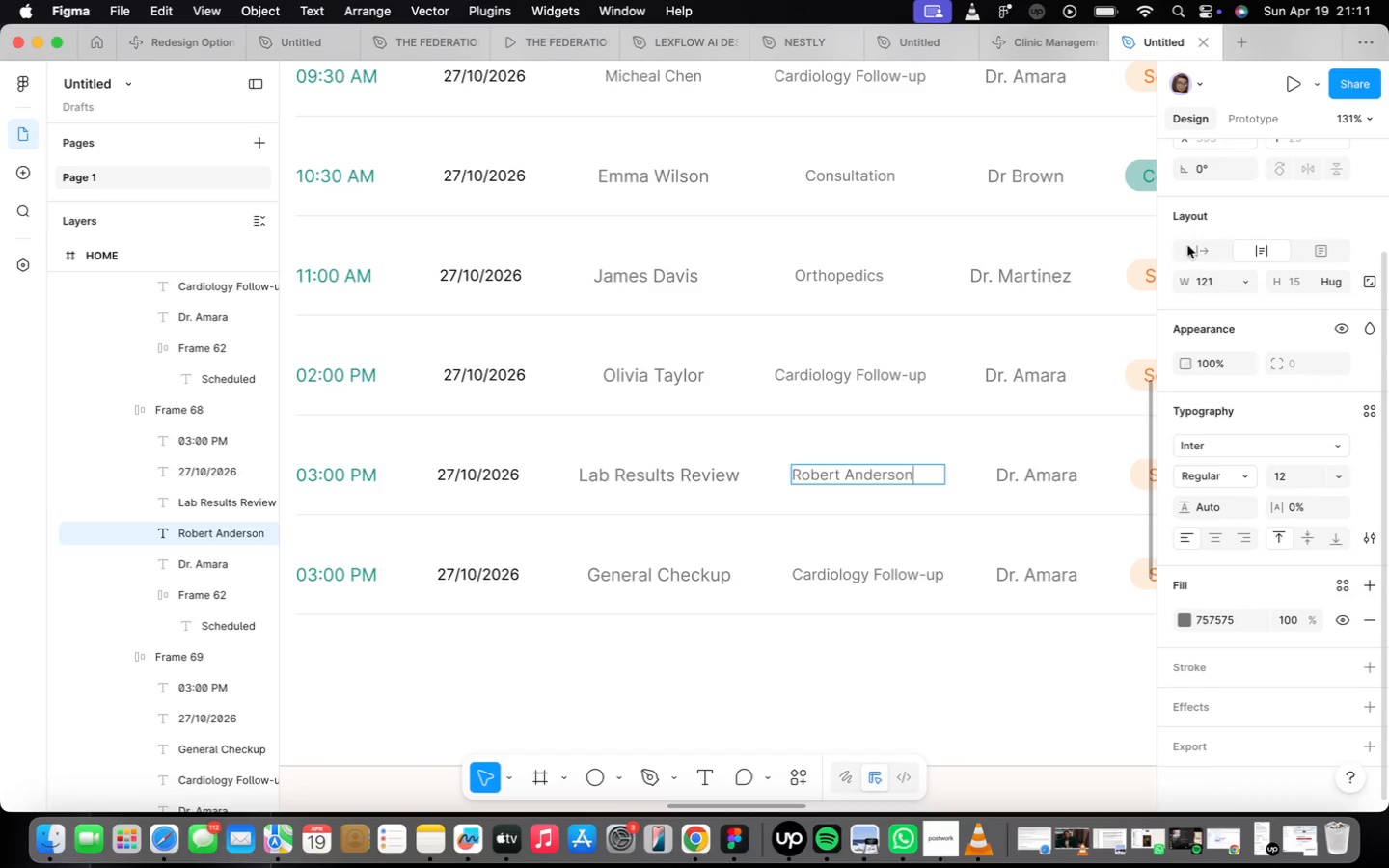 
left_click([1196, 246])
 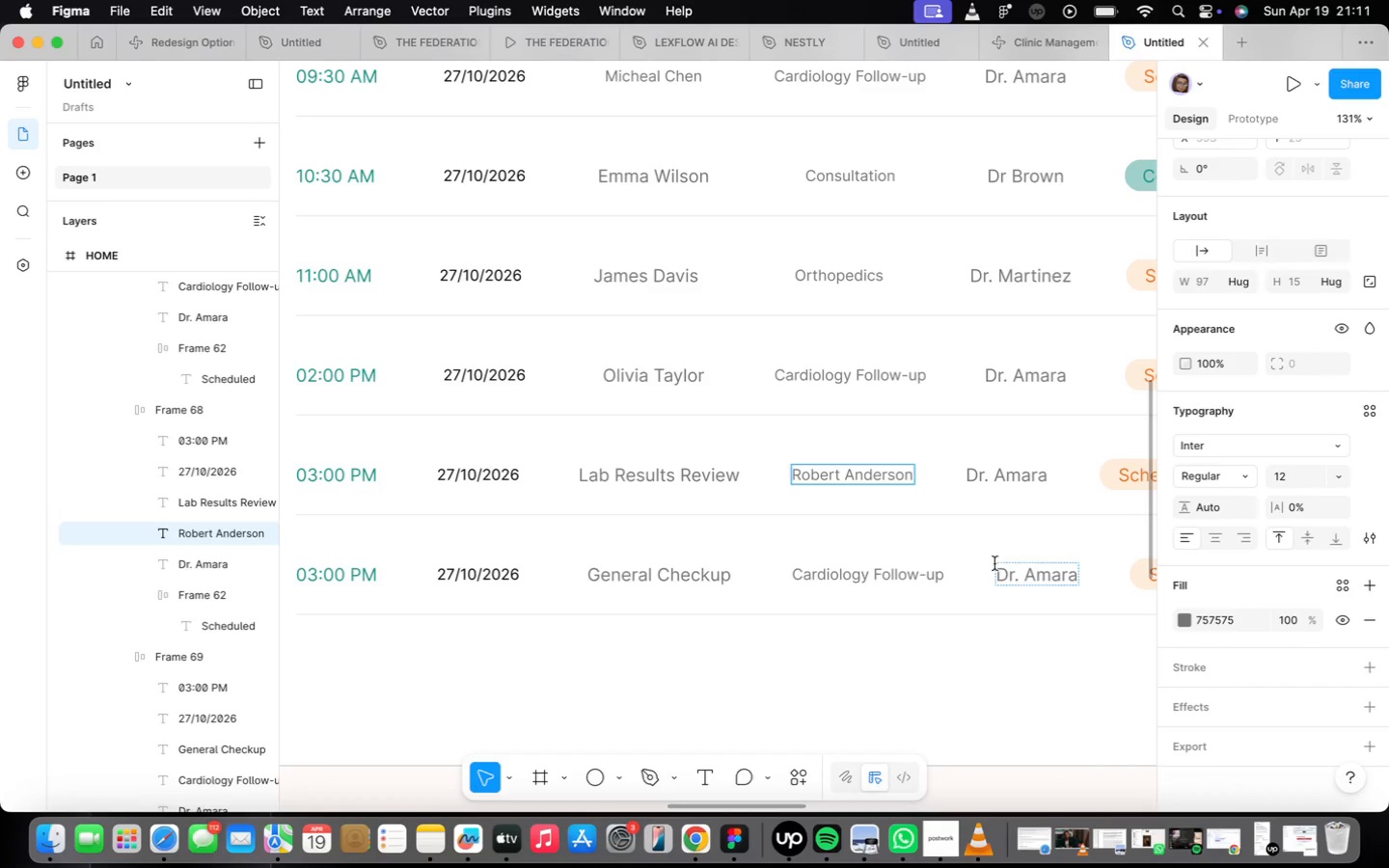 
scroll: coordinate [998, 479], scroll_direction: down, amount: 6.0
 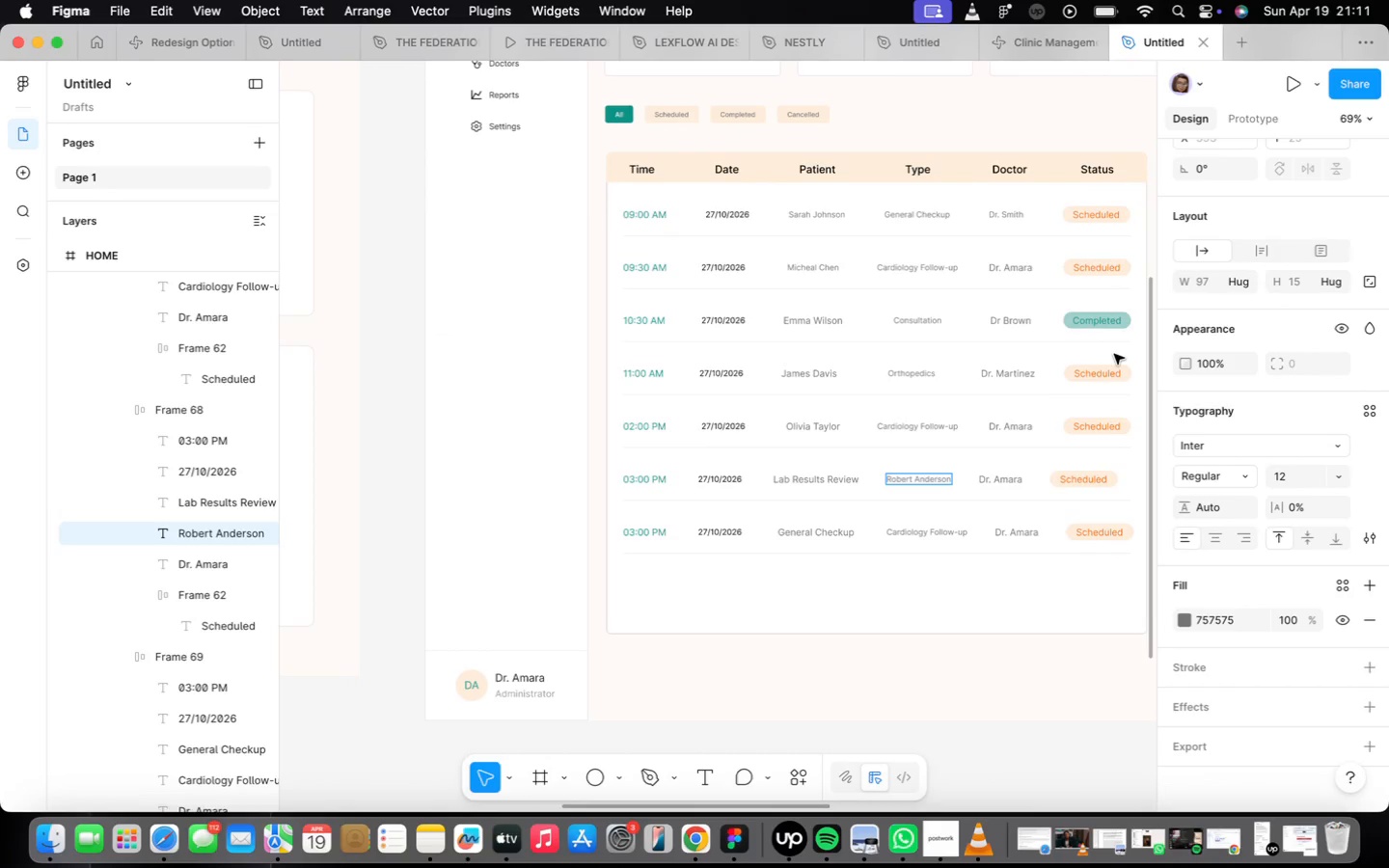 
key(Meta+CommandLeft)
 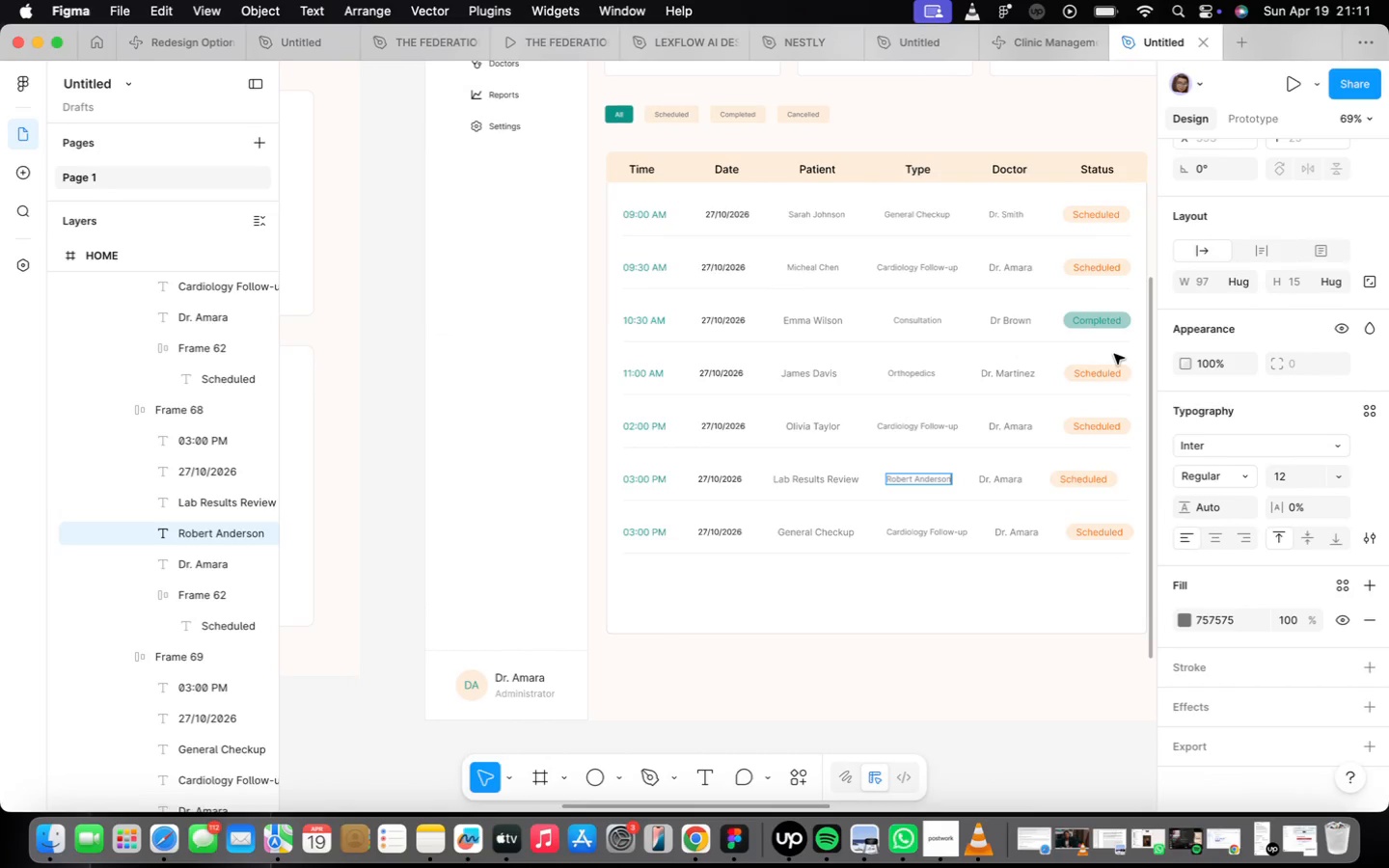 
key(Meta+Z)
 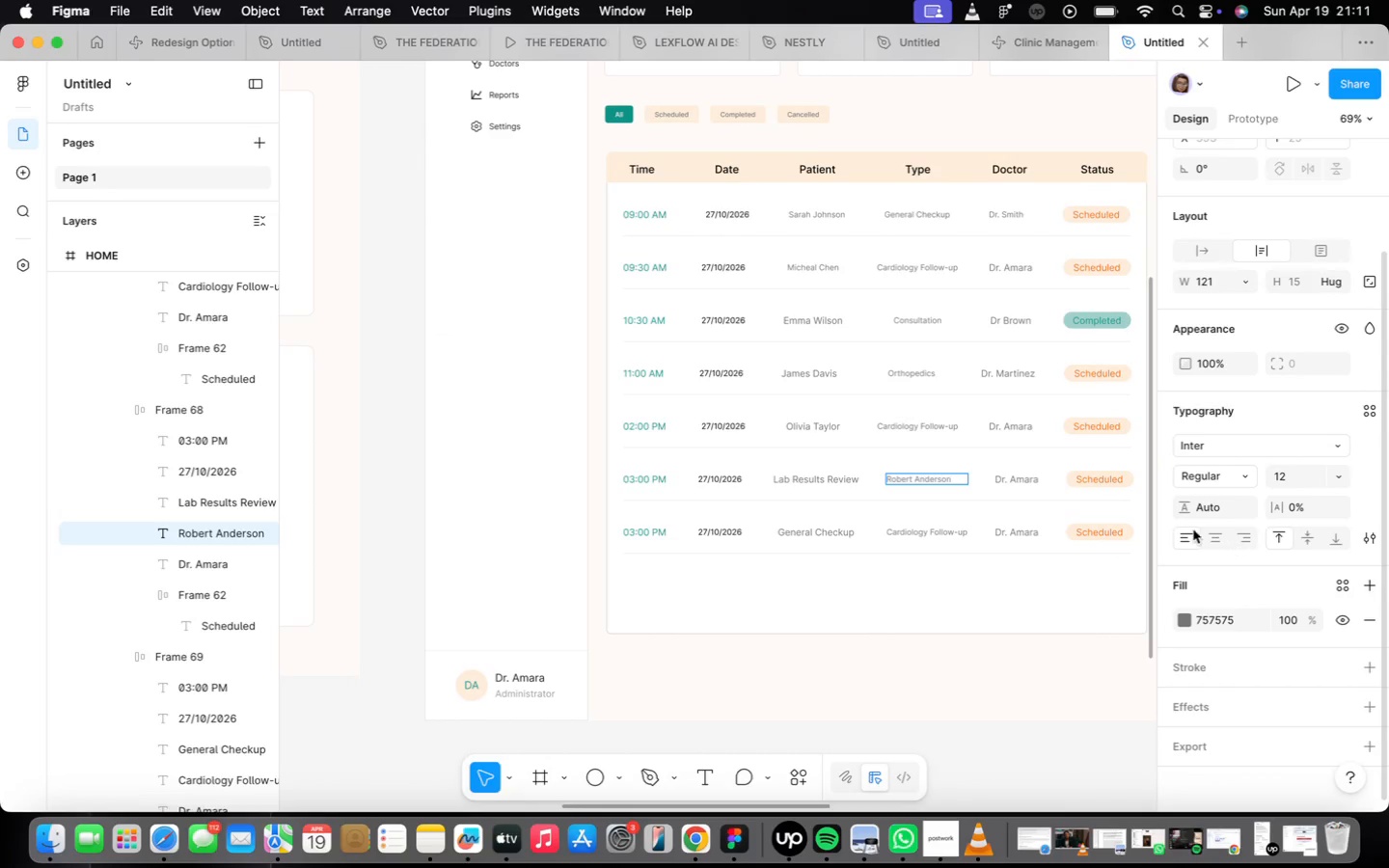 
left_click([1206, 537])
 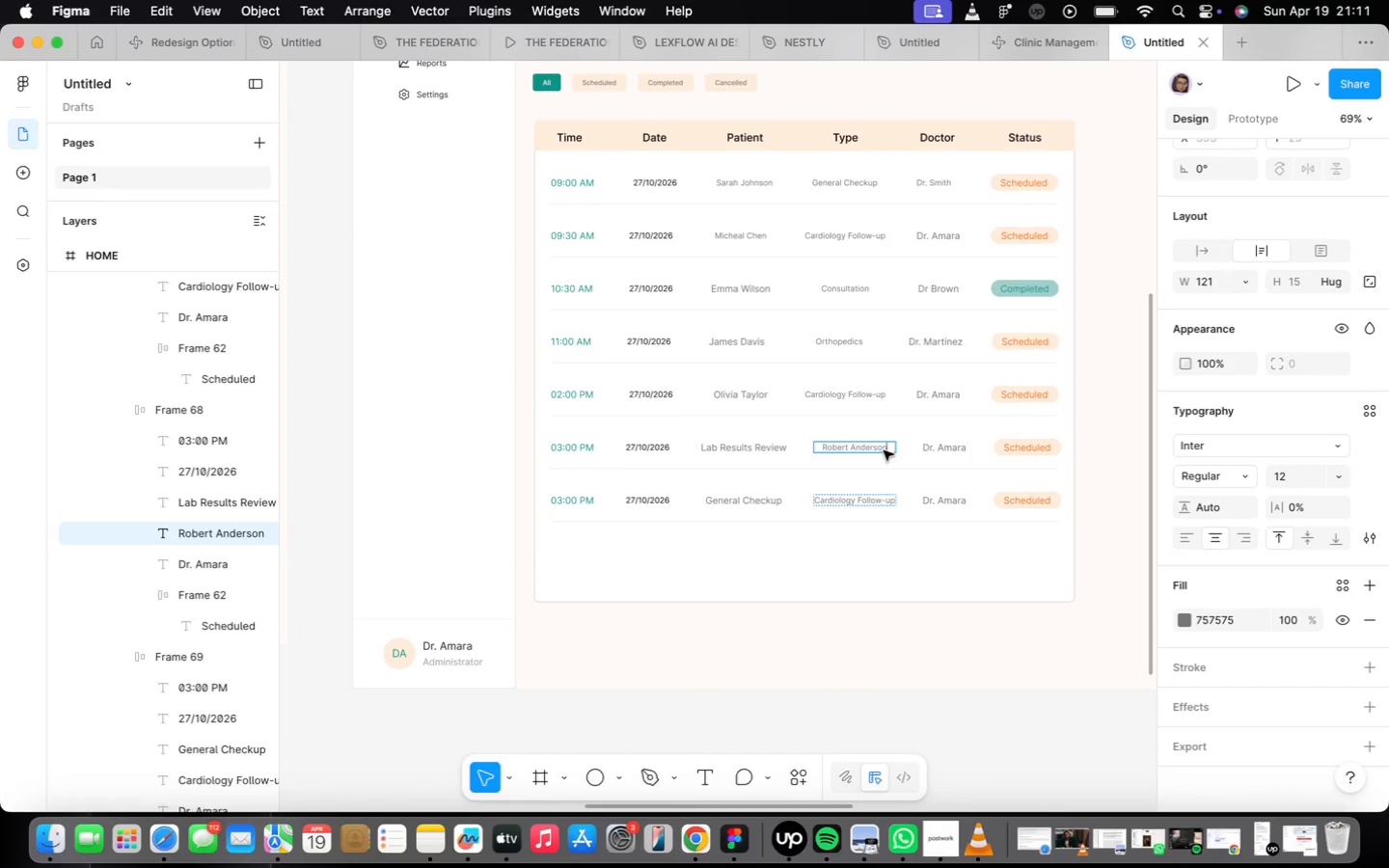 
left_click([846, 558])
 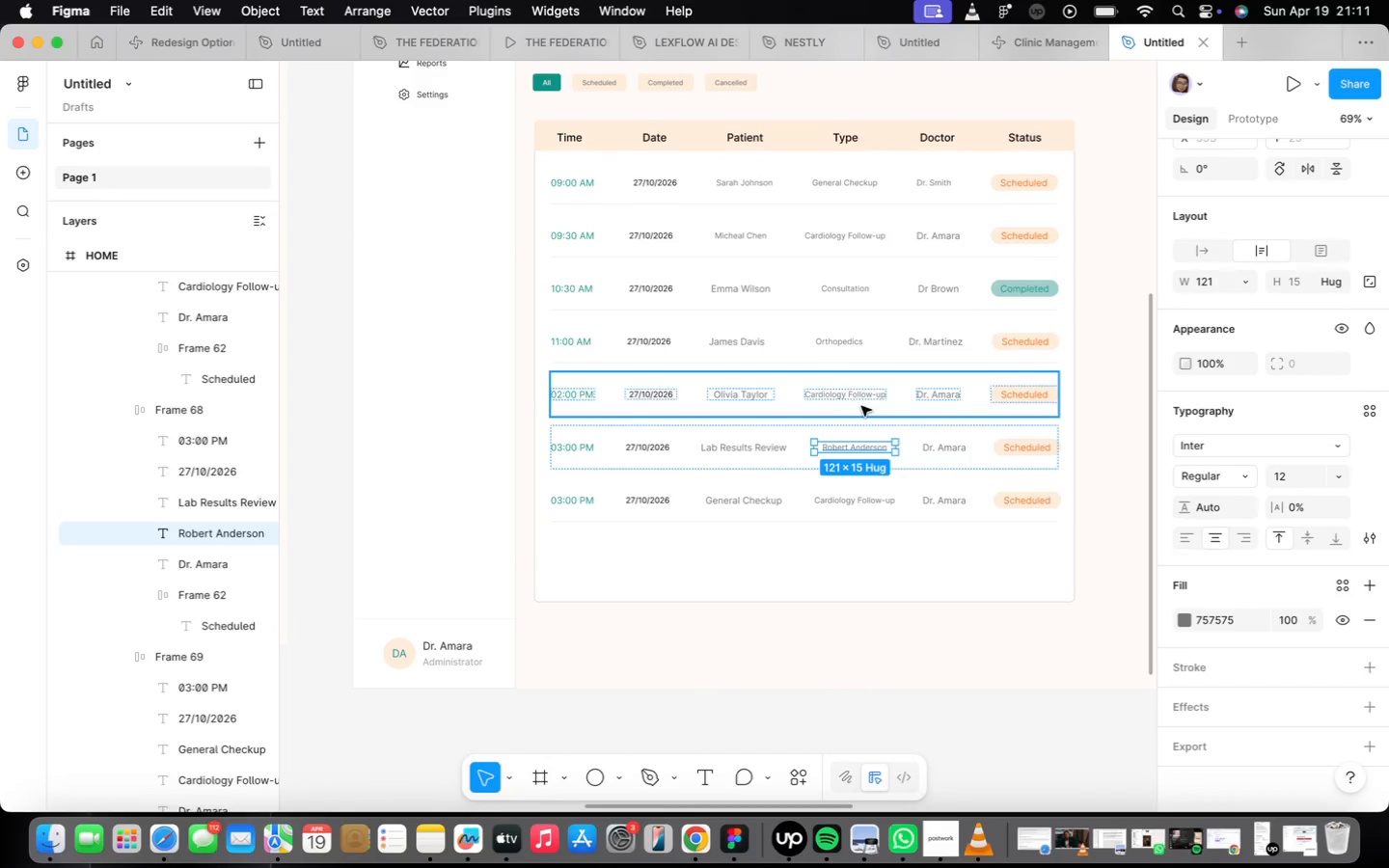 
scroll: coordinate [861, 404], scroll_direction: up, amount: 15.0
 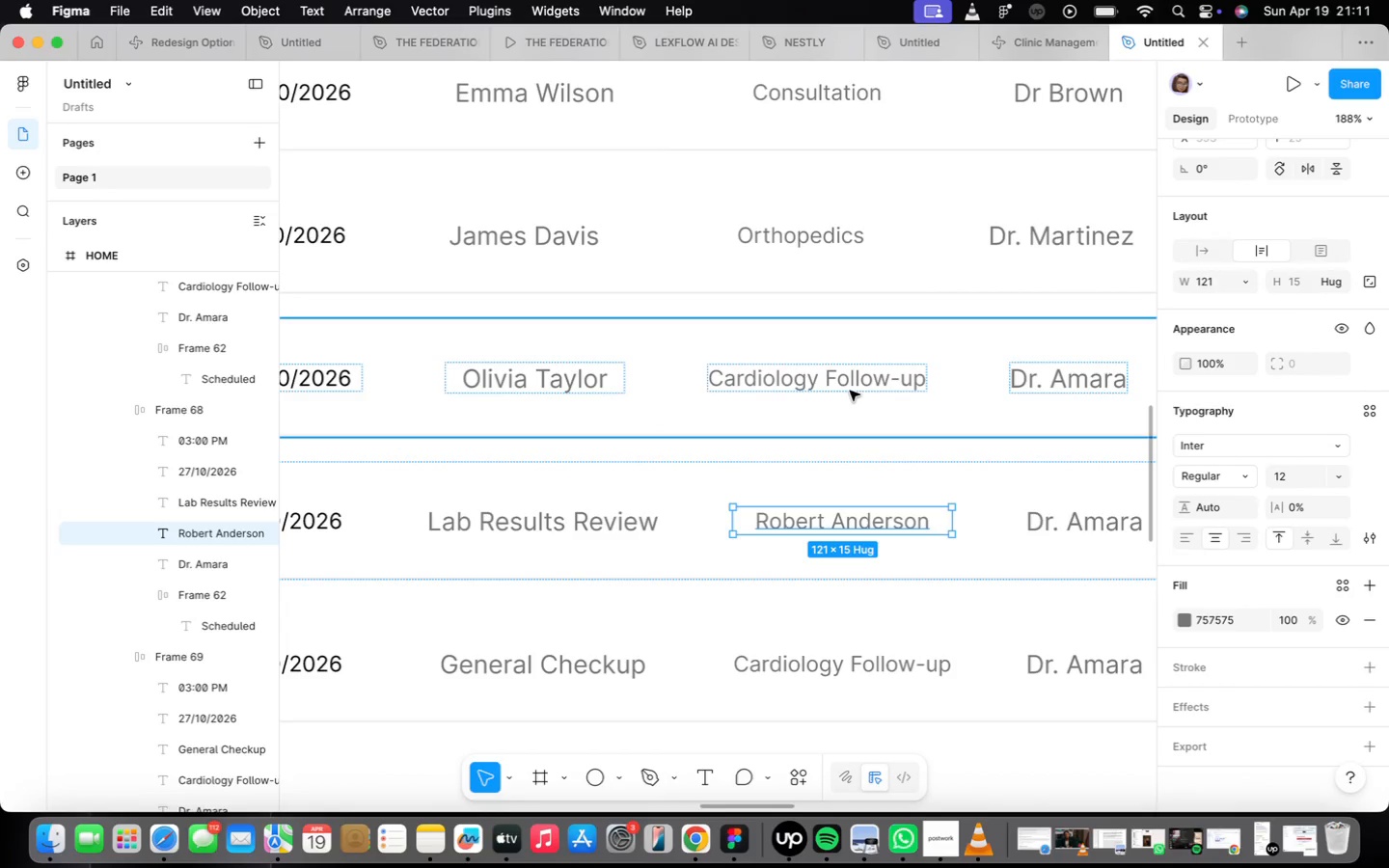 
scroll: coordinate [850, 391], scroll_direction: down, amount: 8.0
 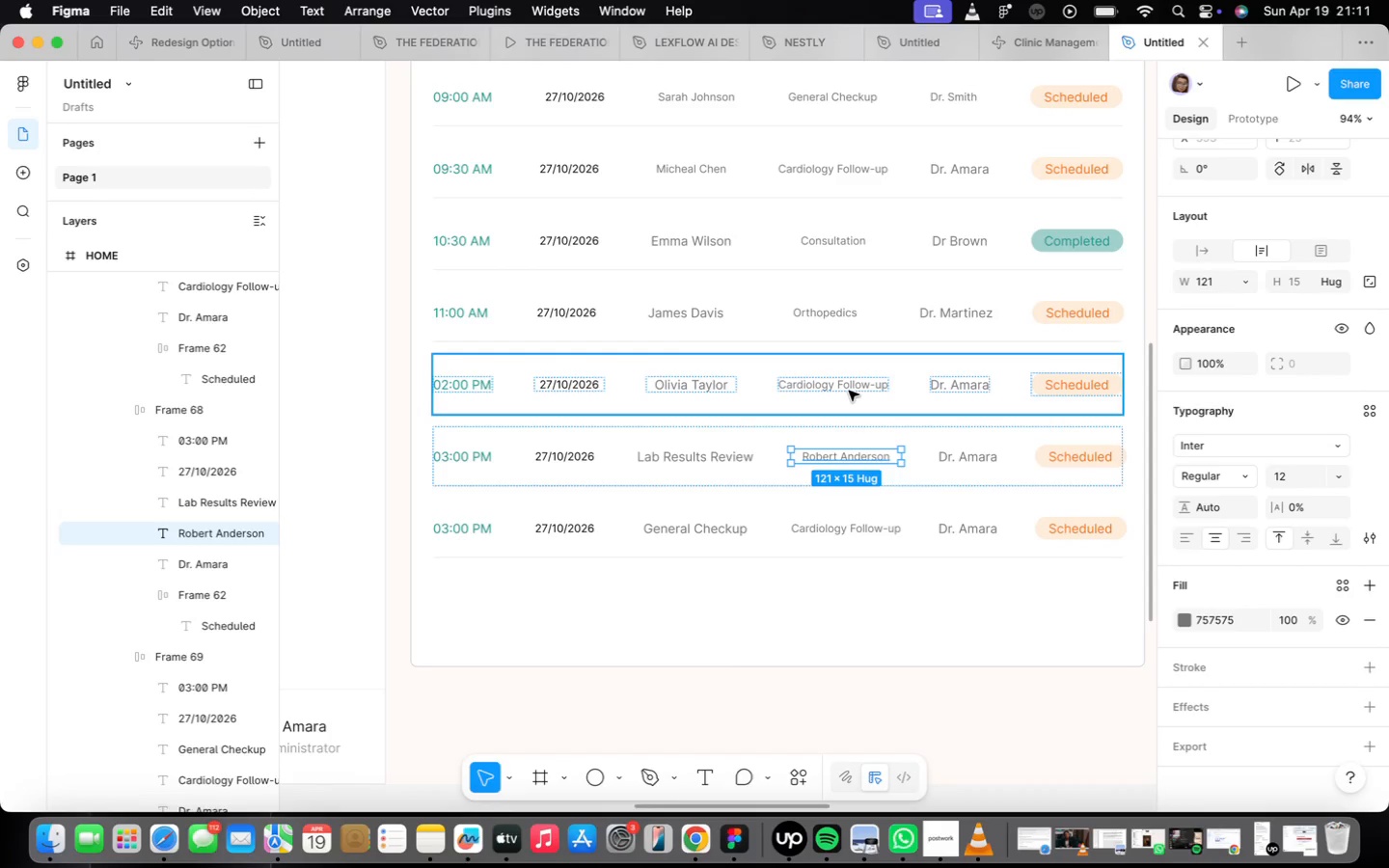 
wait(10.03)
 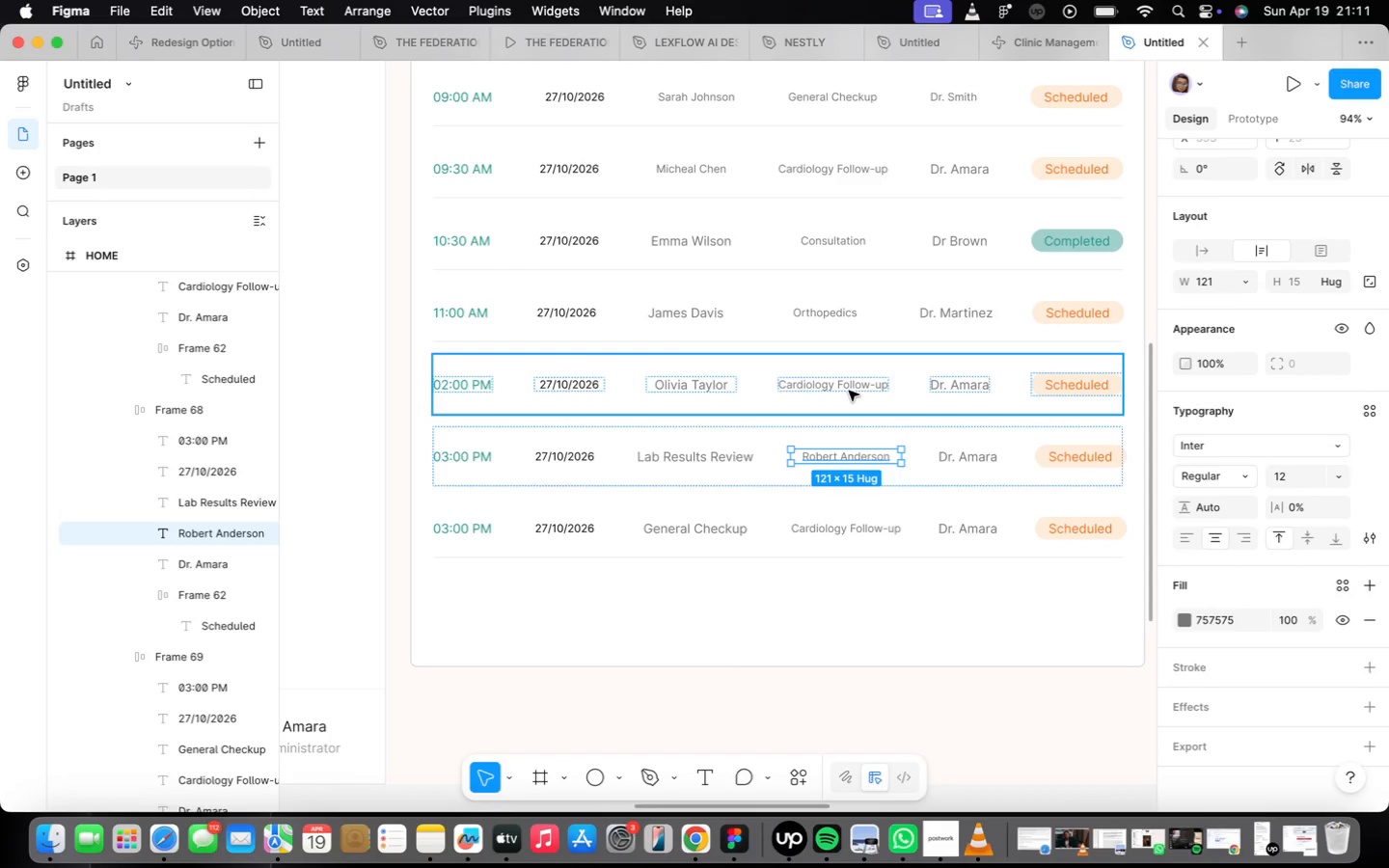 
double_click([842, 389])
 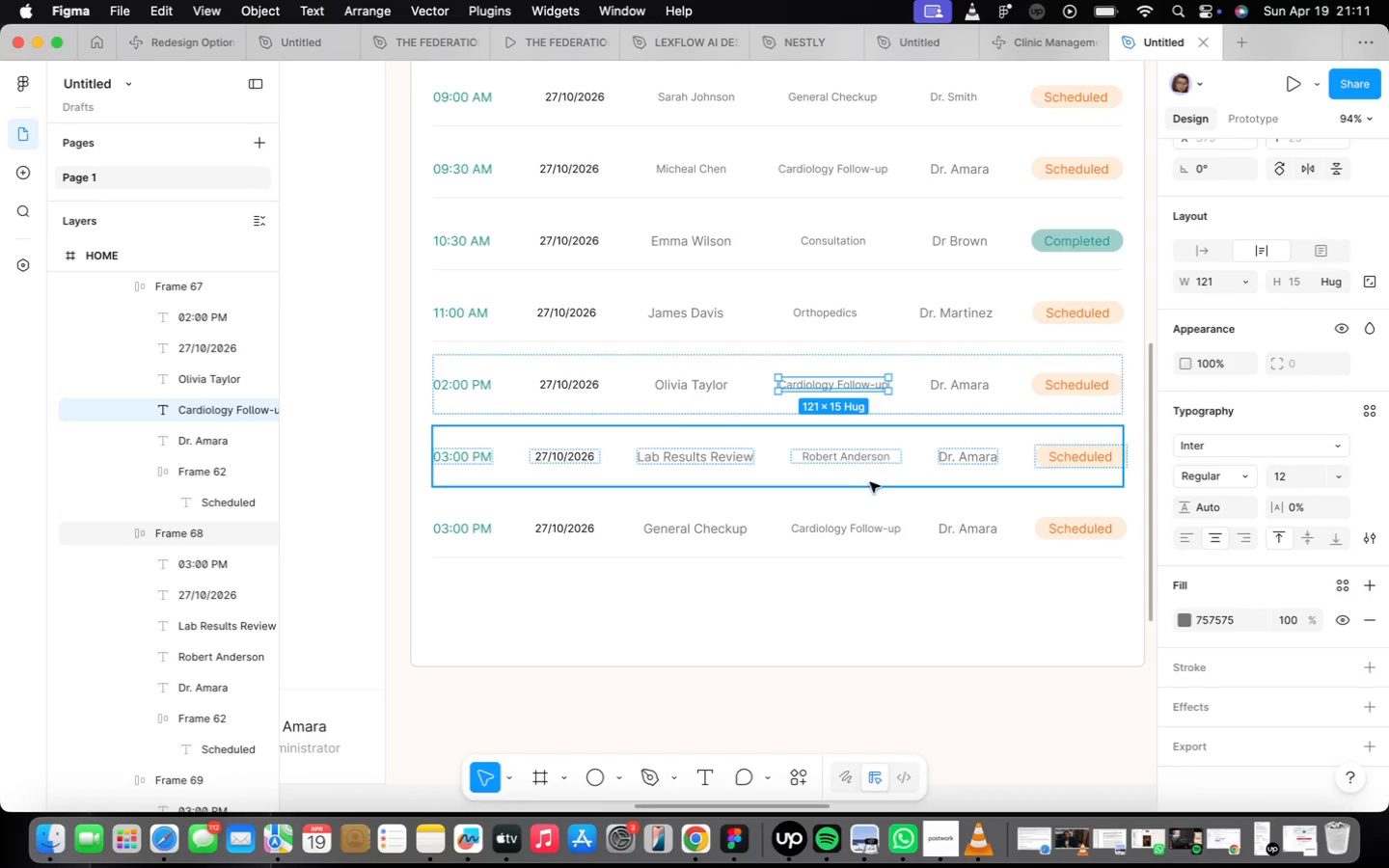 
double_click([862, 462])
 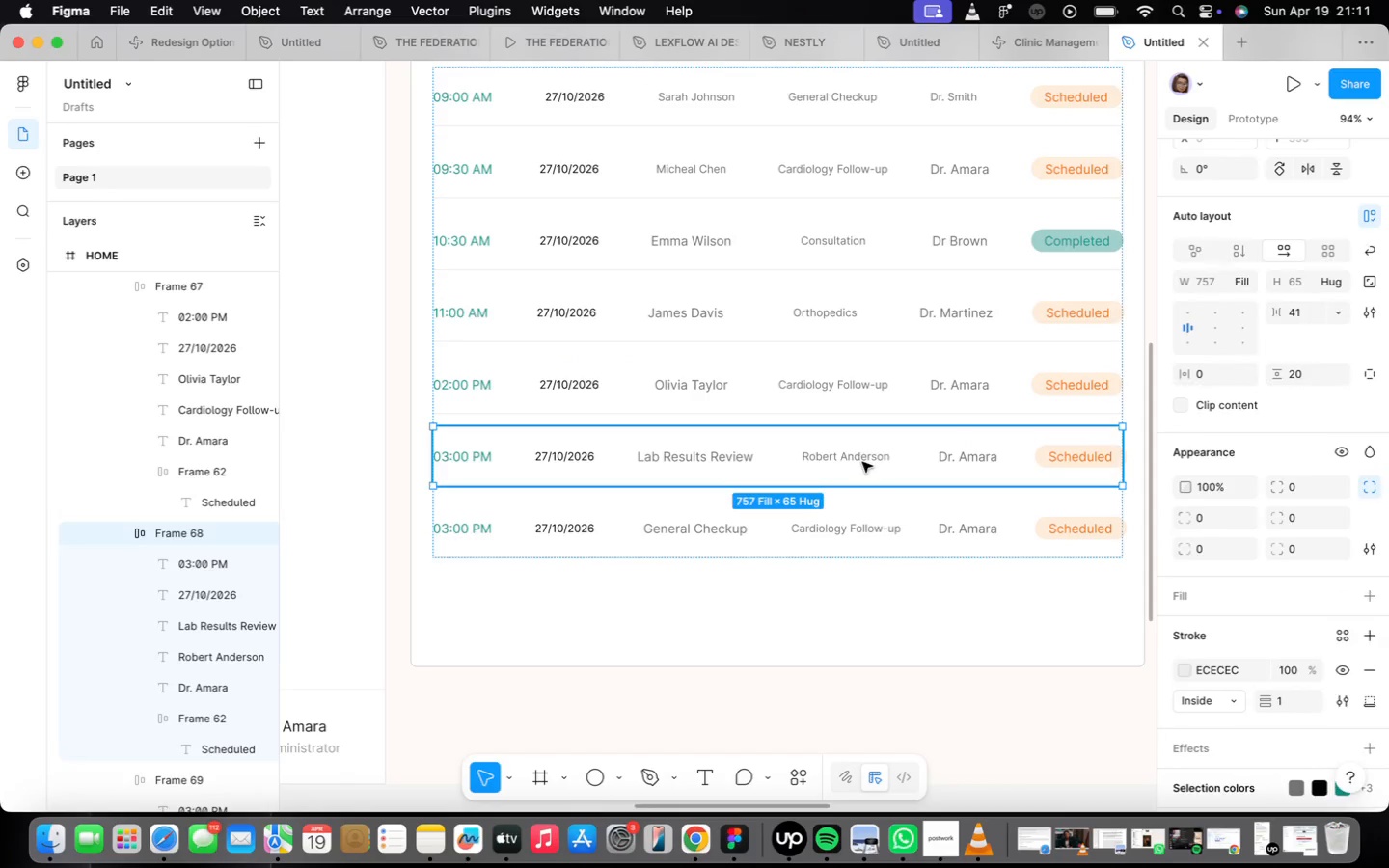 
triple_click([862, 462])
 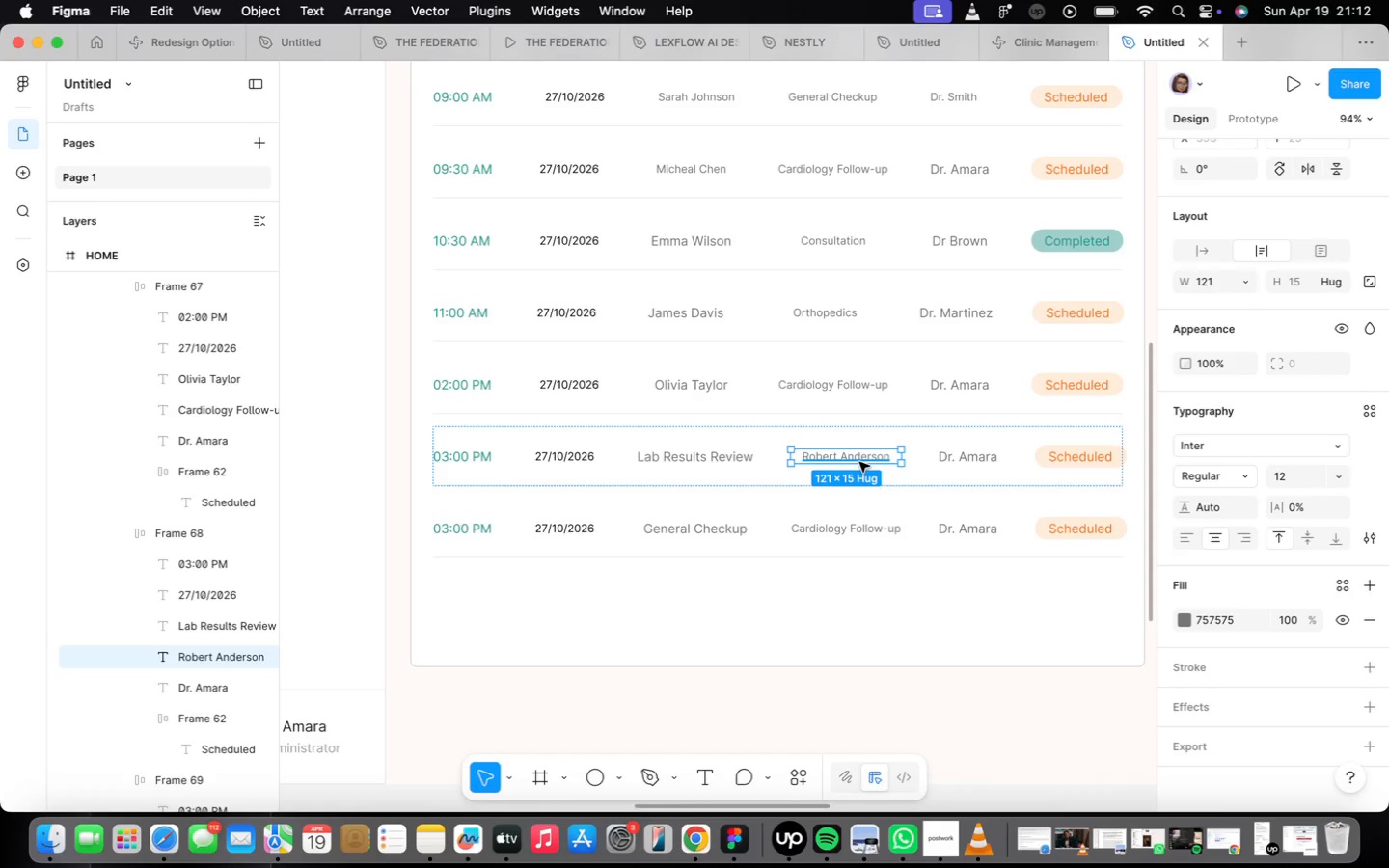 
wait(27.32)
 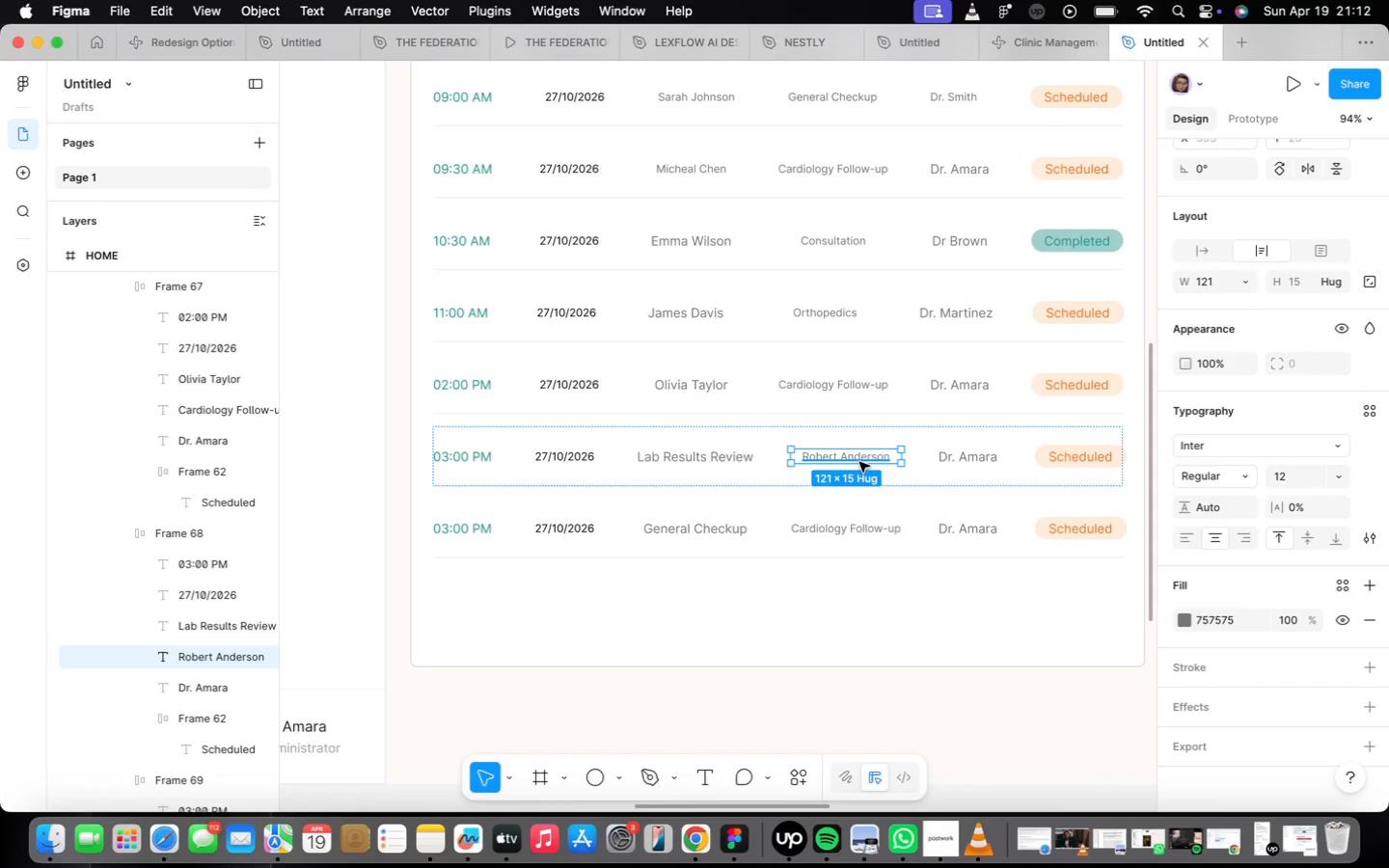 
left_click([719, 461])
 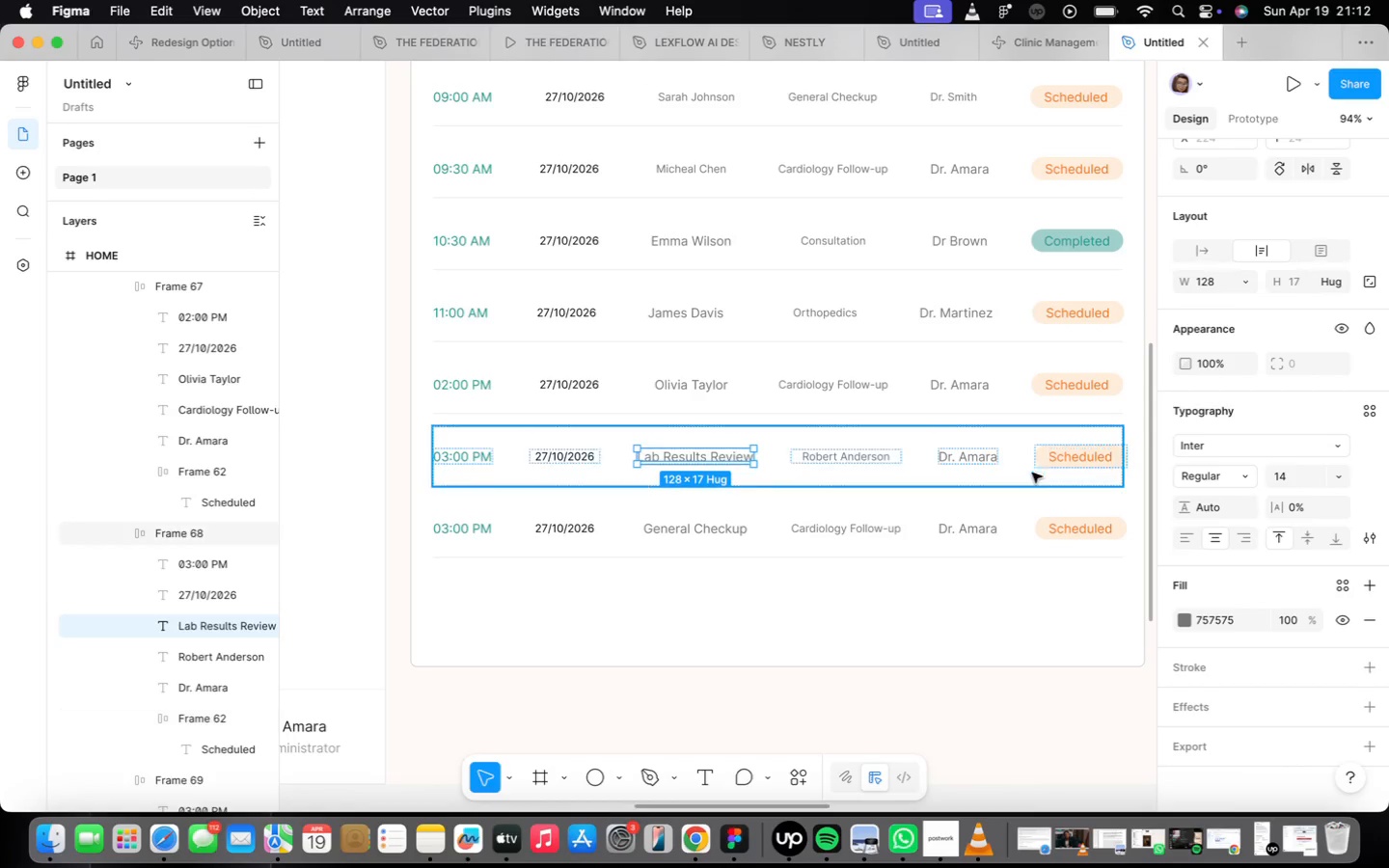 
left_click([1027, 478])
 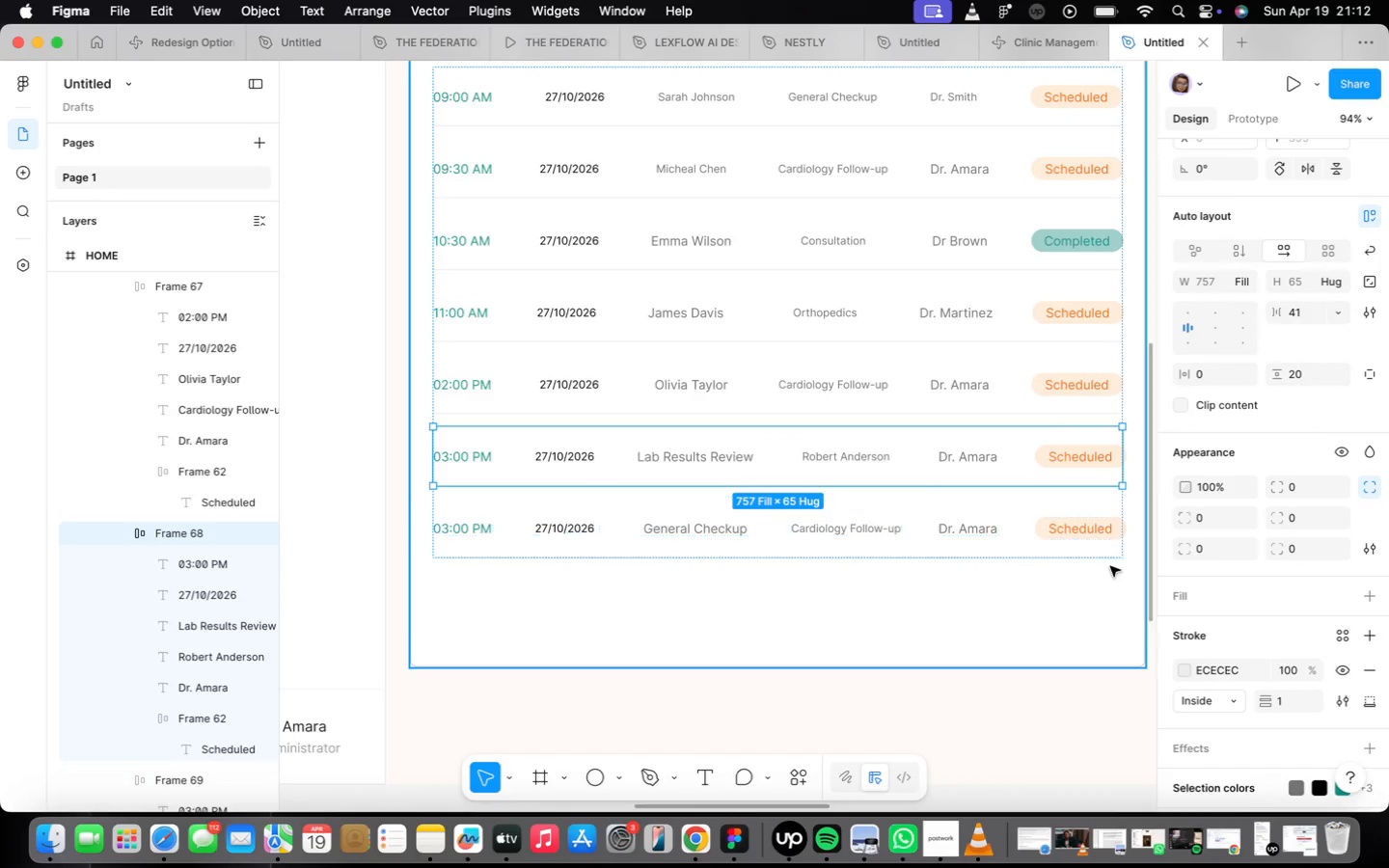 
left_click([940, 590])
 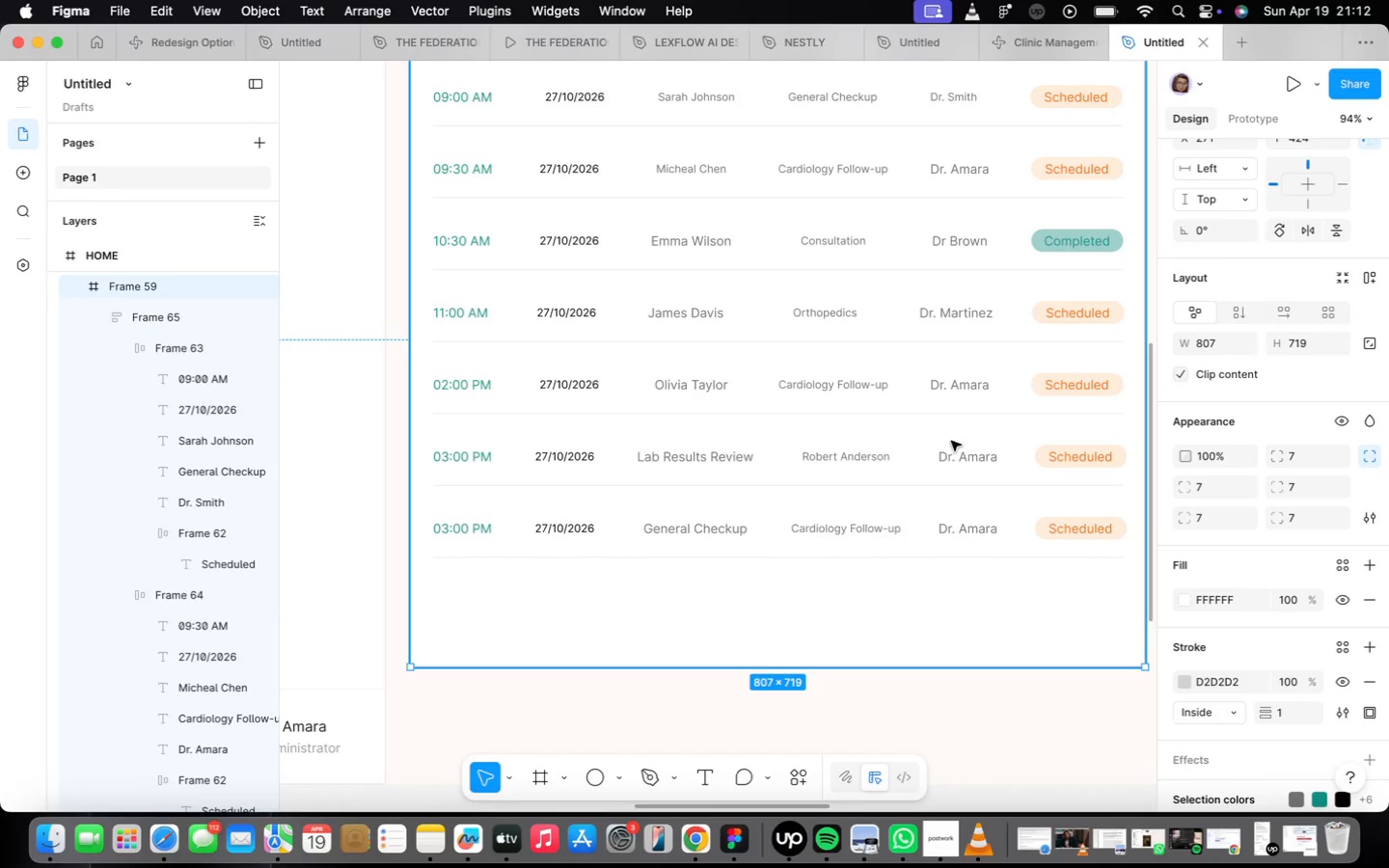 
double_click([951, 441])
 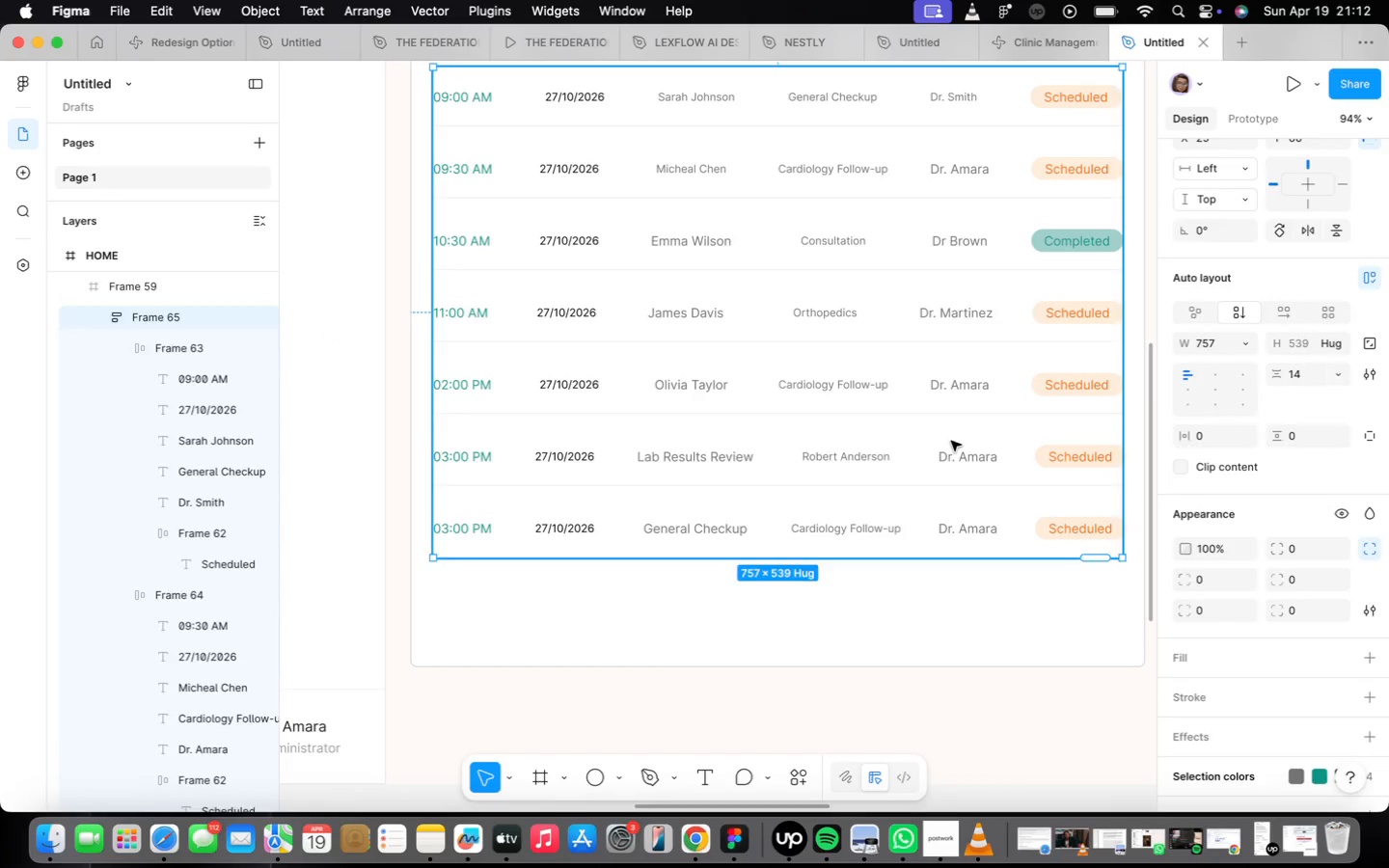 
triple_click([951, 441])
 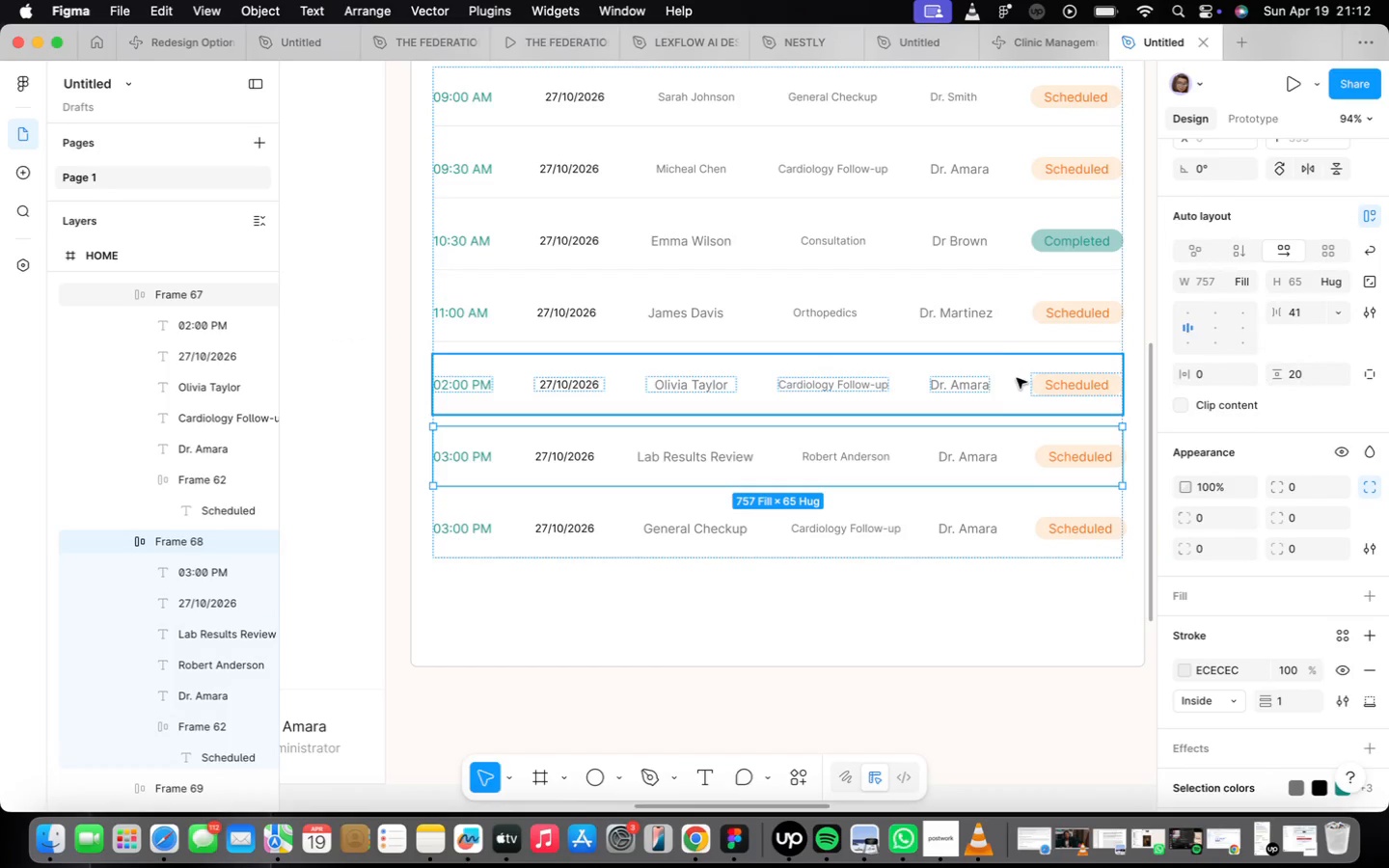 
left_click([1001, 354])
 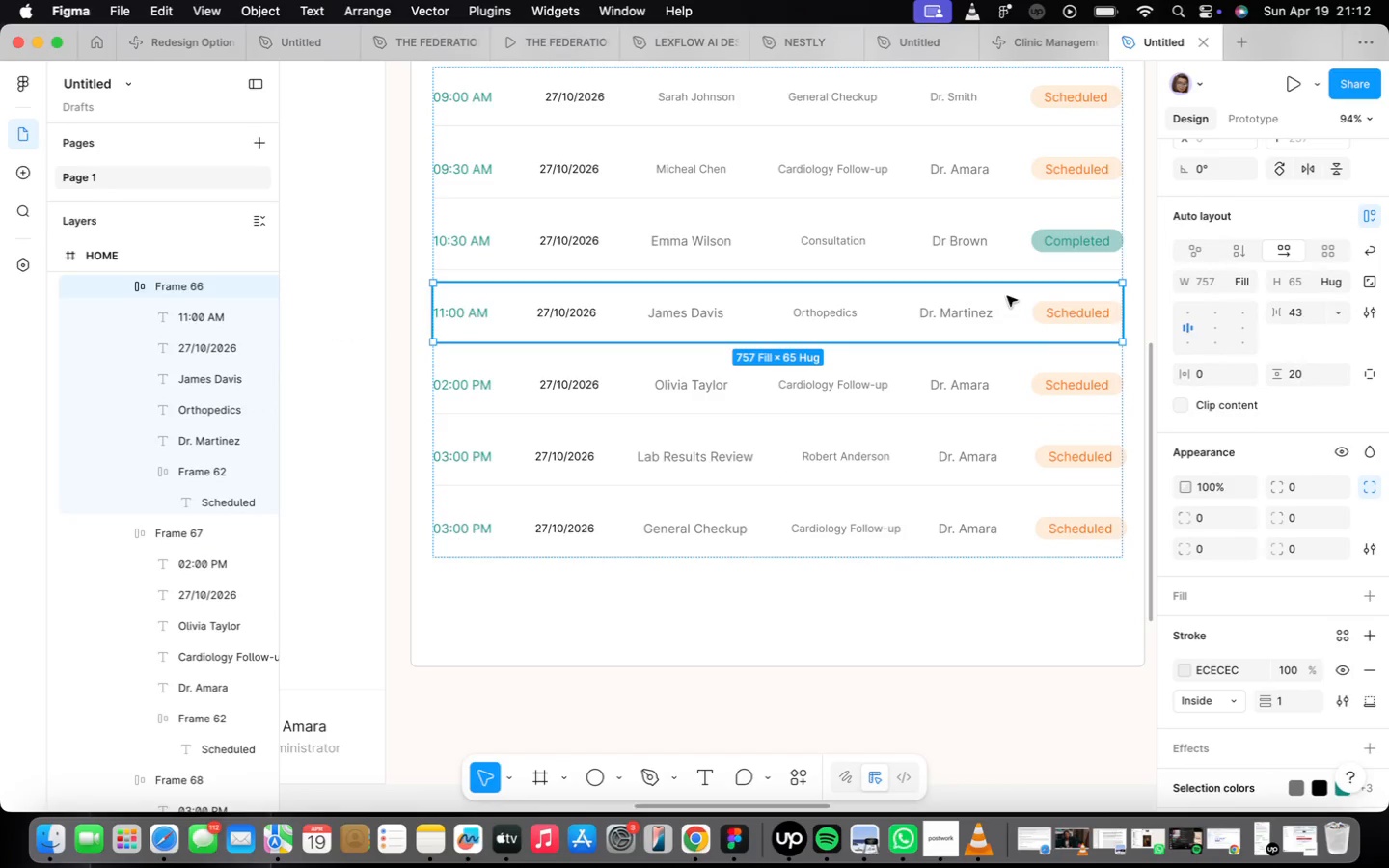 
left_click([969, 256])
 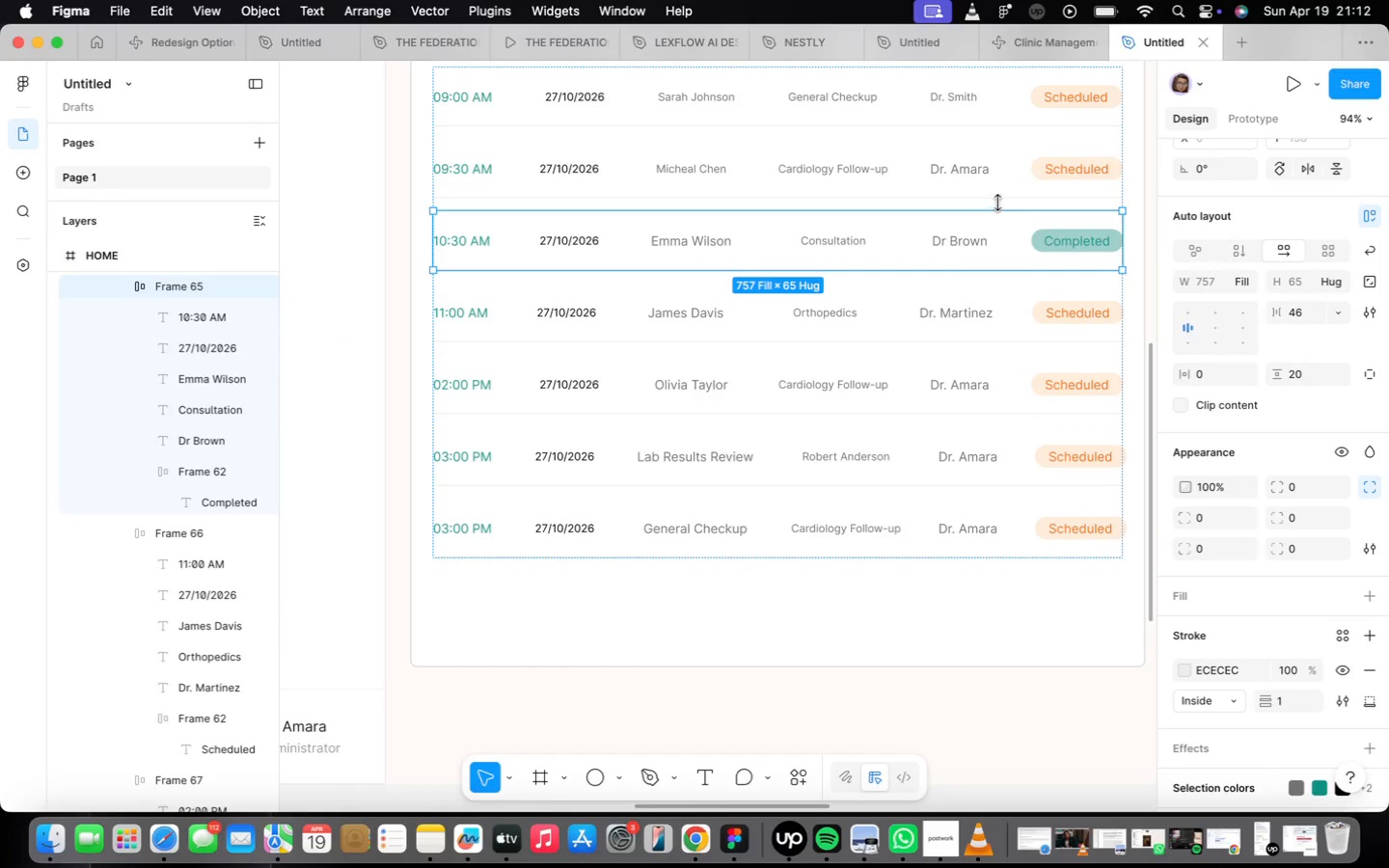 
left_click([985, 163])
 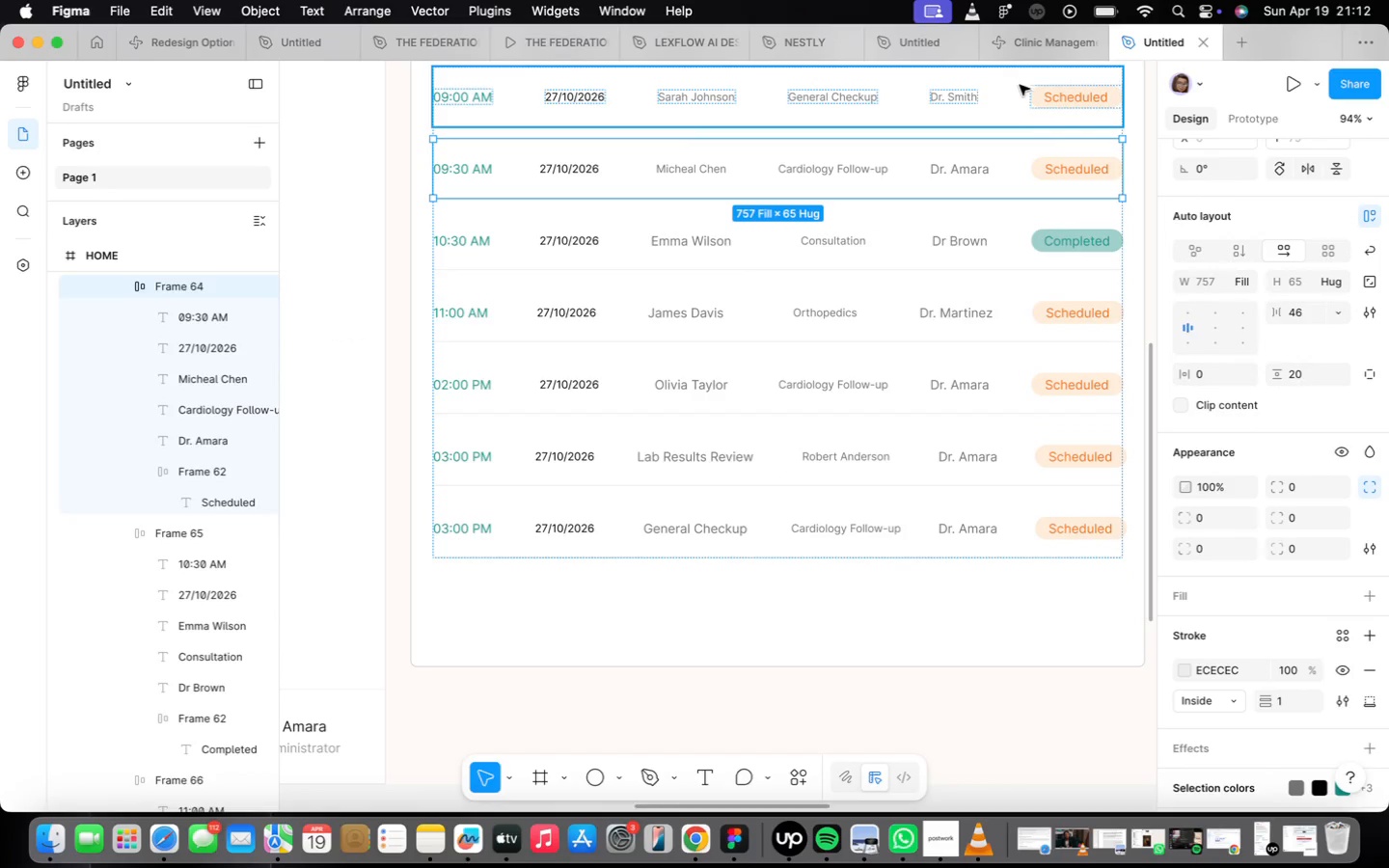 
left_click([1017, 121])
 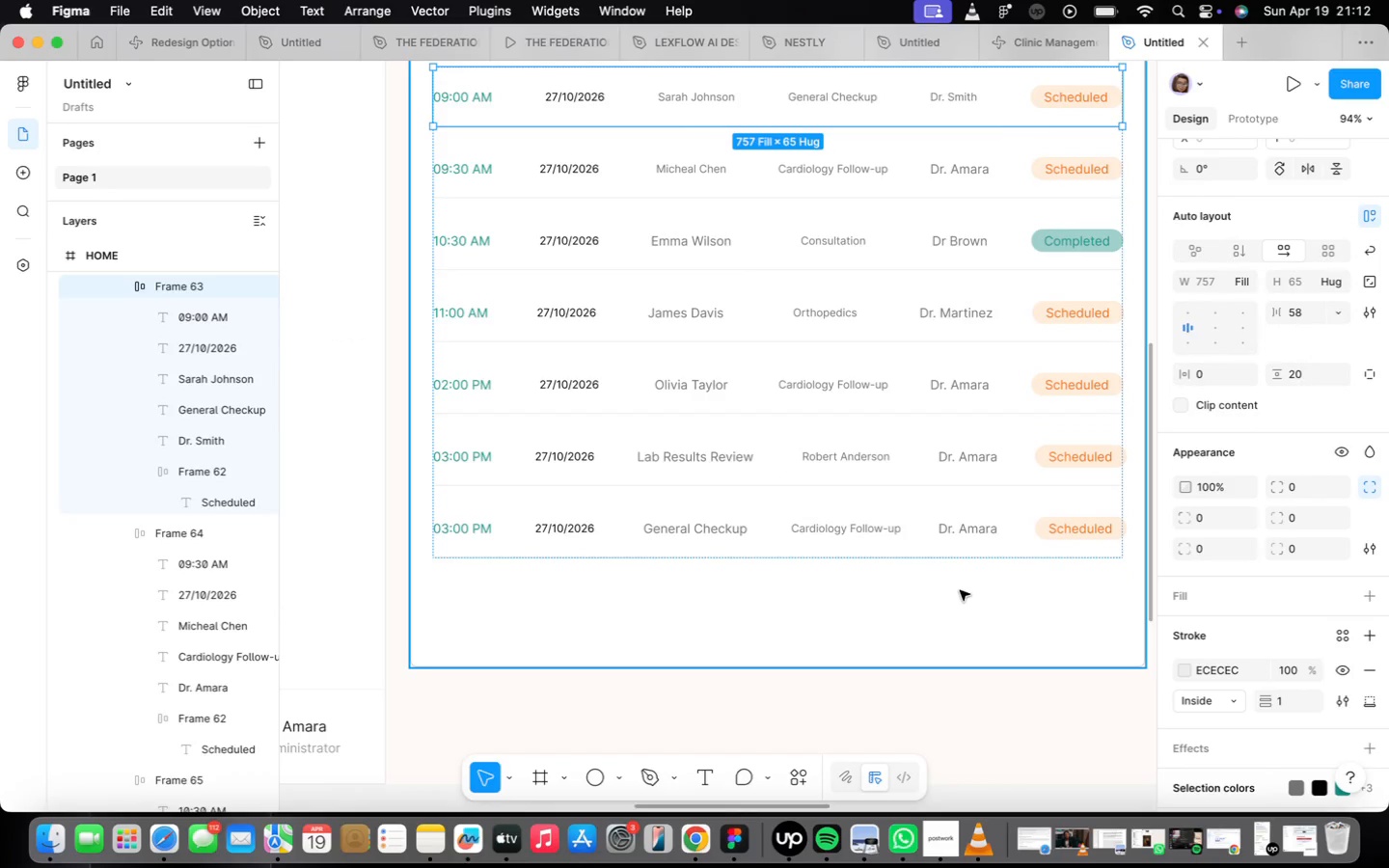 
scroll: coordinate [955, 617], scroll_direction: down, amount: 2.0
 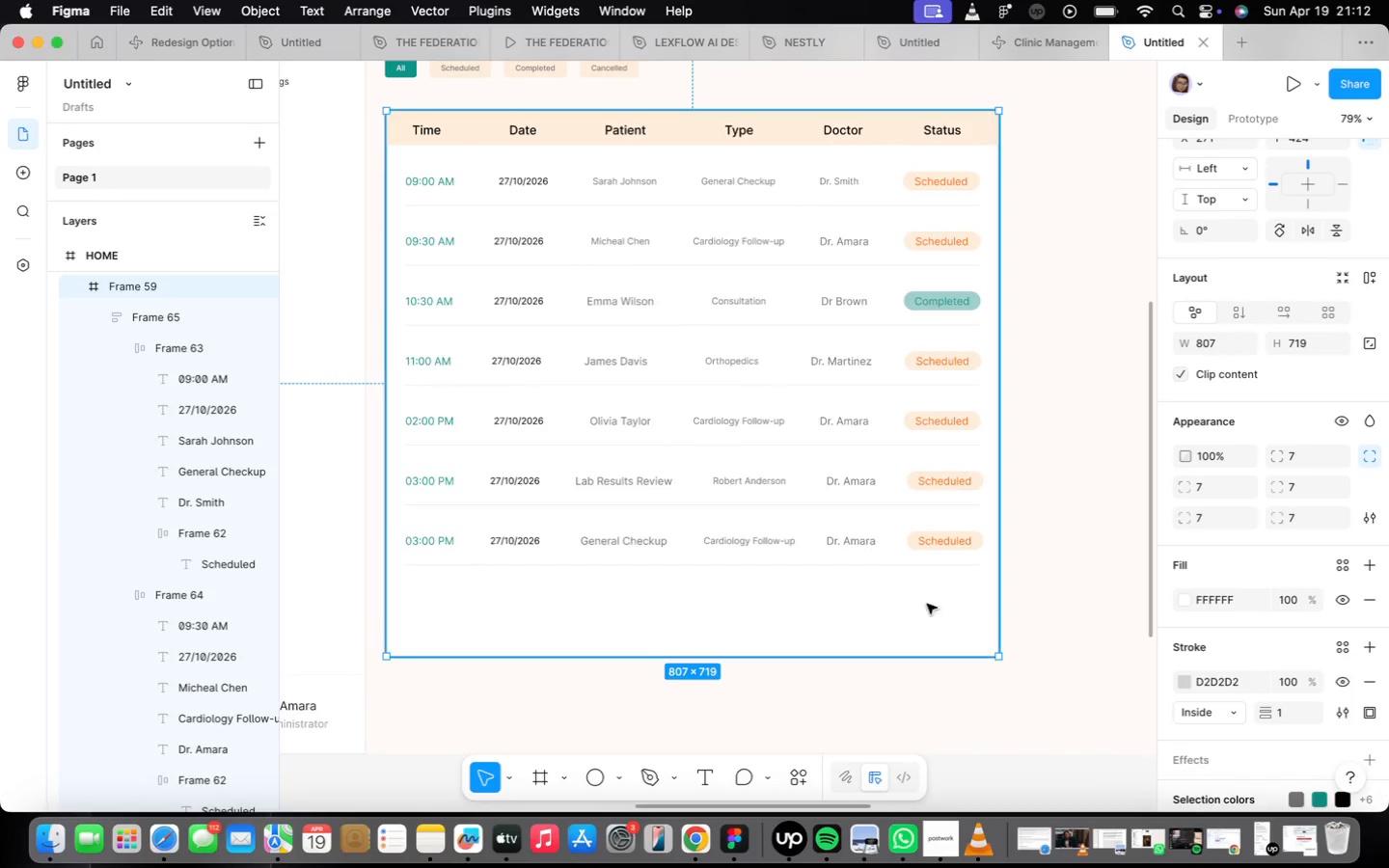 
left_click([942, 521])
 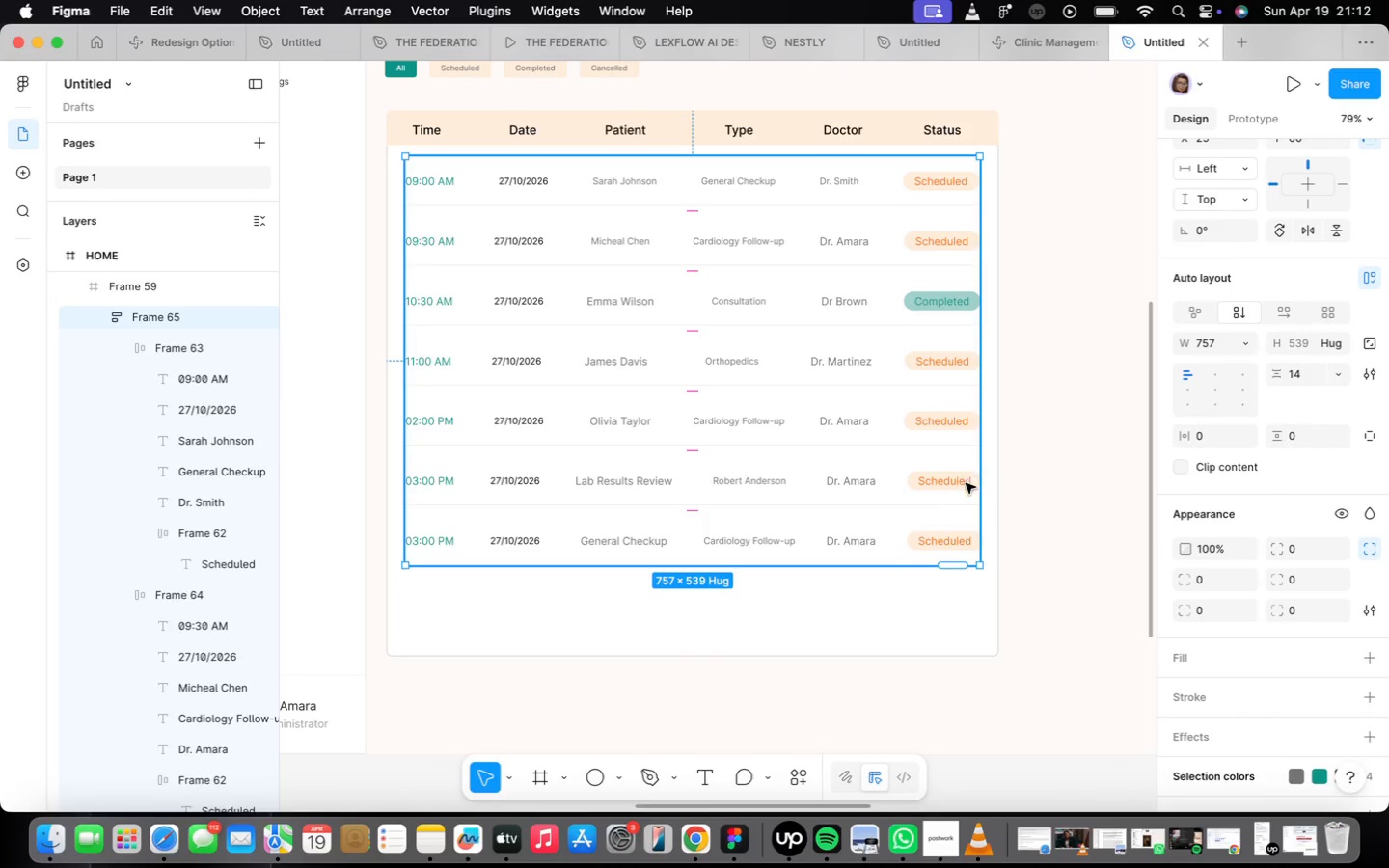 
scroll: coordinate [921, 435], scroll_direction: up, amount: 4.0
 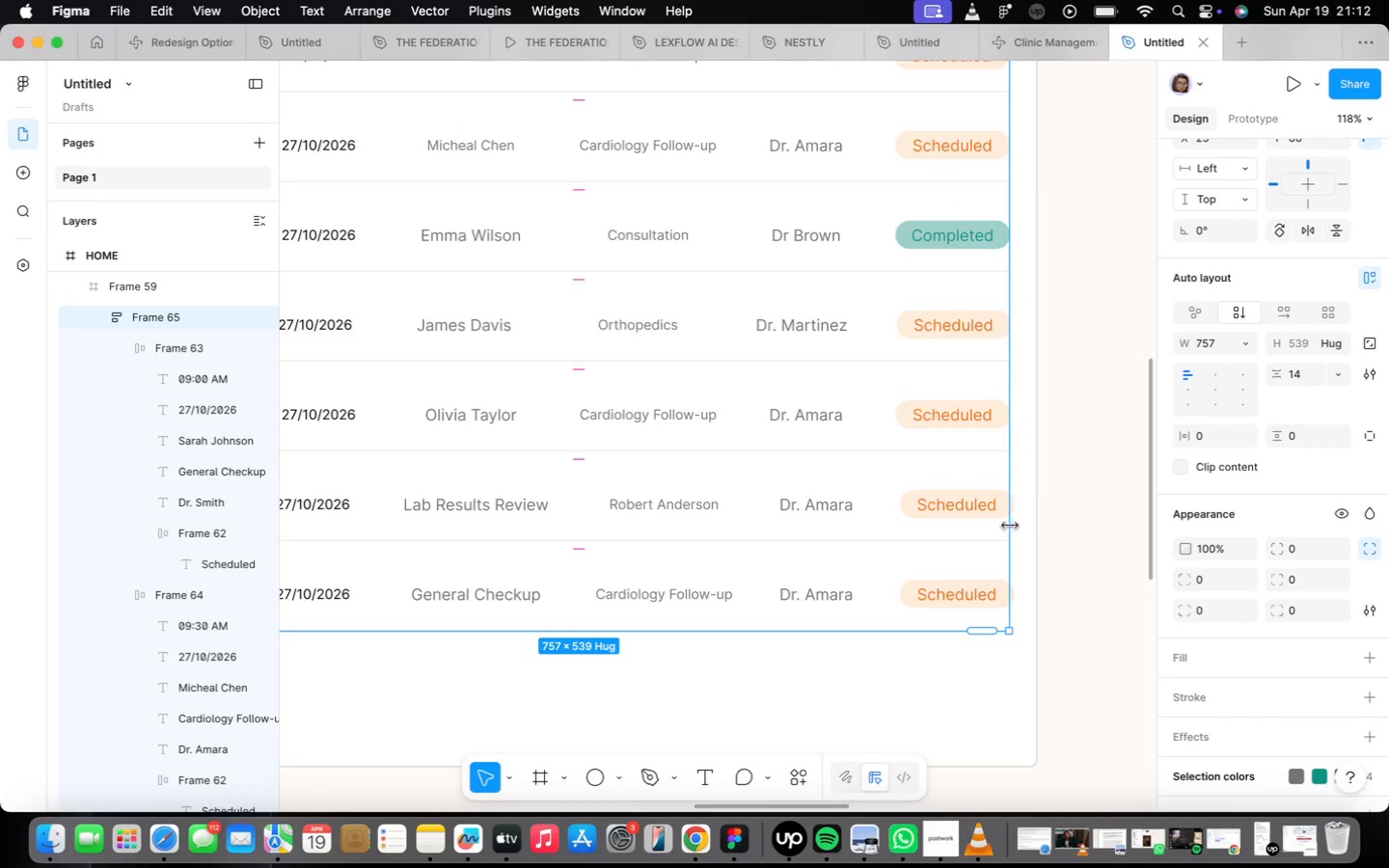 
left_click_drag(start_coordinate=[1012, 526], to_coordinate=[1017, 525])
 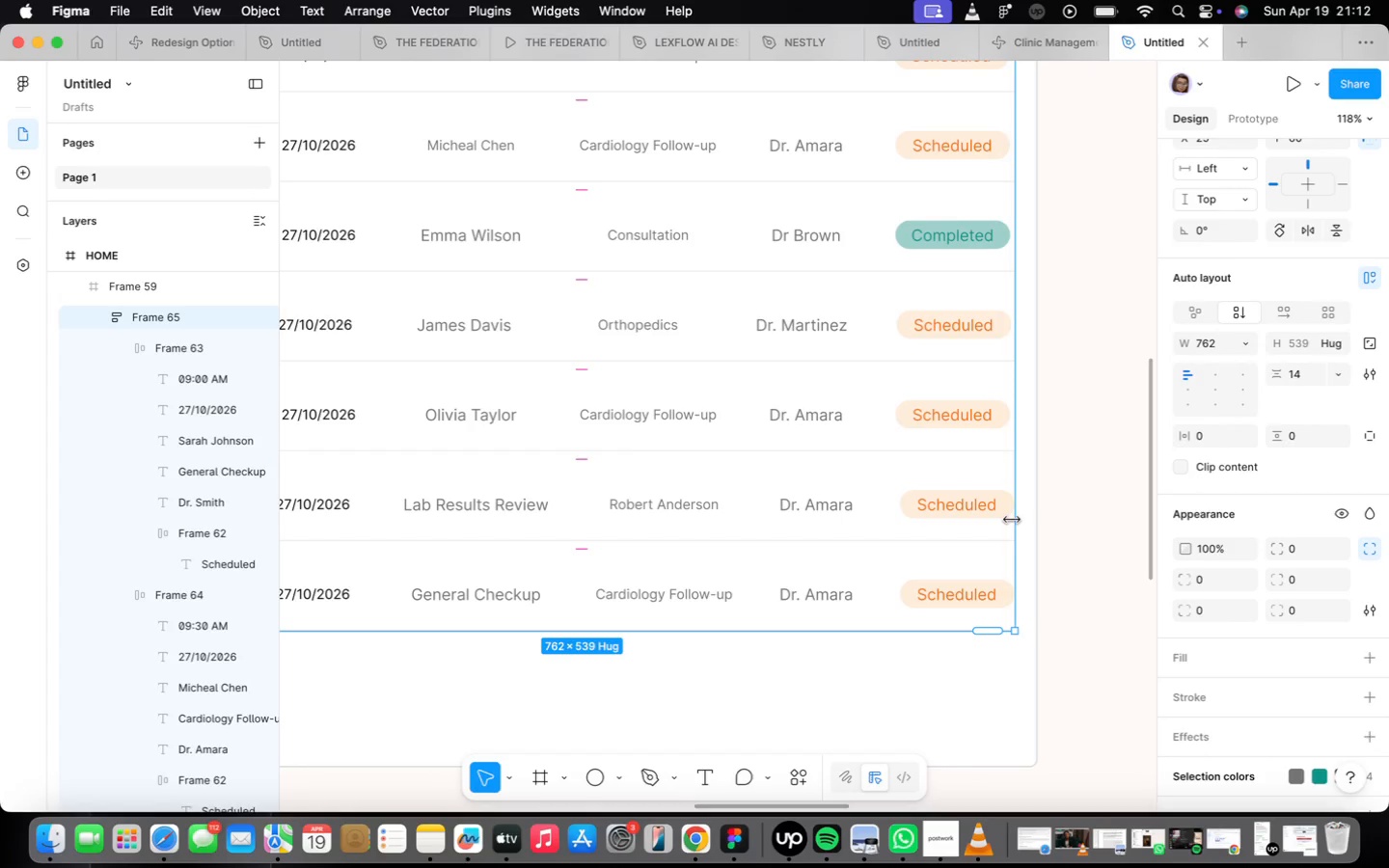 
wait(16.79)
 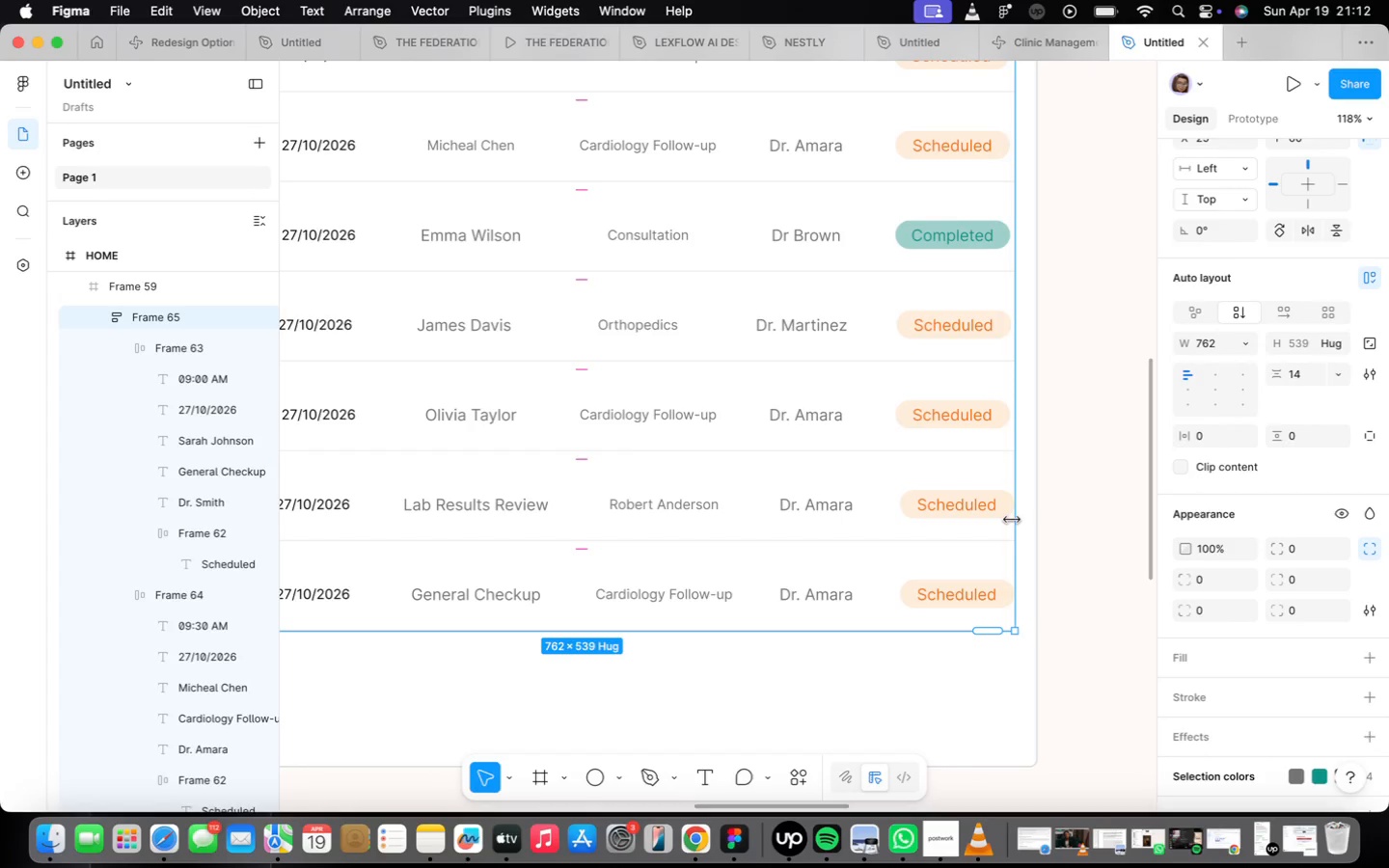 
scroll: coordinate [915, 323], scroll_direction: down, amount: 5.0
 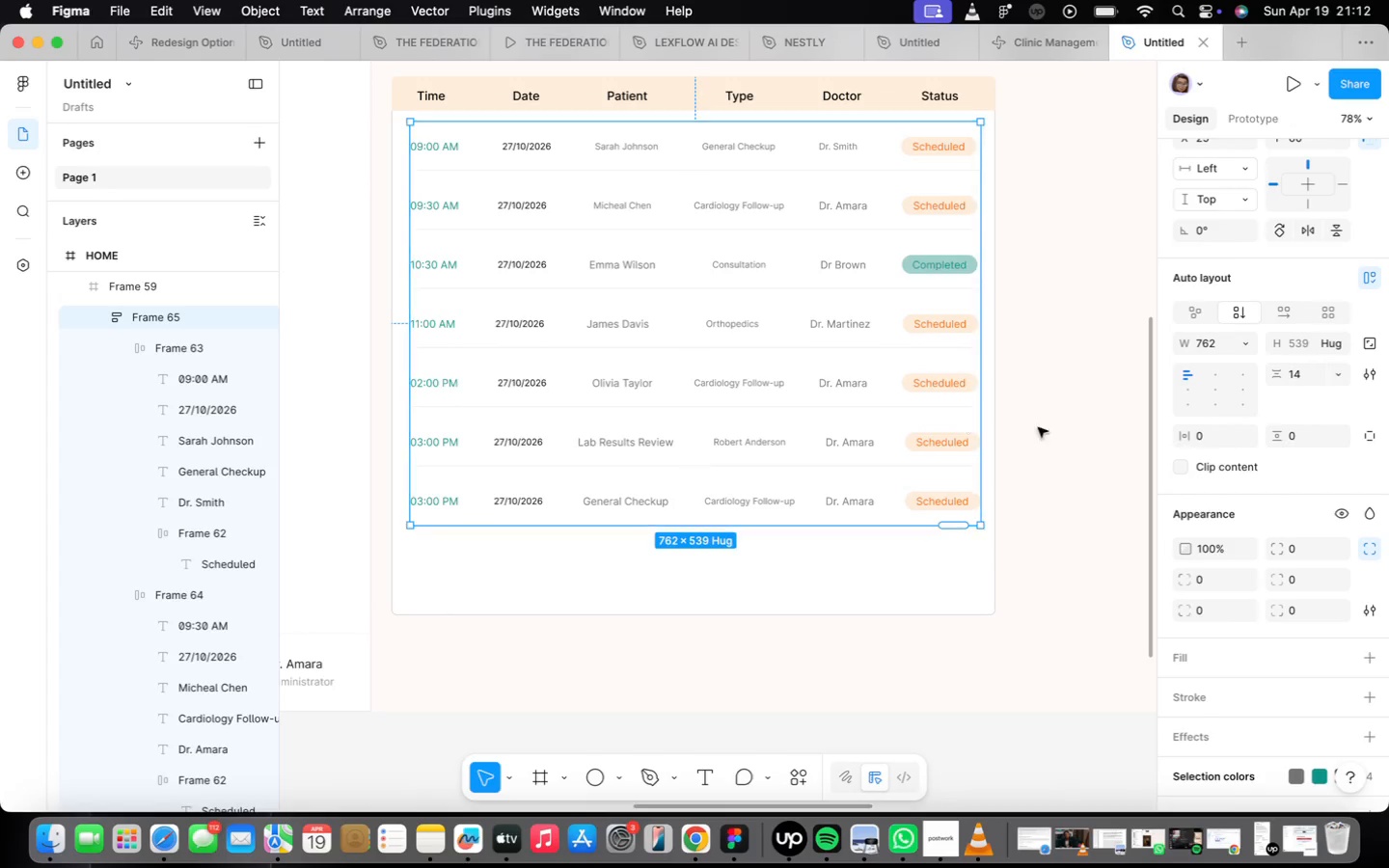 
left_click([1033, 473])
 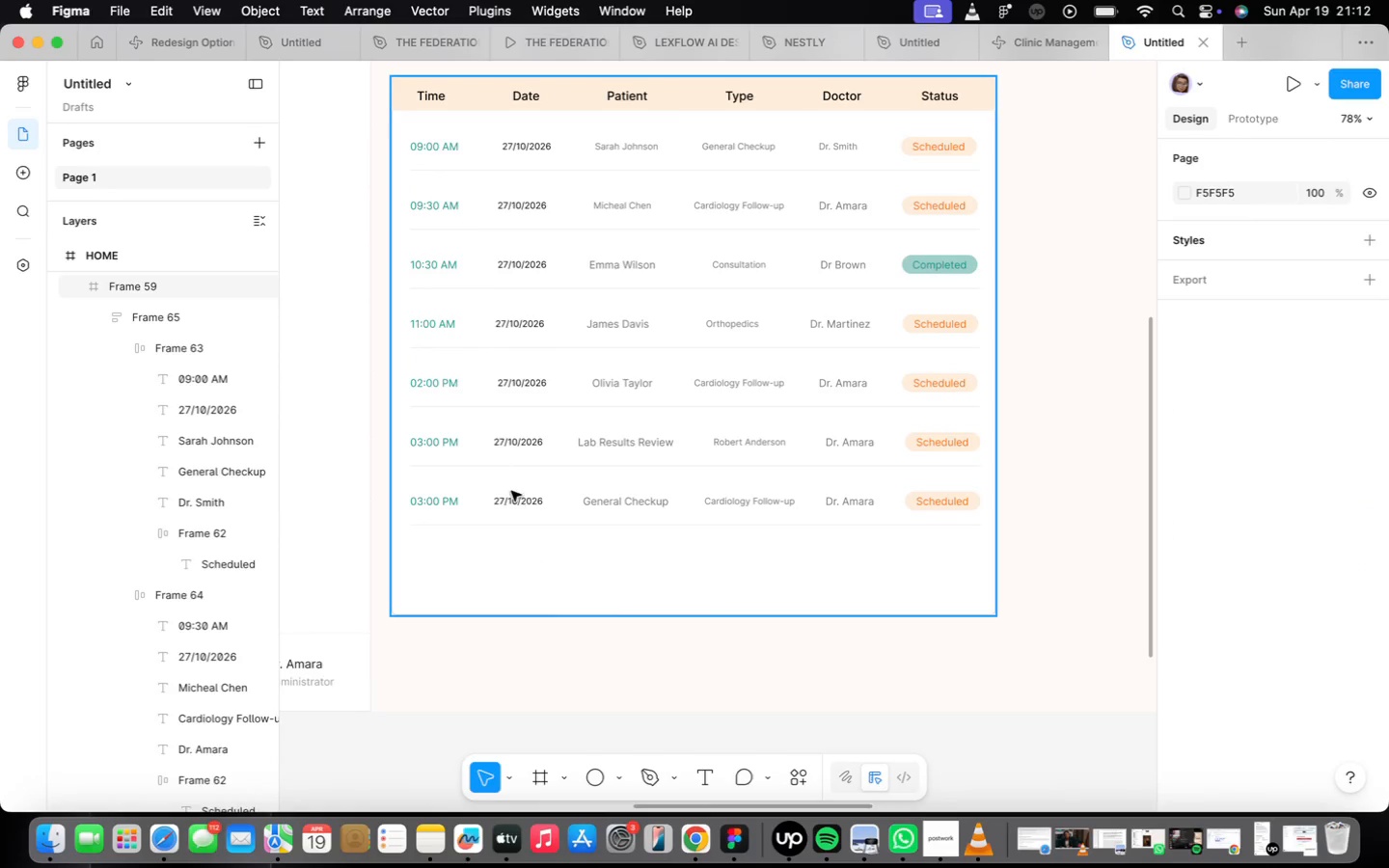 
double_click([512, 491])
 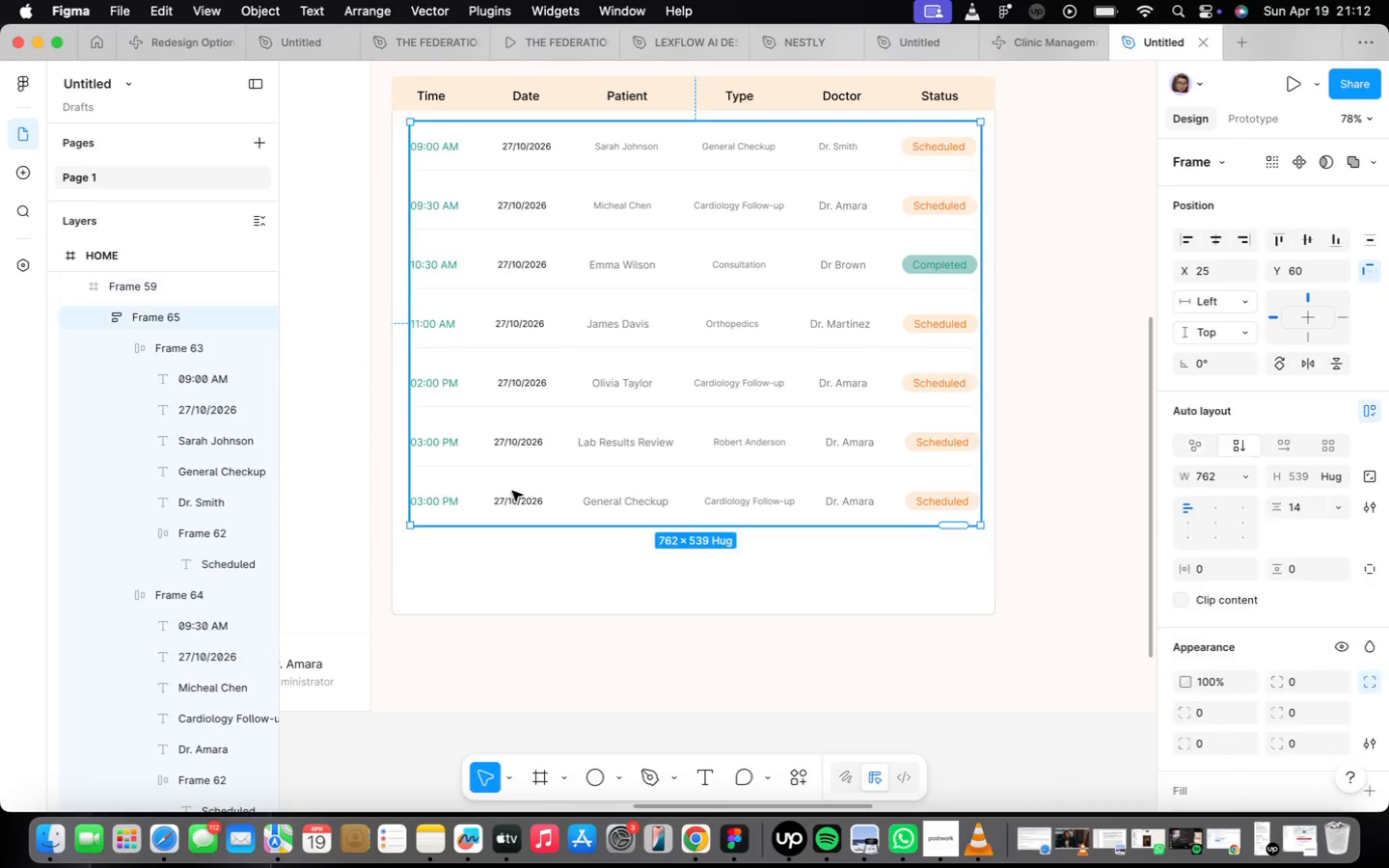 
triple_click([512, 491])
 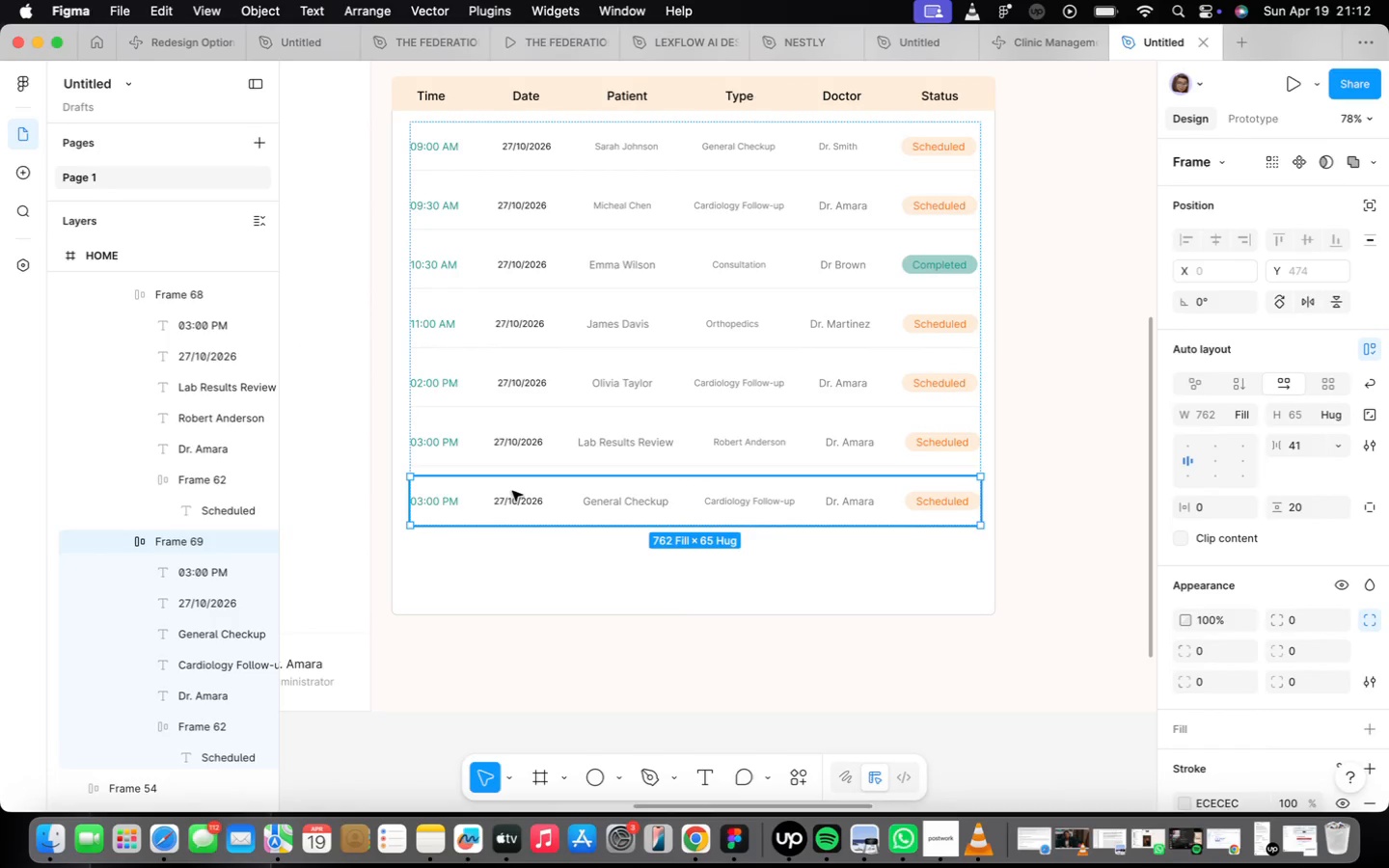 
triple_click([515, 501])
 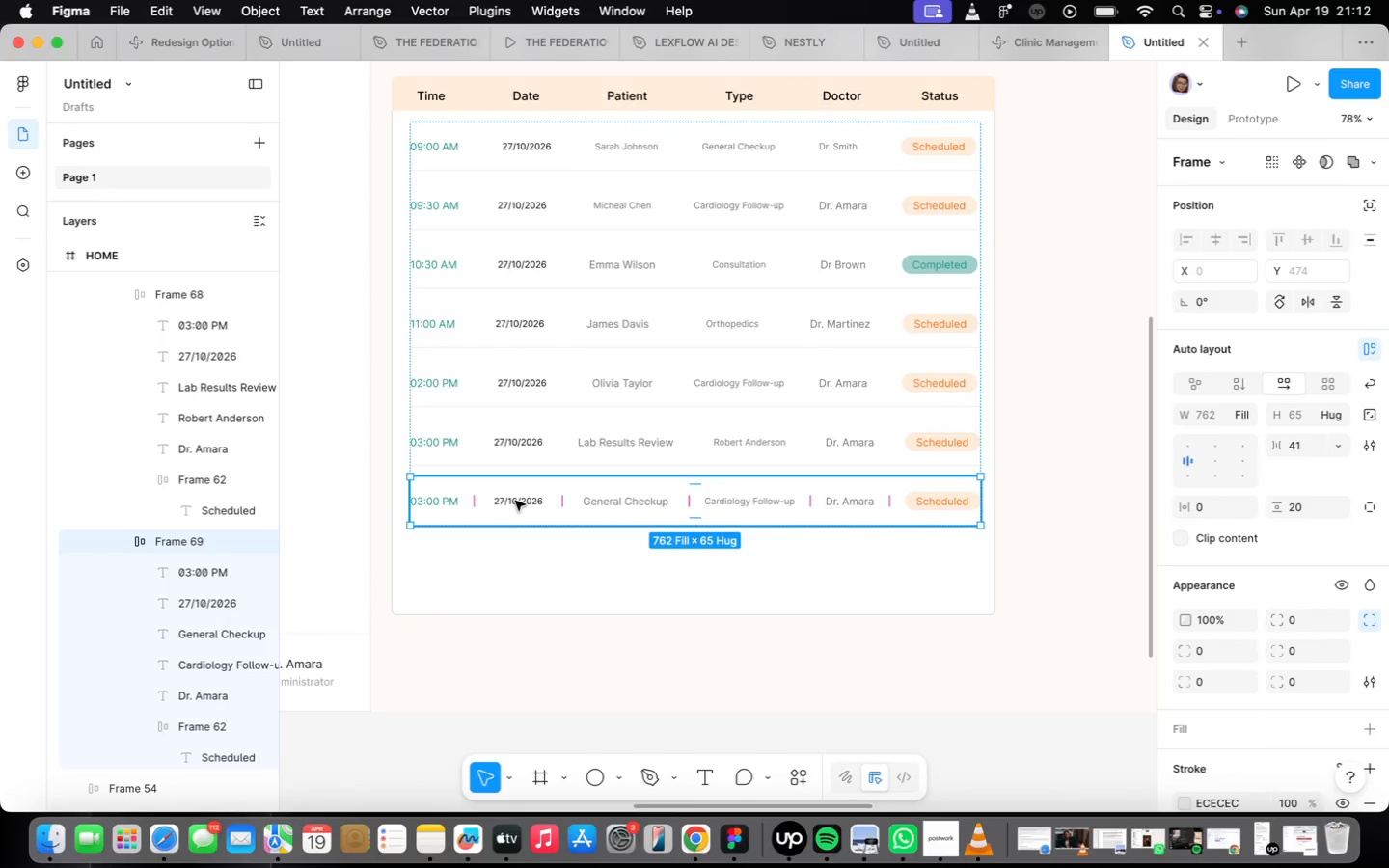 
triple_click([515, 501])
 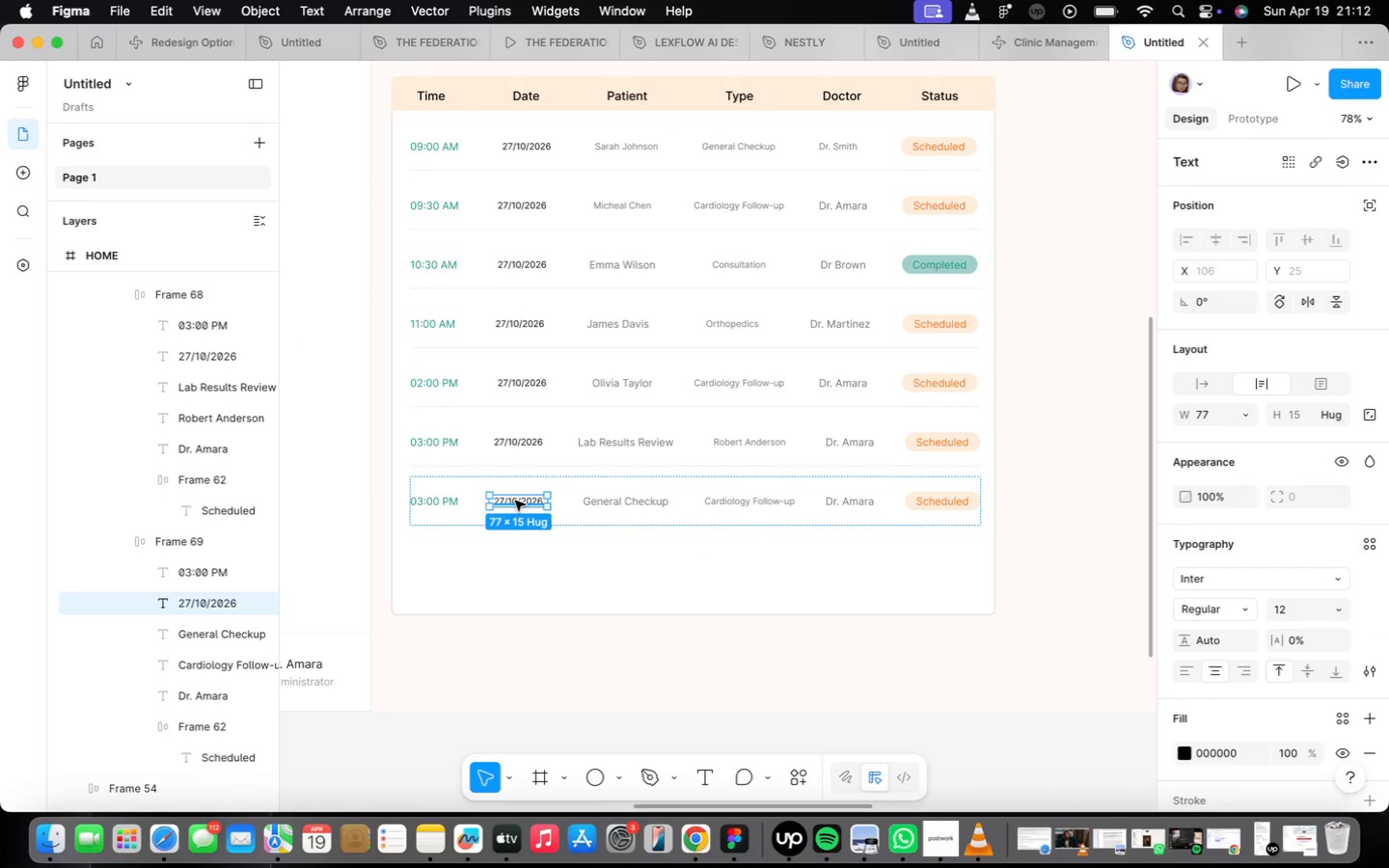 
triple_click([515, 501])
 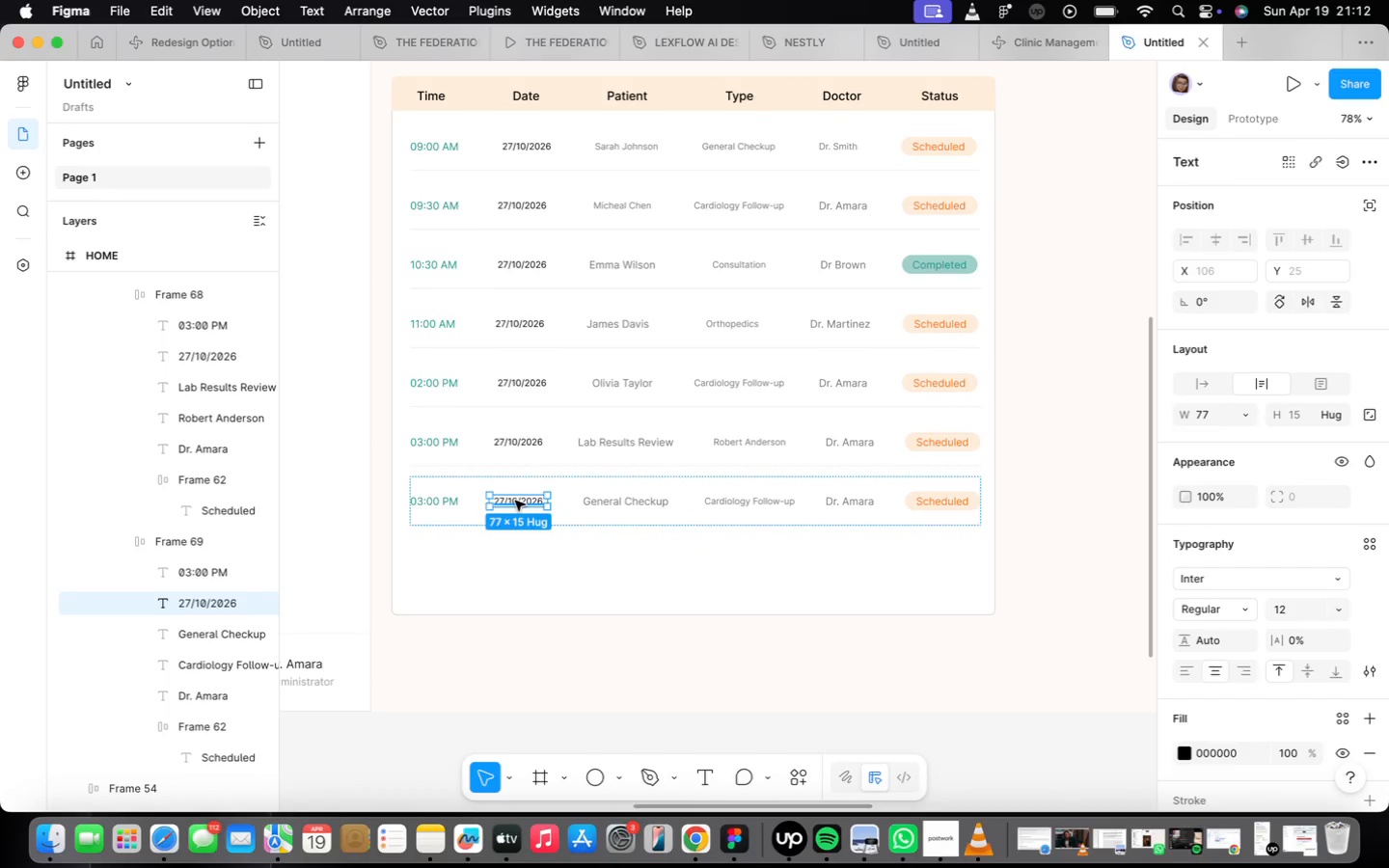 
triple_click([515, 501])
 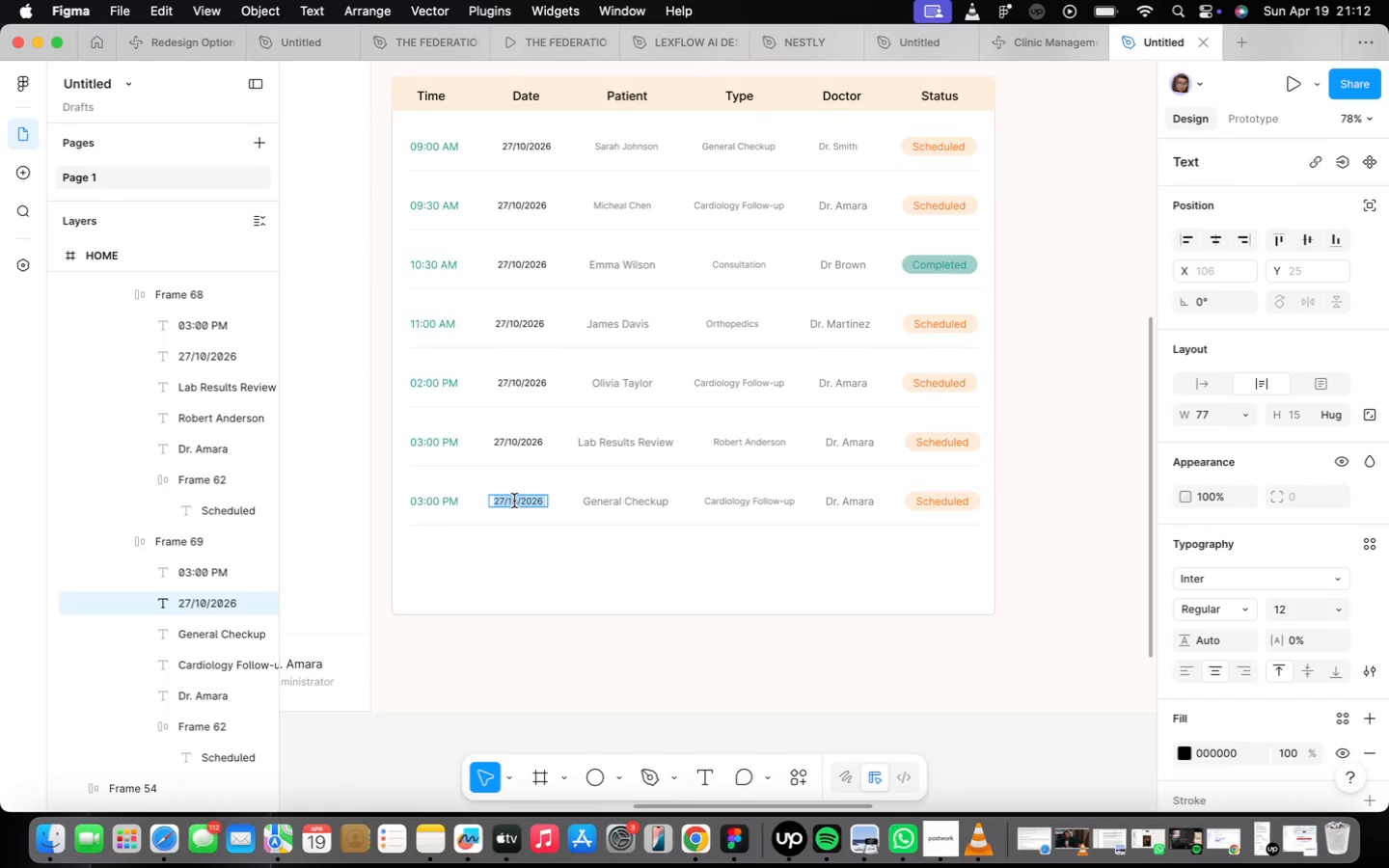 
scroll: coordinate [514, 500], scroll_direction: up, amount: 7.0
 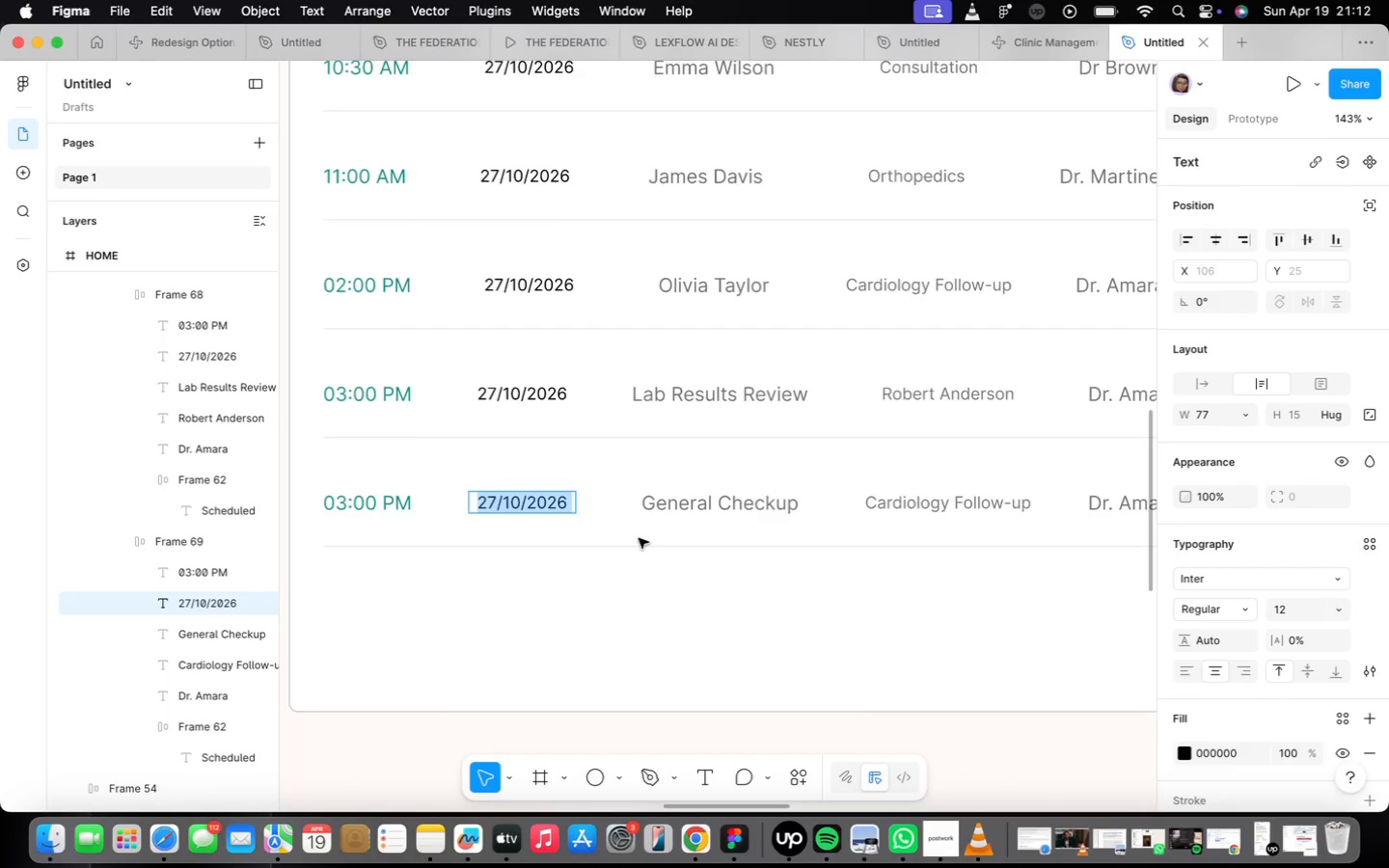 
left_click([639, 561])
 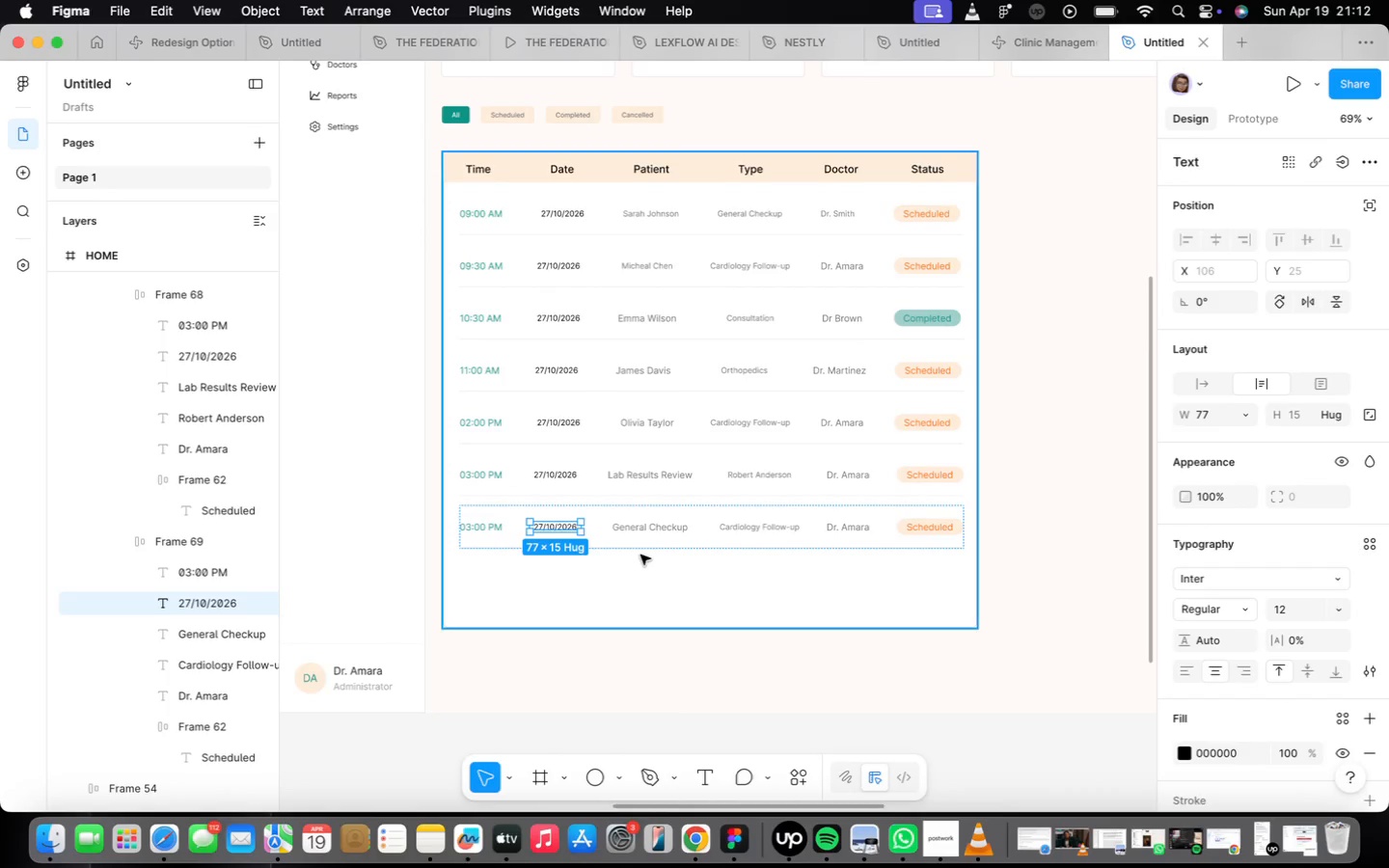 
scroll: coordinate [586, 550], scroll_direction: down, amount: 11.0
 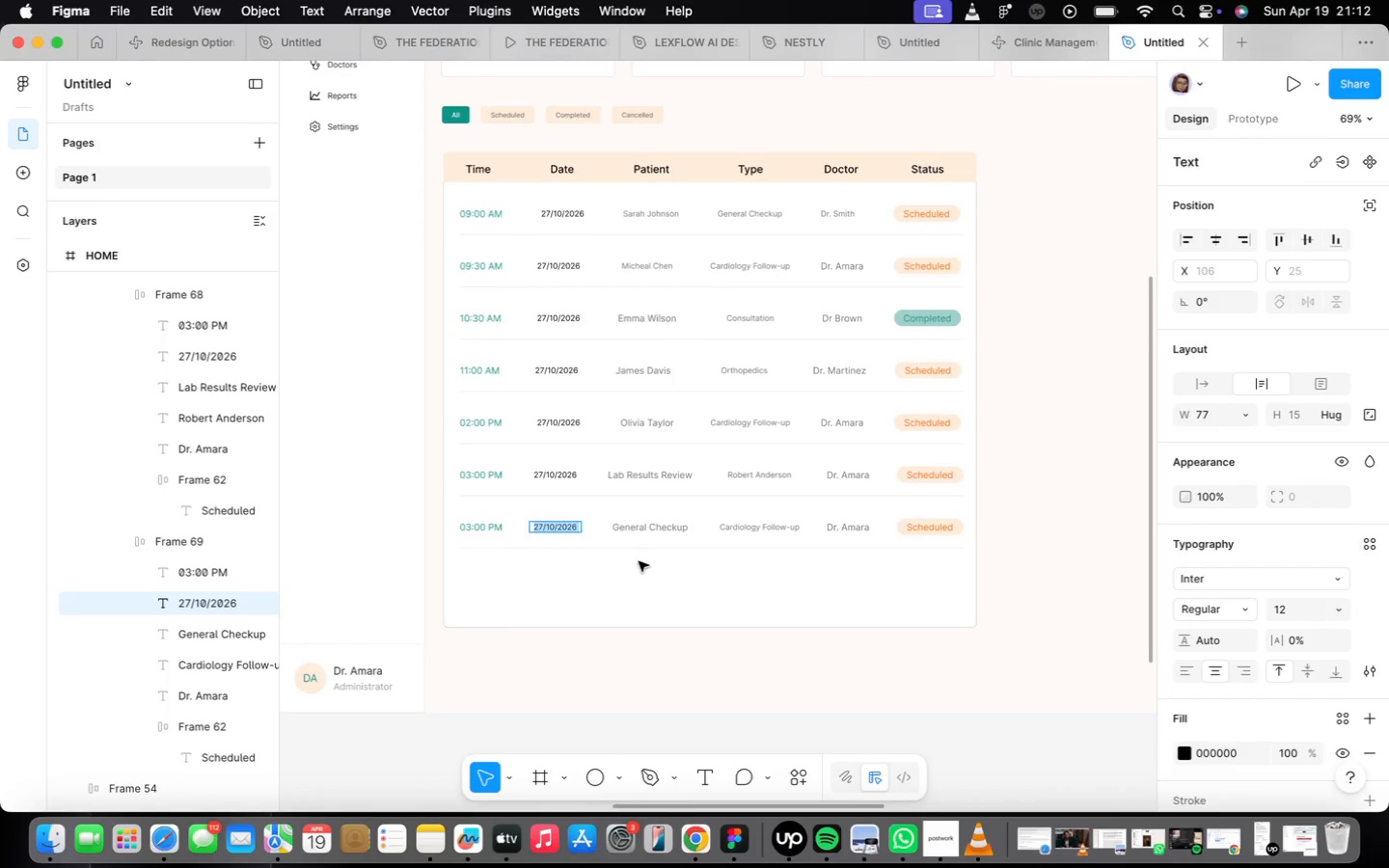 
double_click([640, 554])
 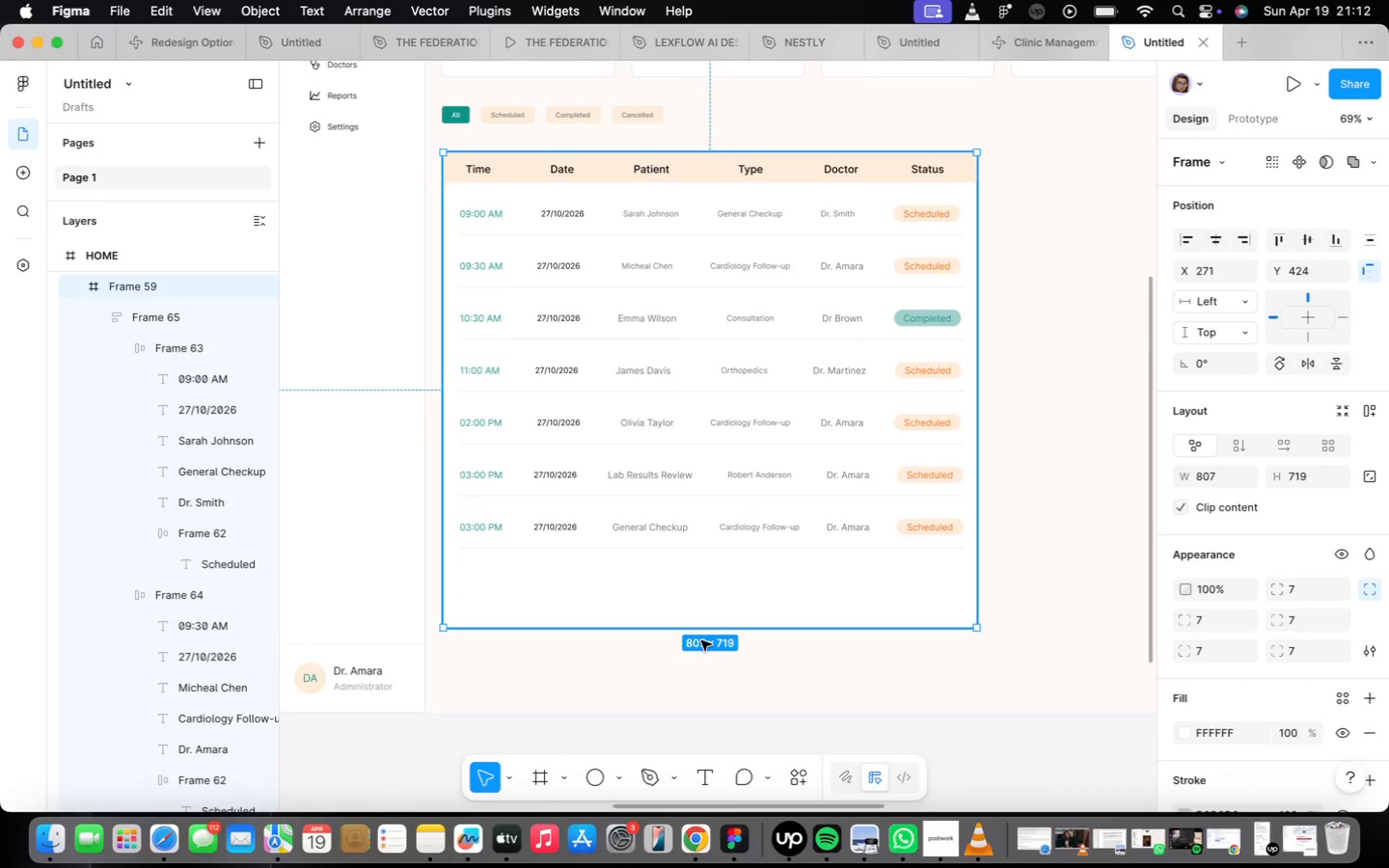 
scroll: coordinate [509, 615], scroll_direction: down, amount: 17.0
 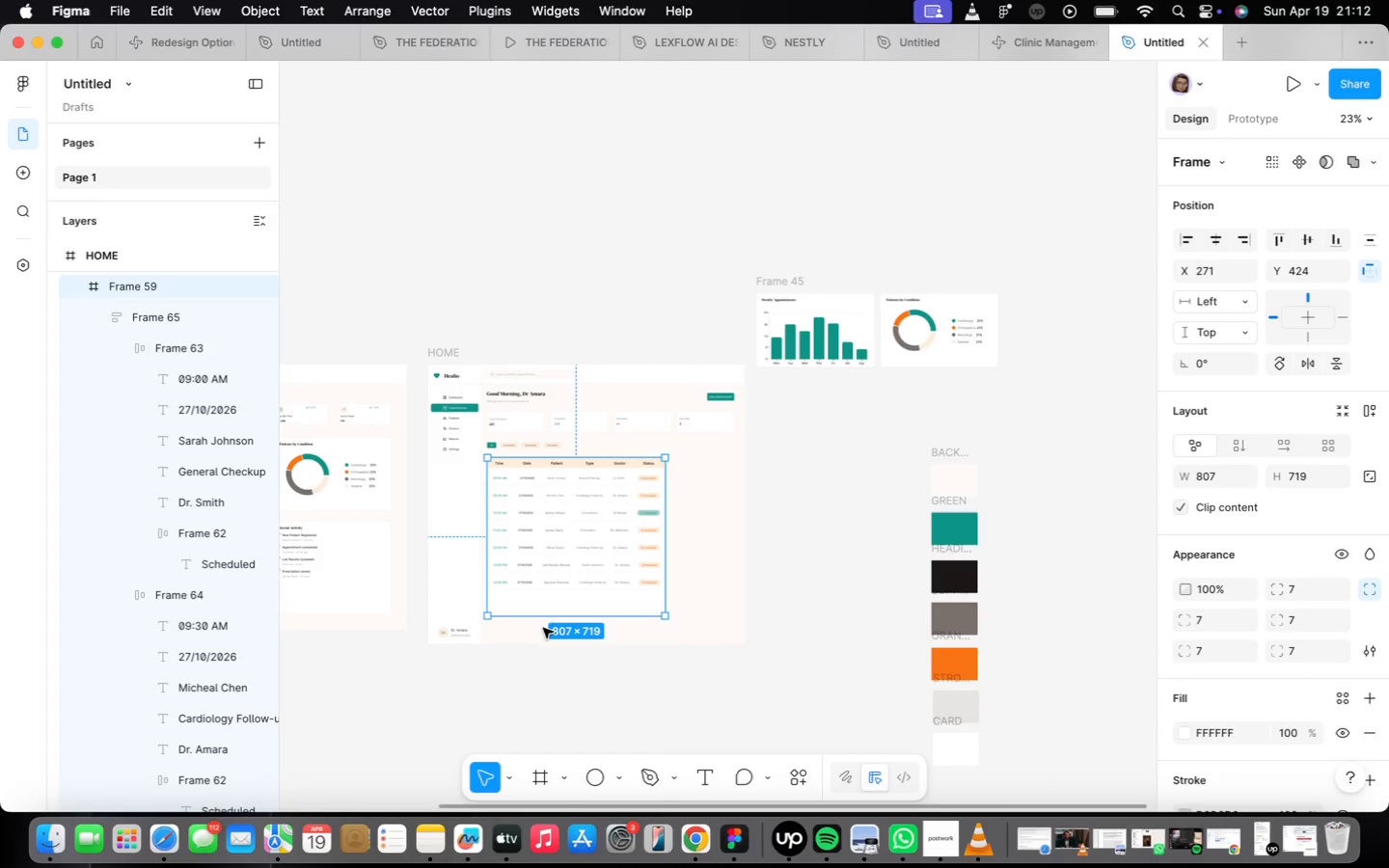 
scroll: coordinate [509, 634], scroll_direction: up, amount: 9.0
 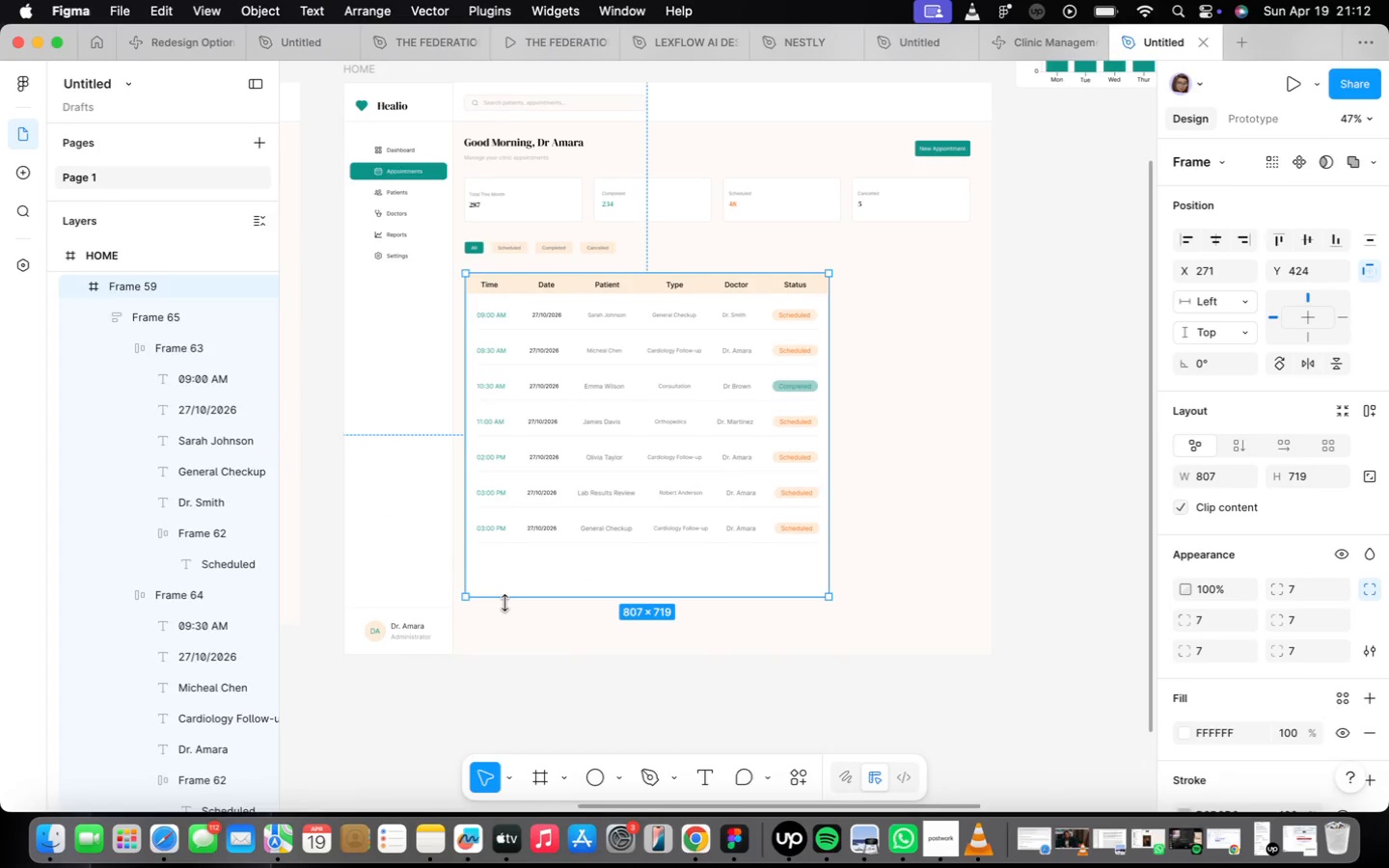 
left_click_drag(start_coordinate=[504, 601], to_coordinate=[509, 623])
 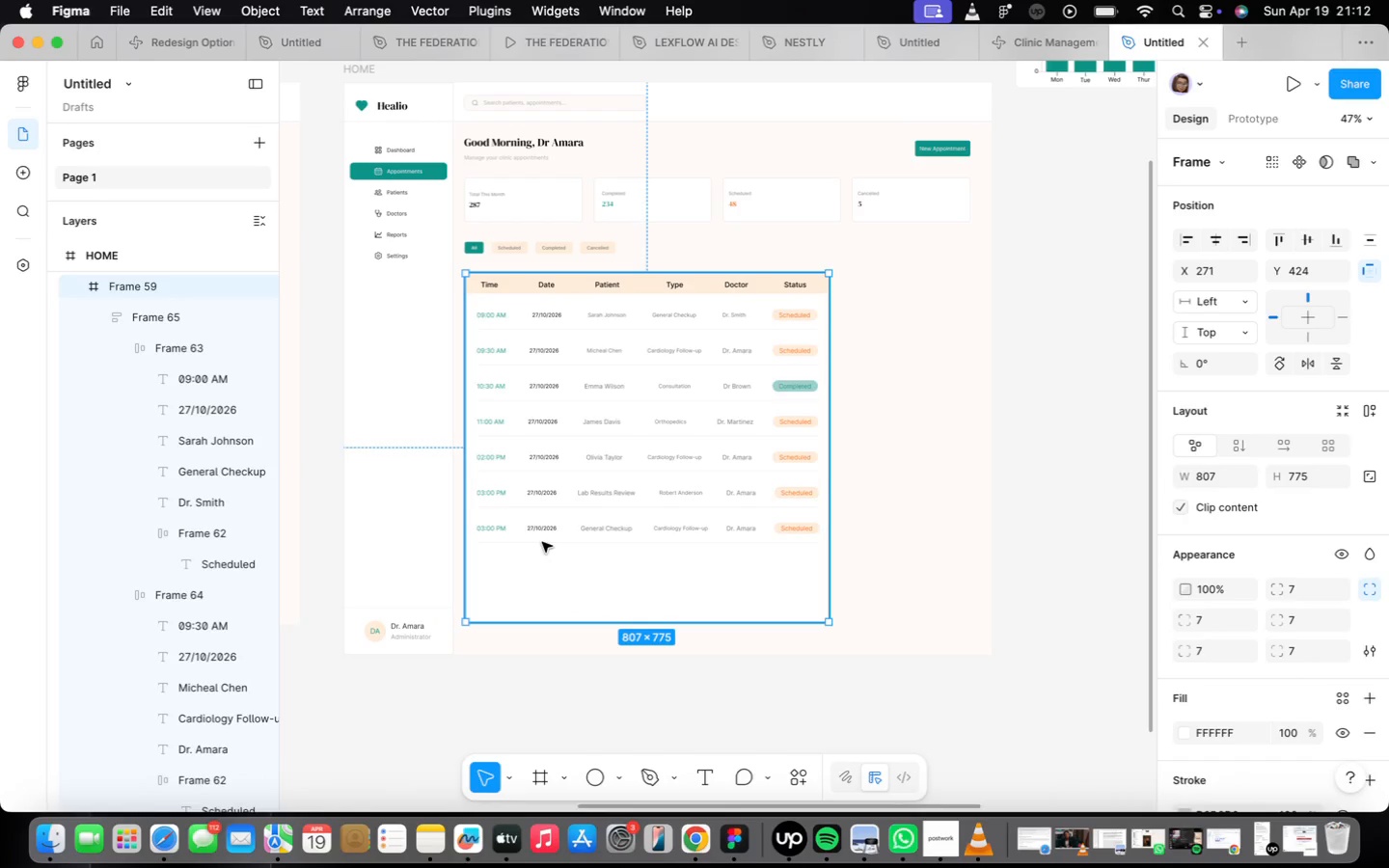 
double_click([542, 542])
 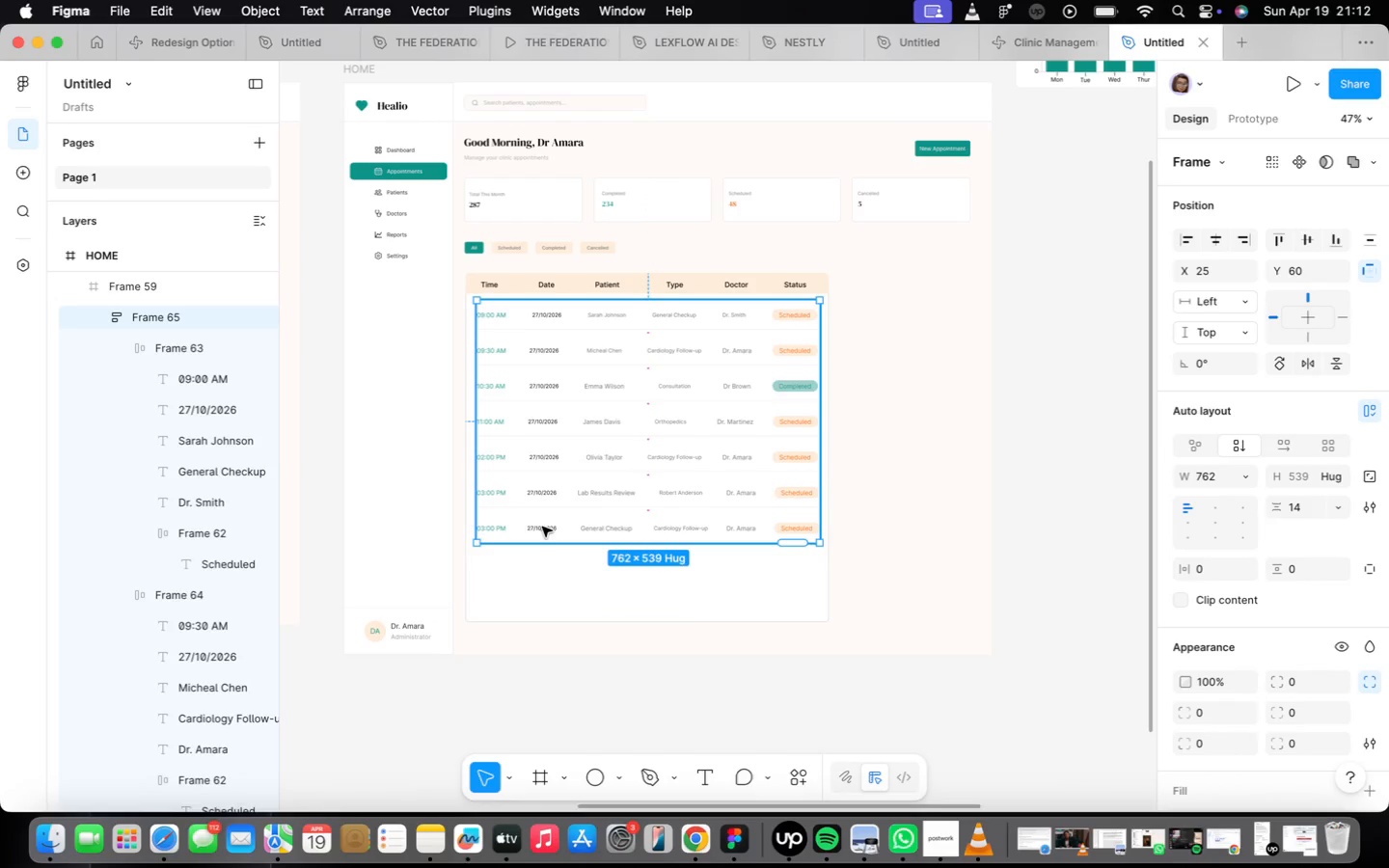 
double_click([541, 527])
 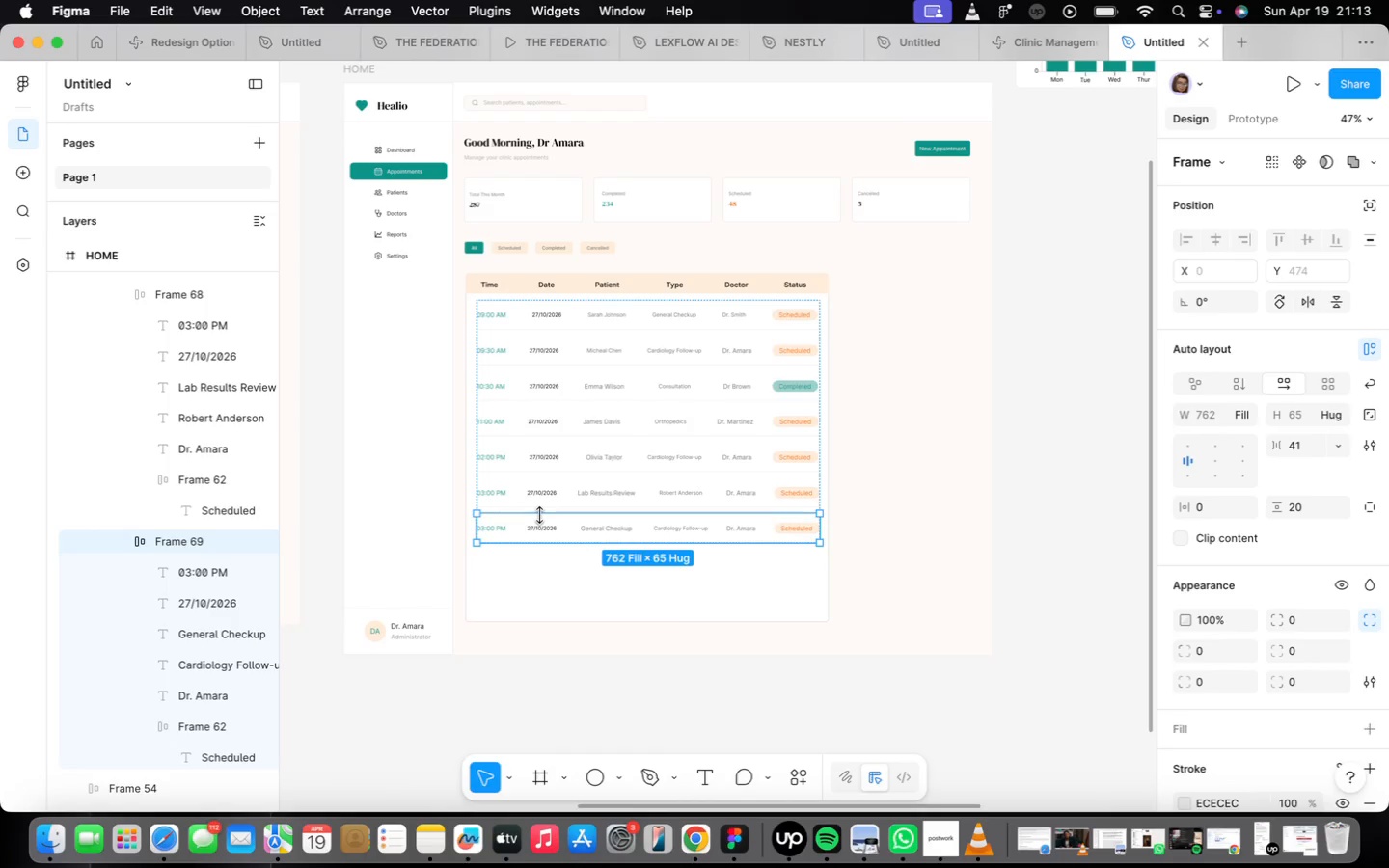 
wait(22.39)
 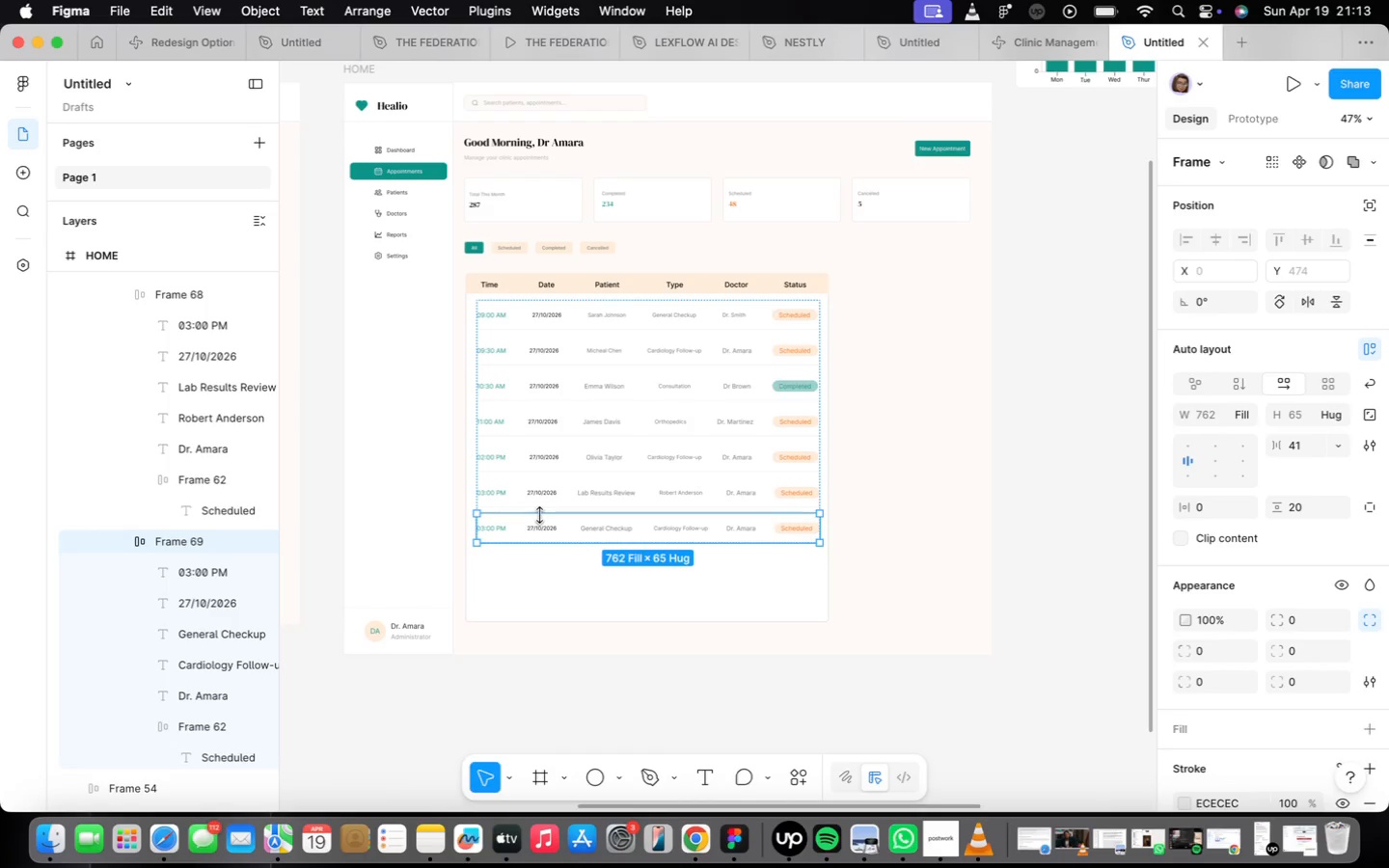 
scroll: coordinate [640, 582], scroll_direction: up, amount: 4.0
 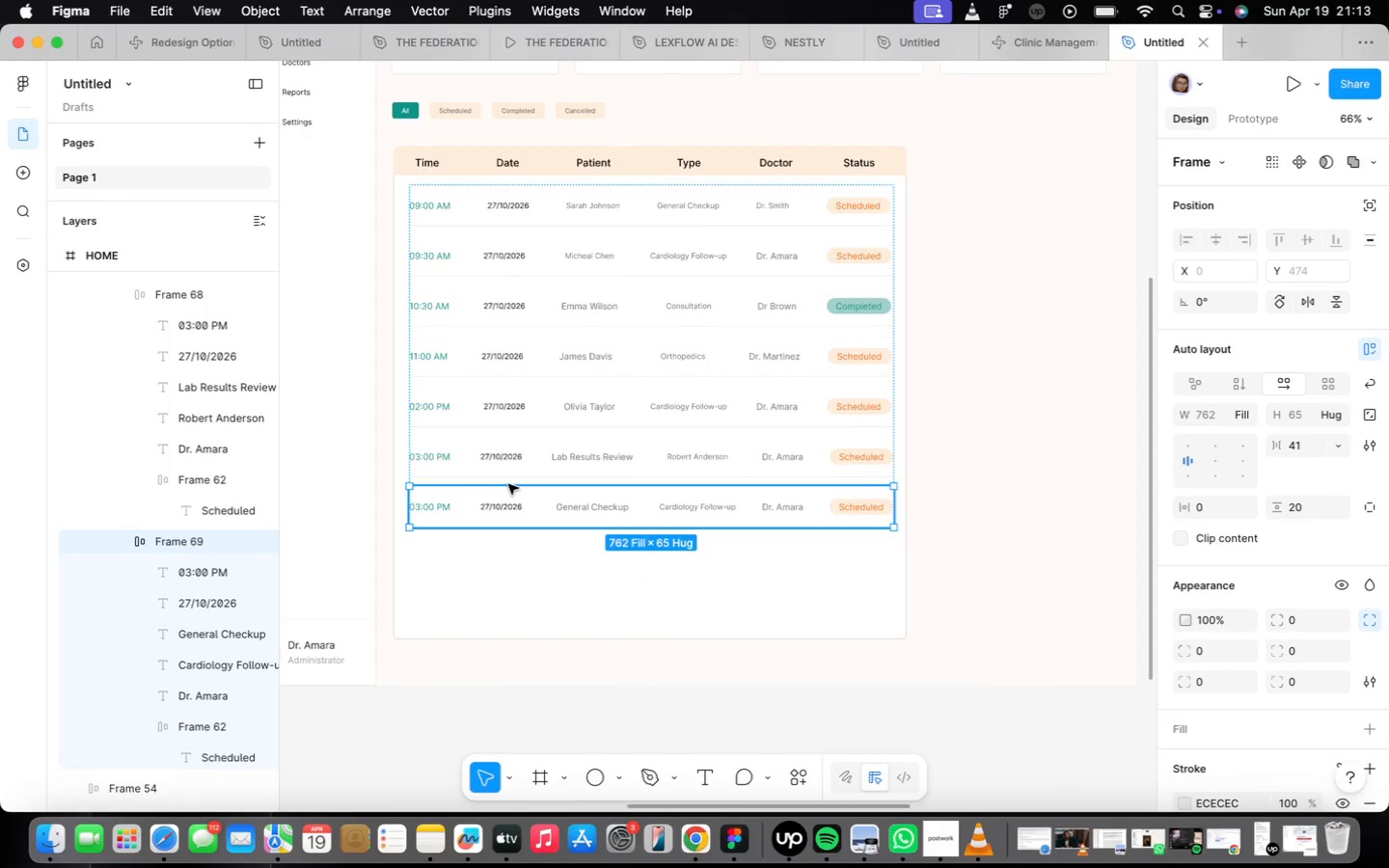 
left_click([516, 460])
 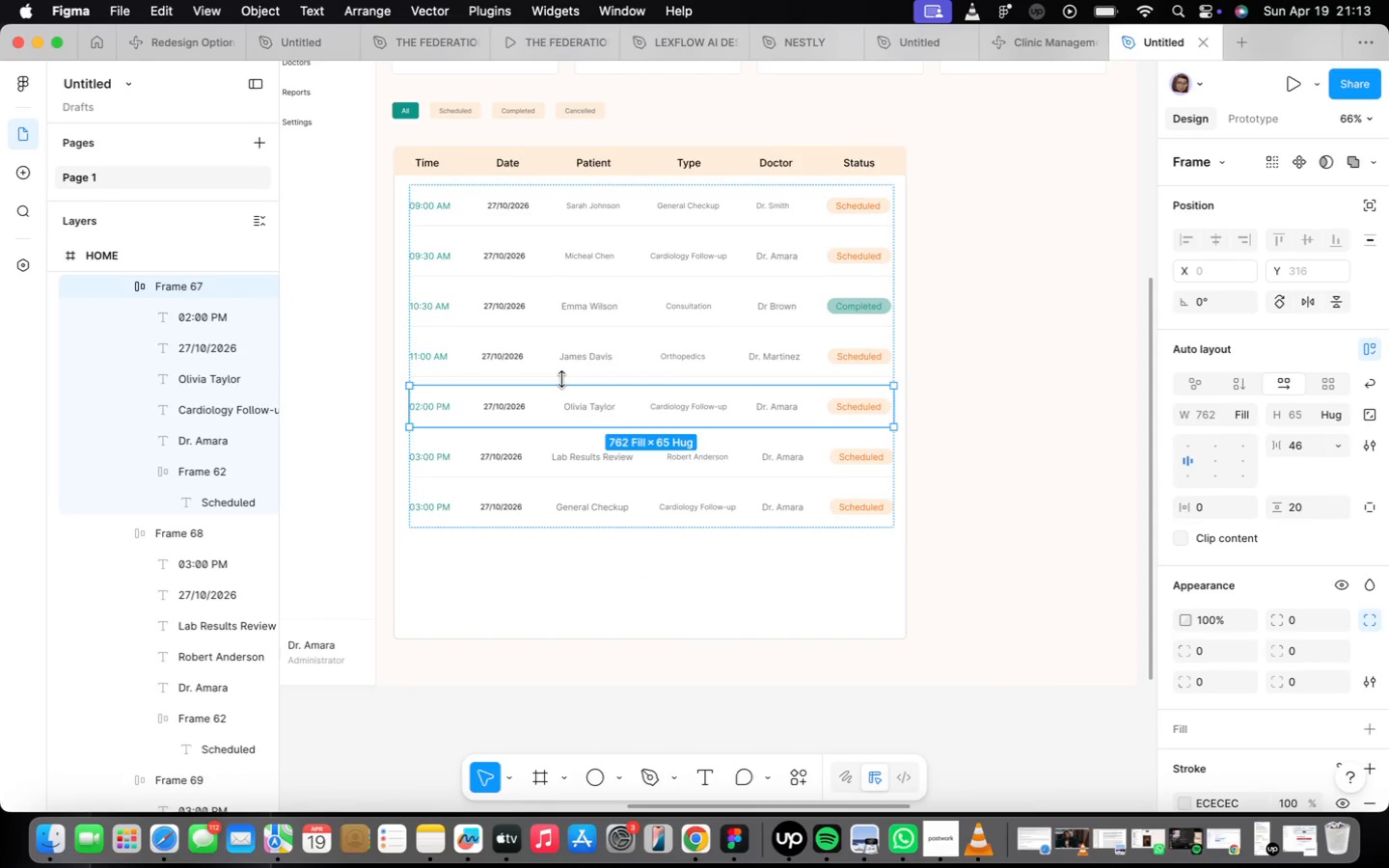 
left_click([586, 502])
 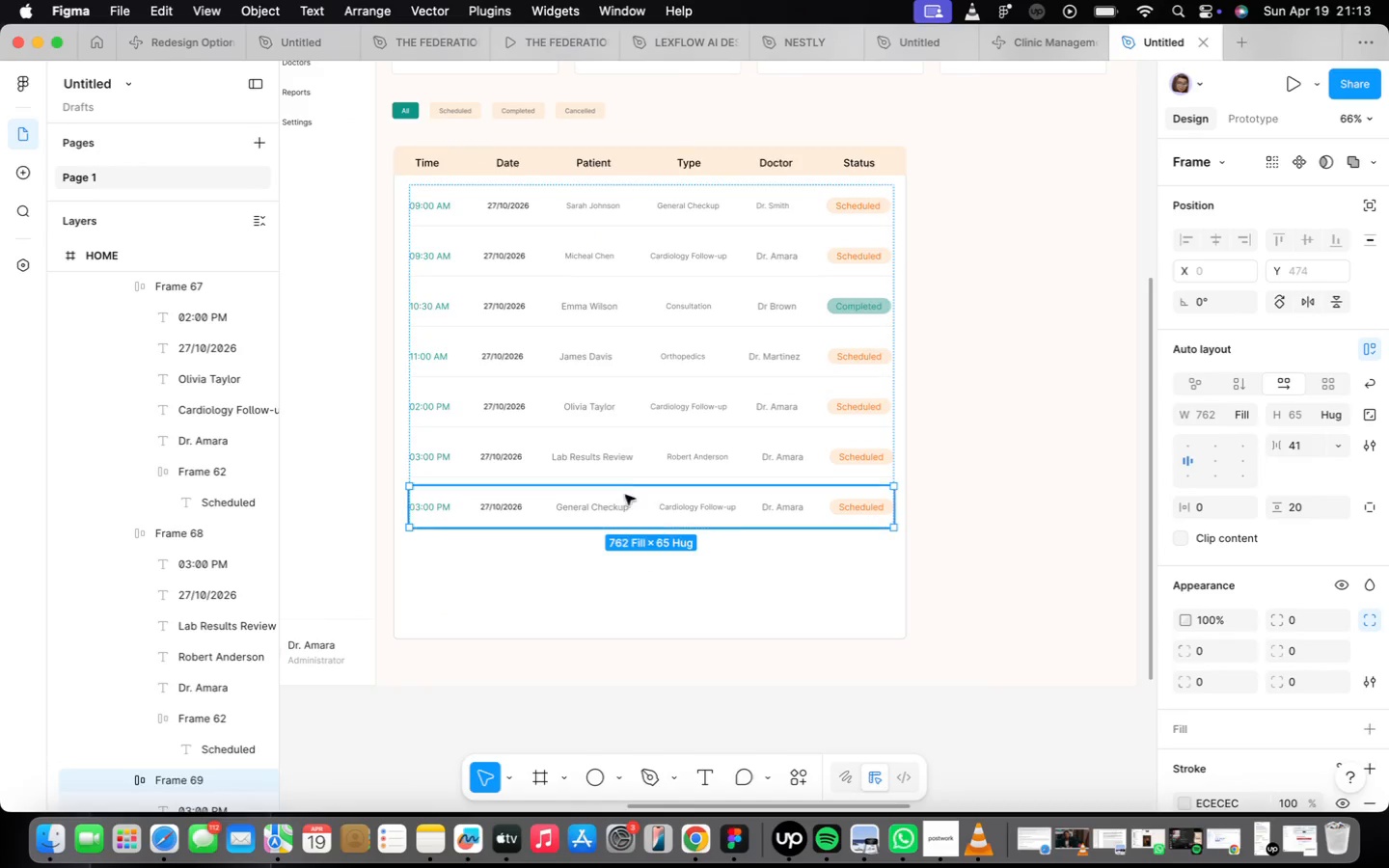 
left_click([623, 477])
 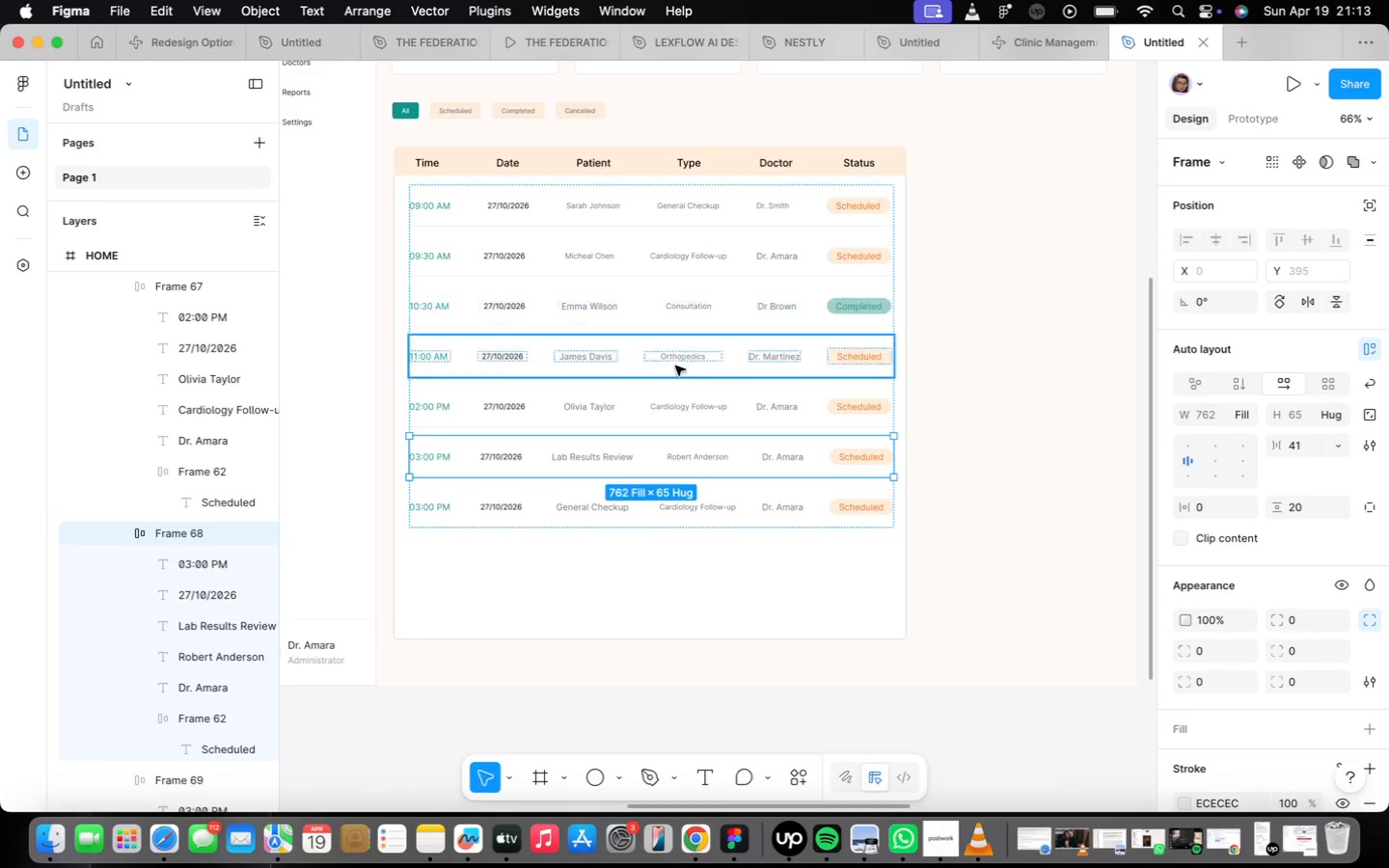 
left_click([708, 397])
 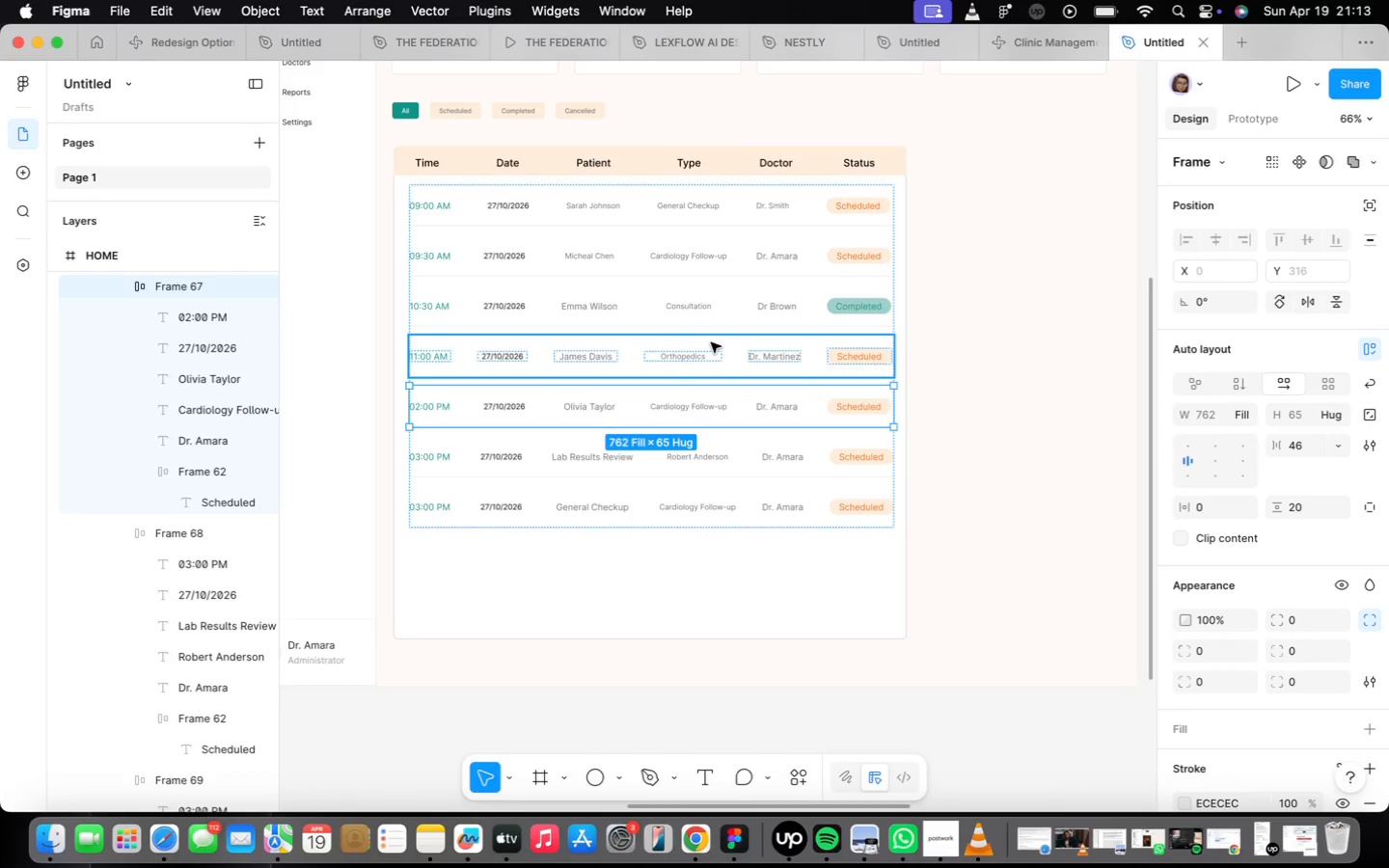 
left_click([711, 342])
 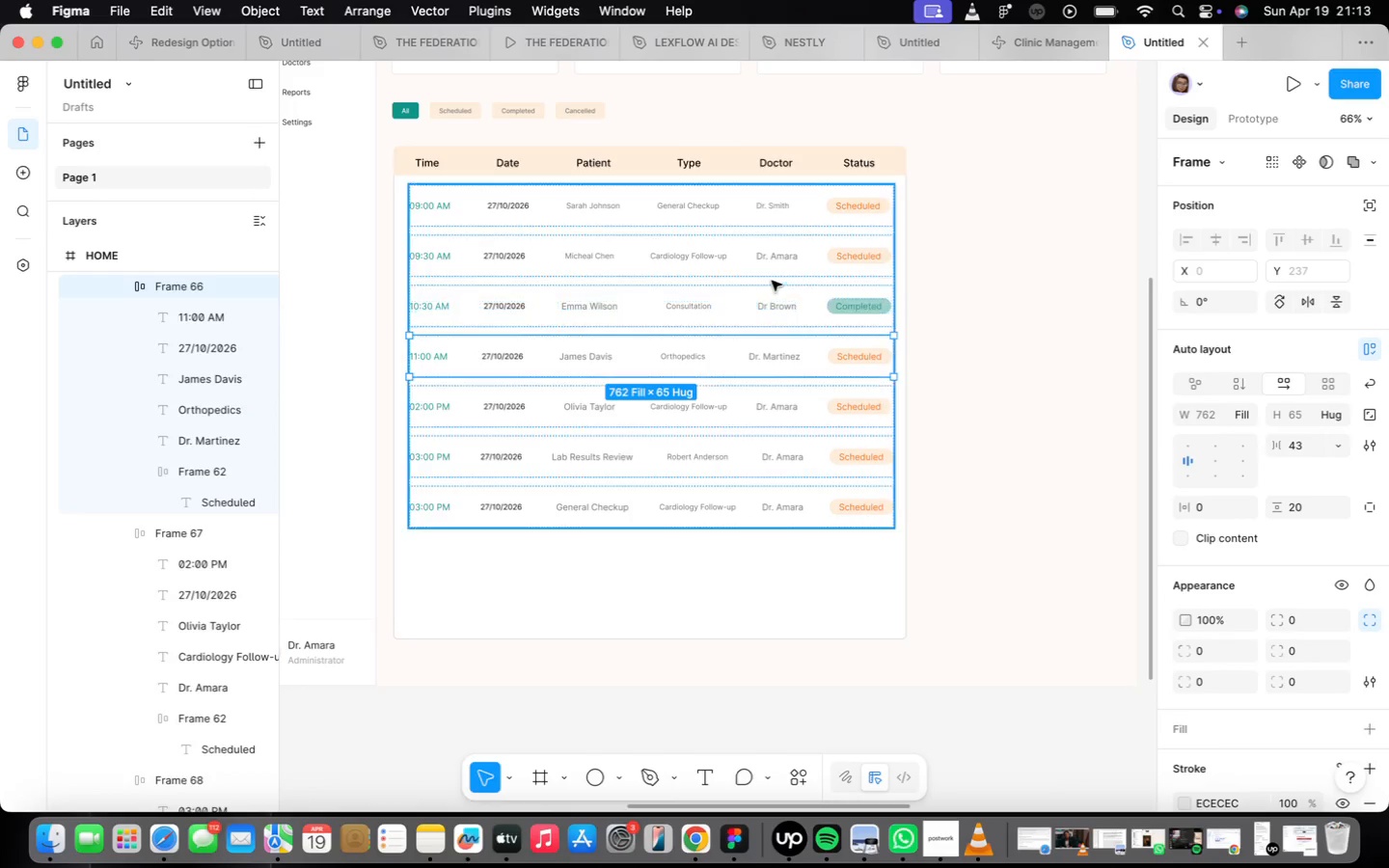 
left_click([772, 281])
 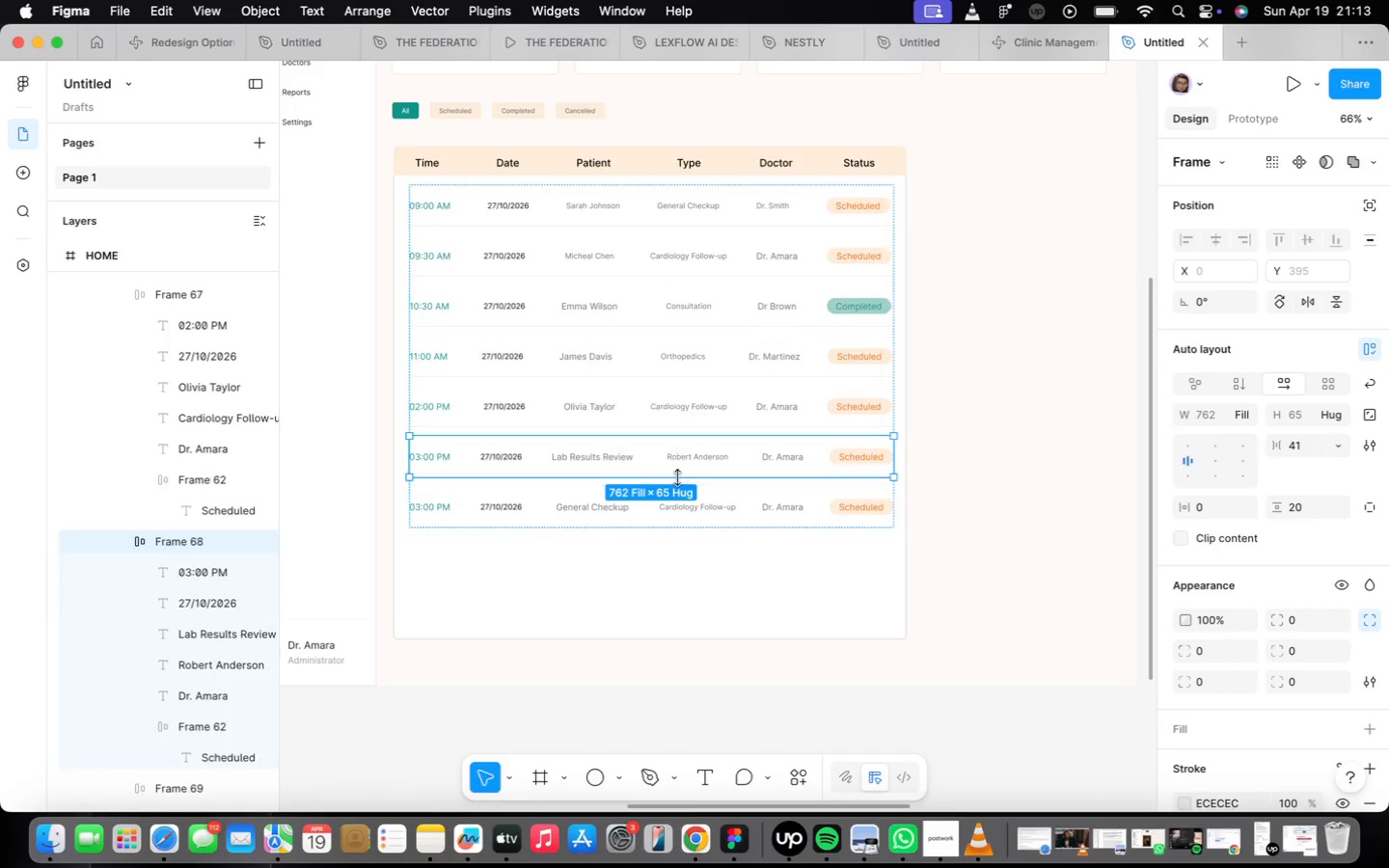 
left_click([688, 492])
 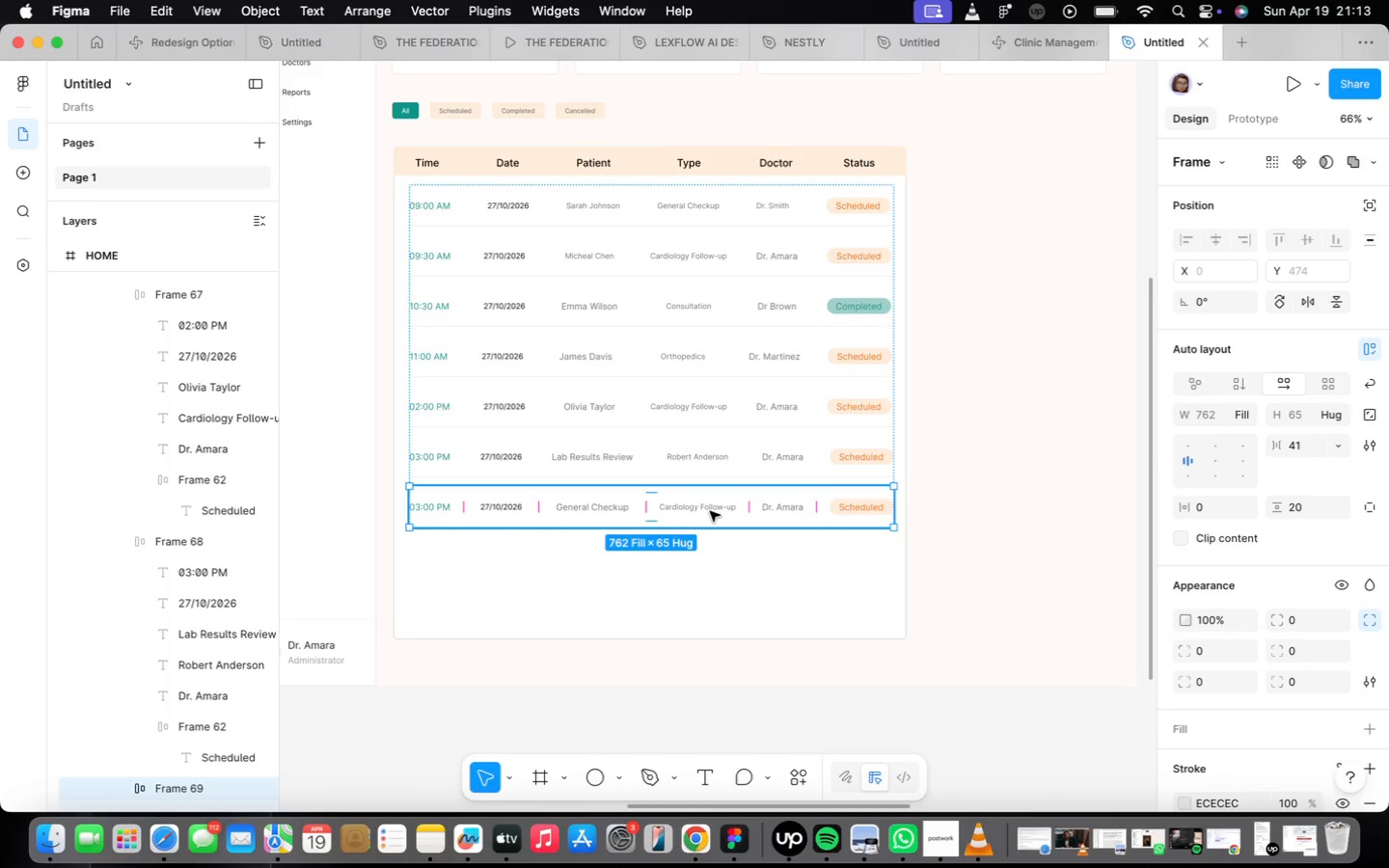 
wait(12.77)
 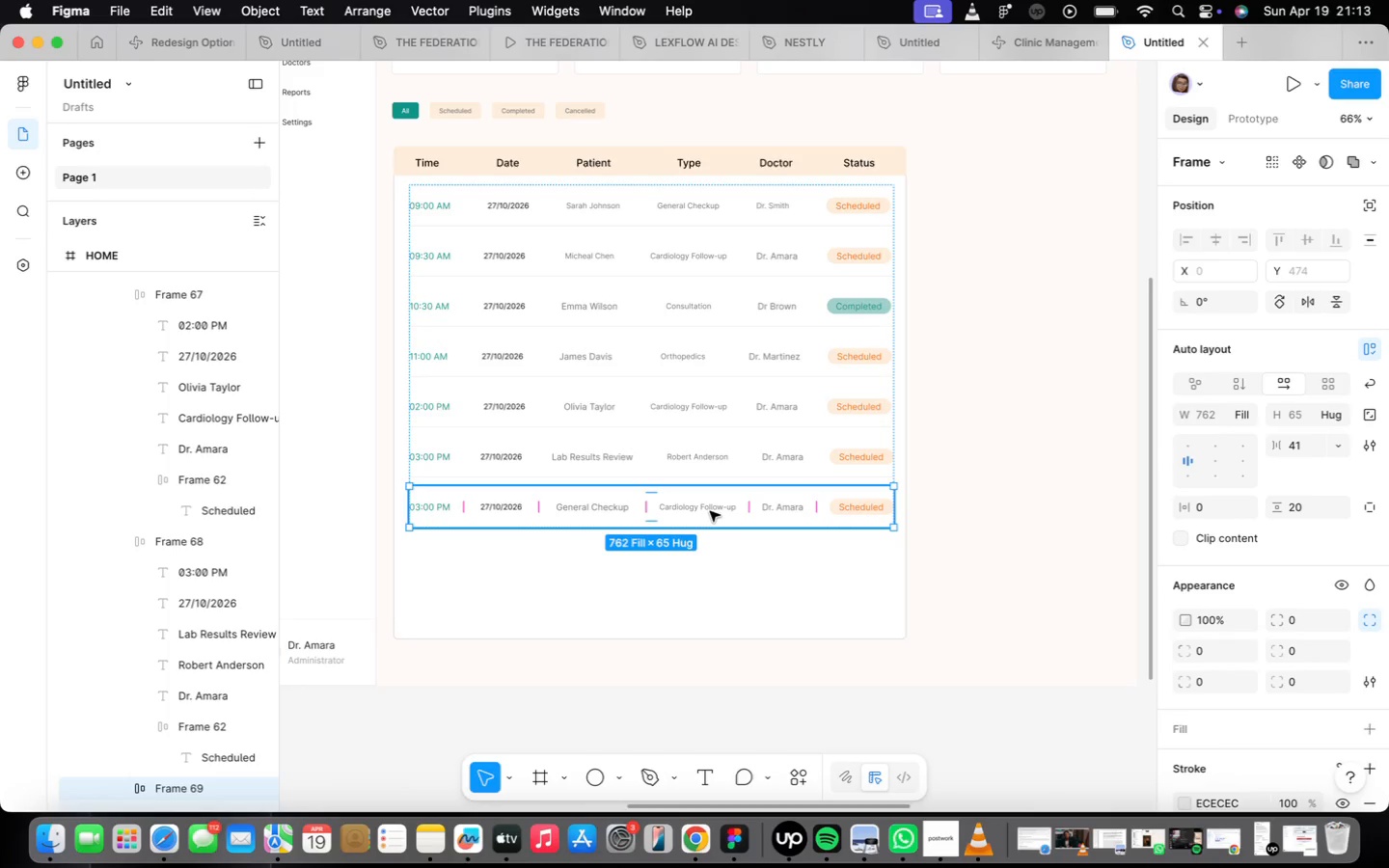 
double_click([601, 456])
 